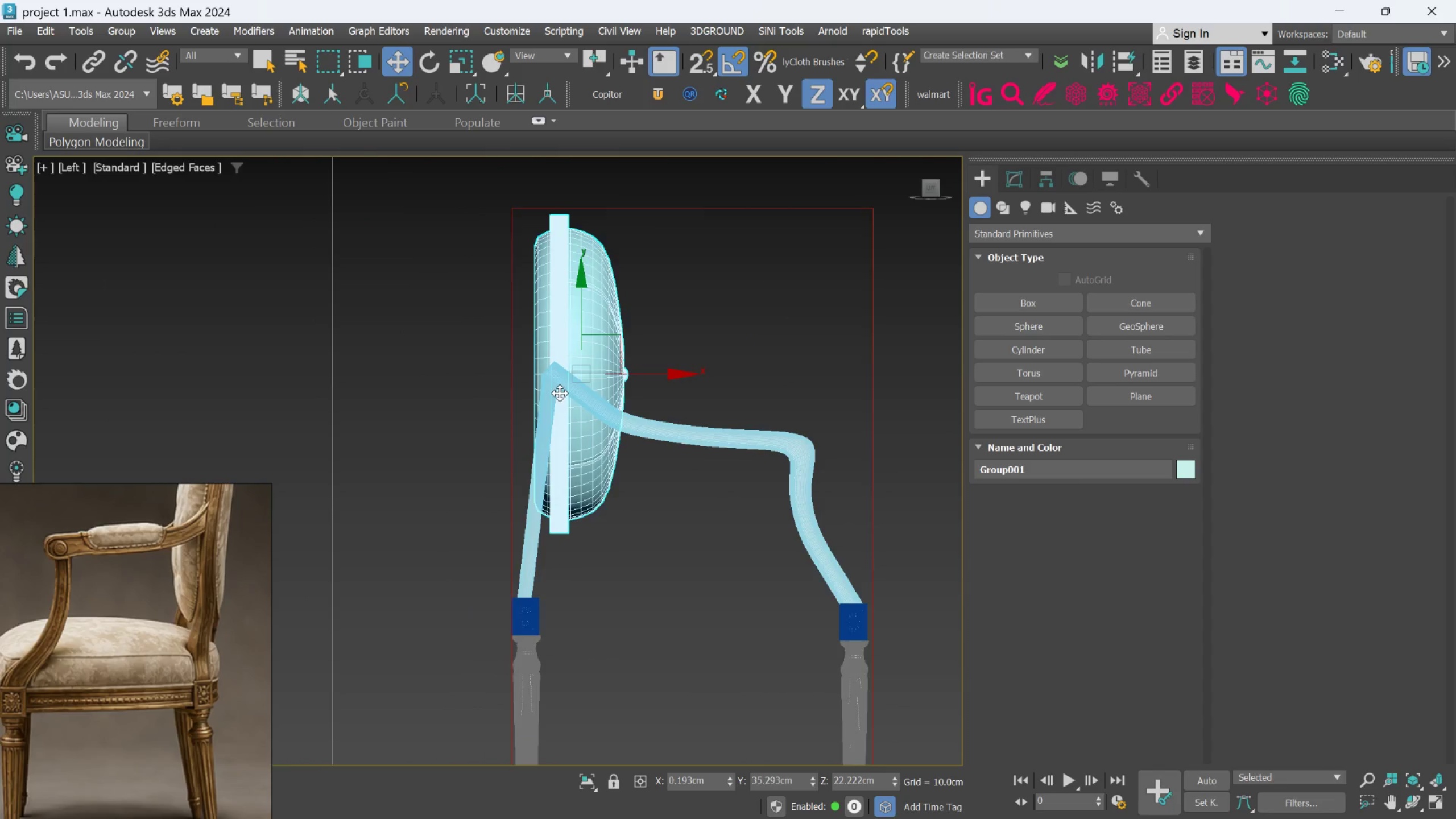 
hold_key(key=AltLeft, duration=0.56)
 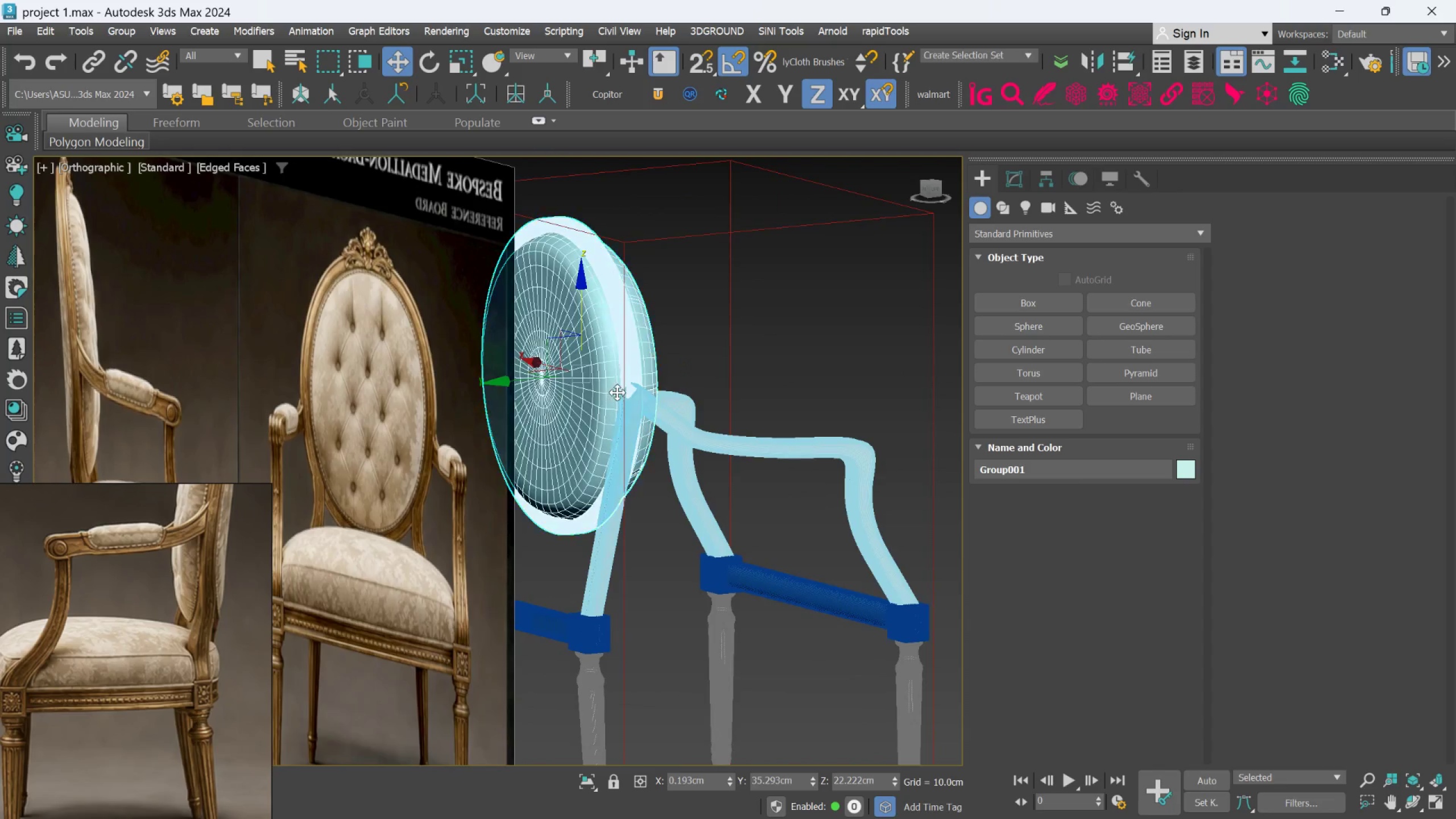 
scroll: coordinate [620, 391], scroll_direction: up, amount: 3.0
 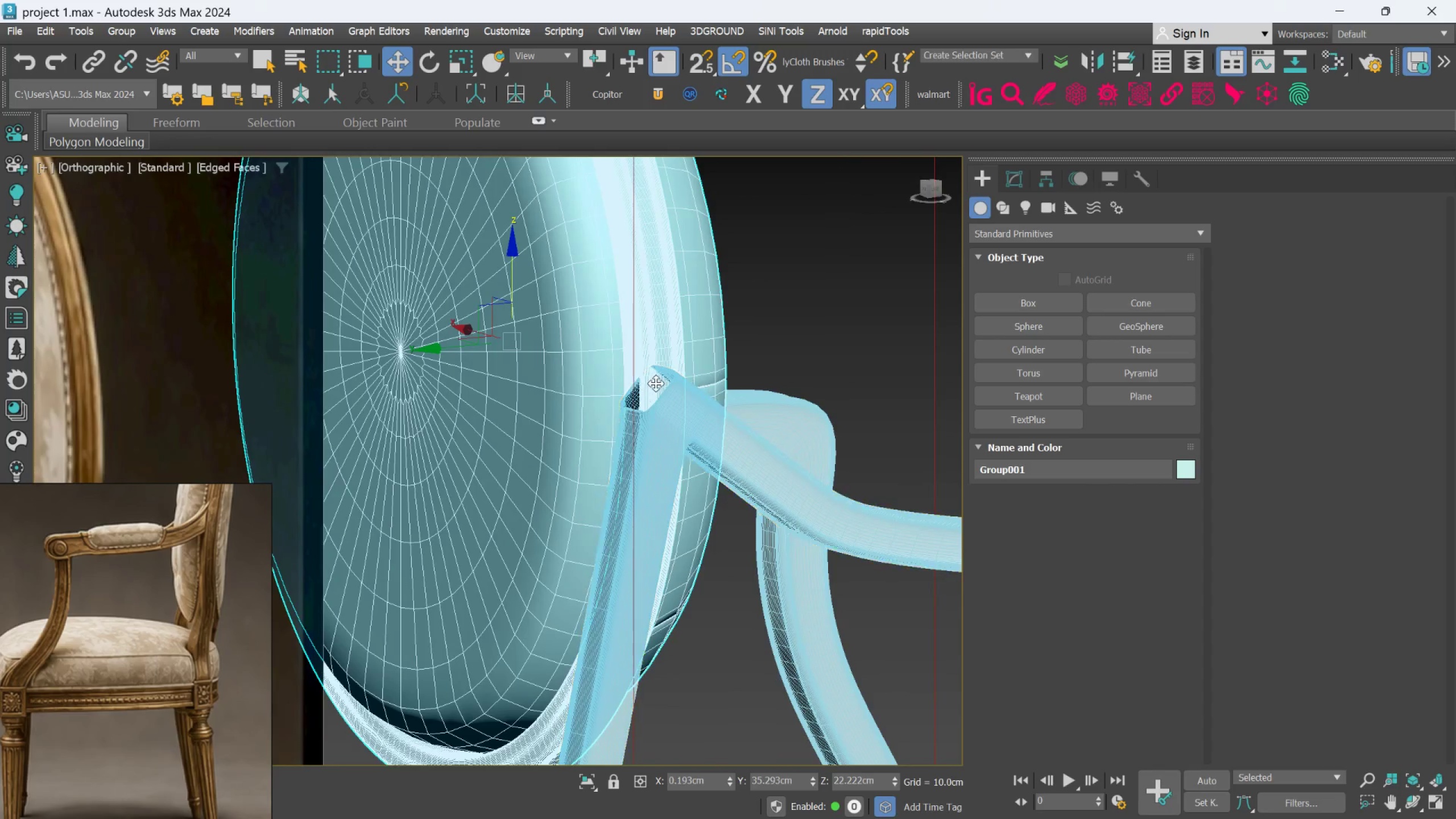 
hold_key(key=AltLeft, duration=0.45)
 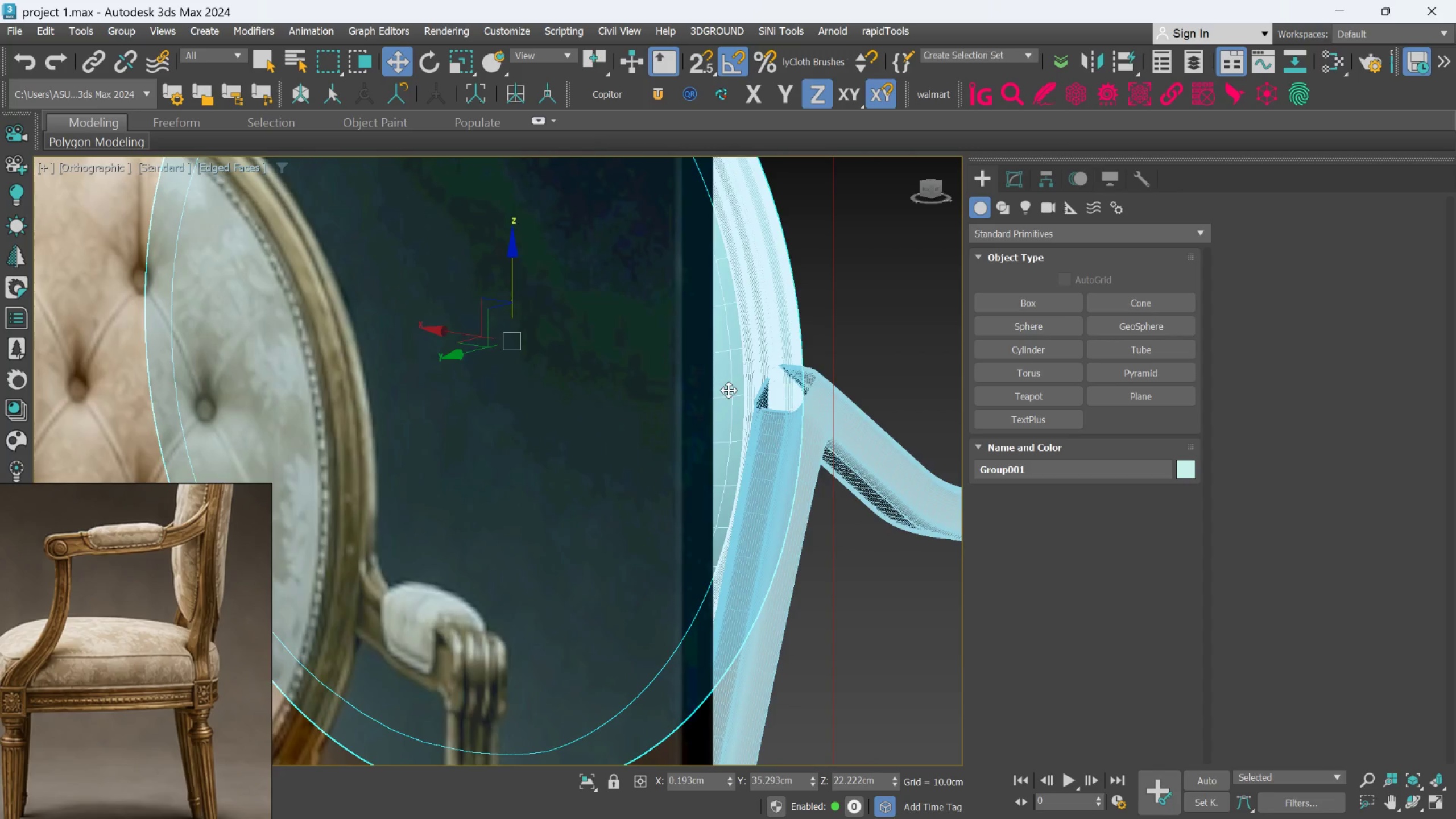 
scroll: coordinate [729, 391], scroll_direction: down, amount: 2.0
 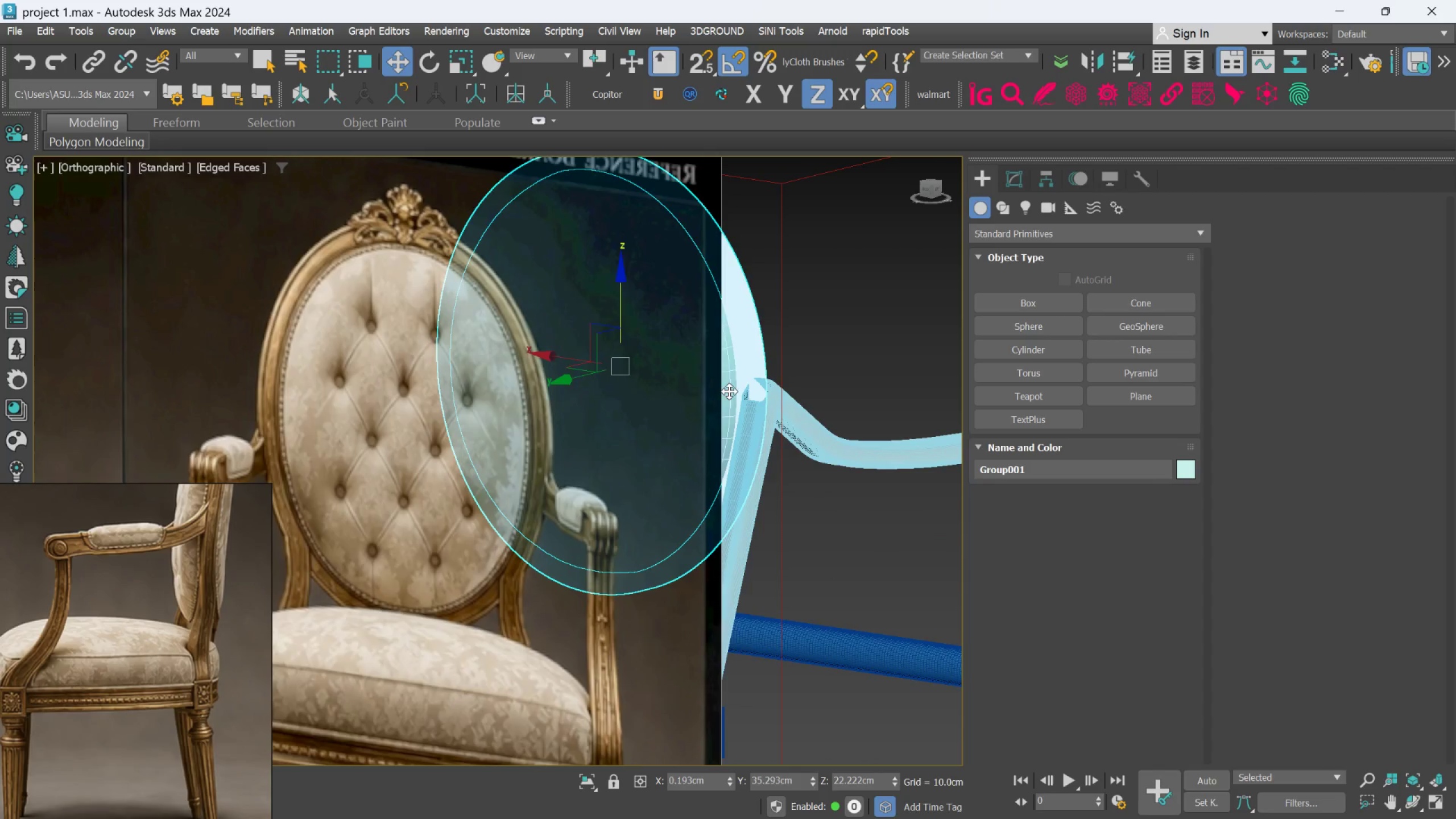 
hold_key(key=AltLeft, duration=1.52)
 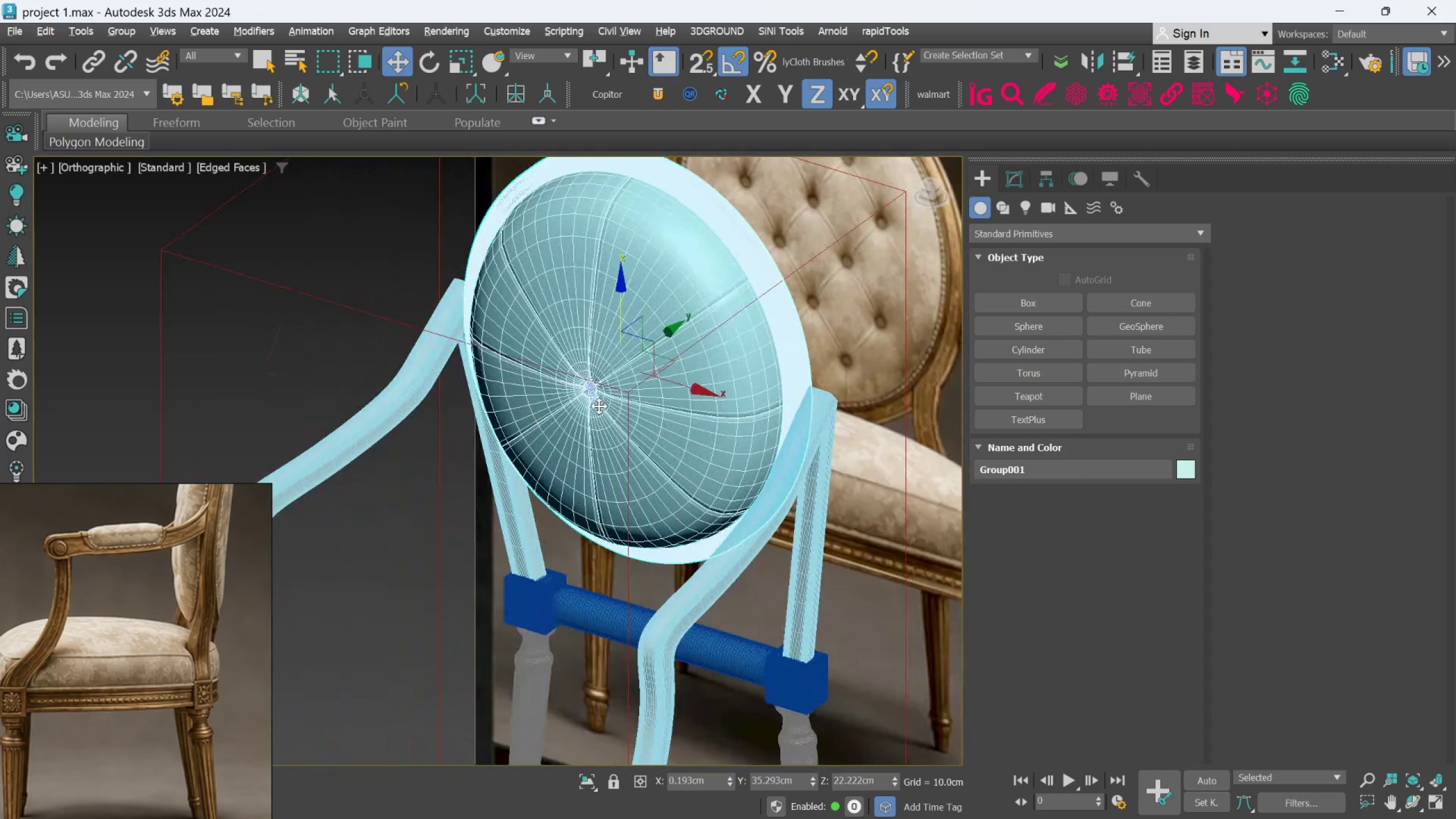 
hold_key(key=AltLeft, duration=0.45)
 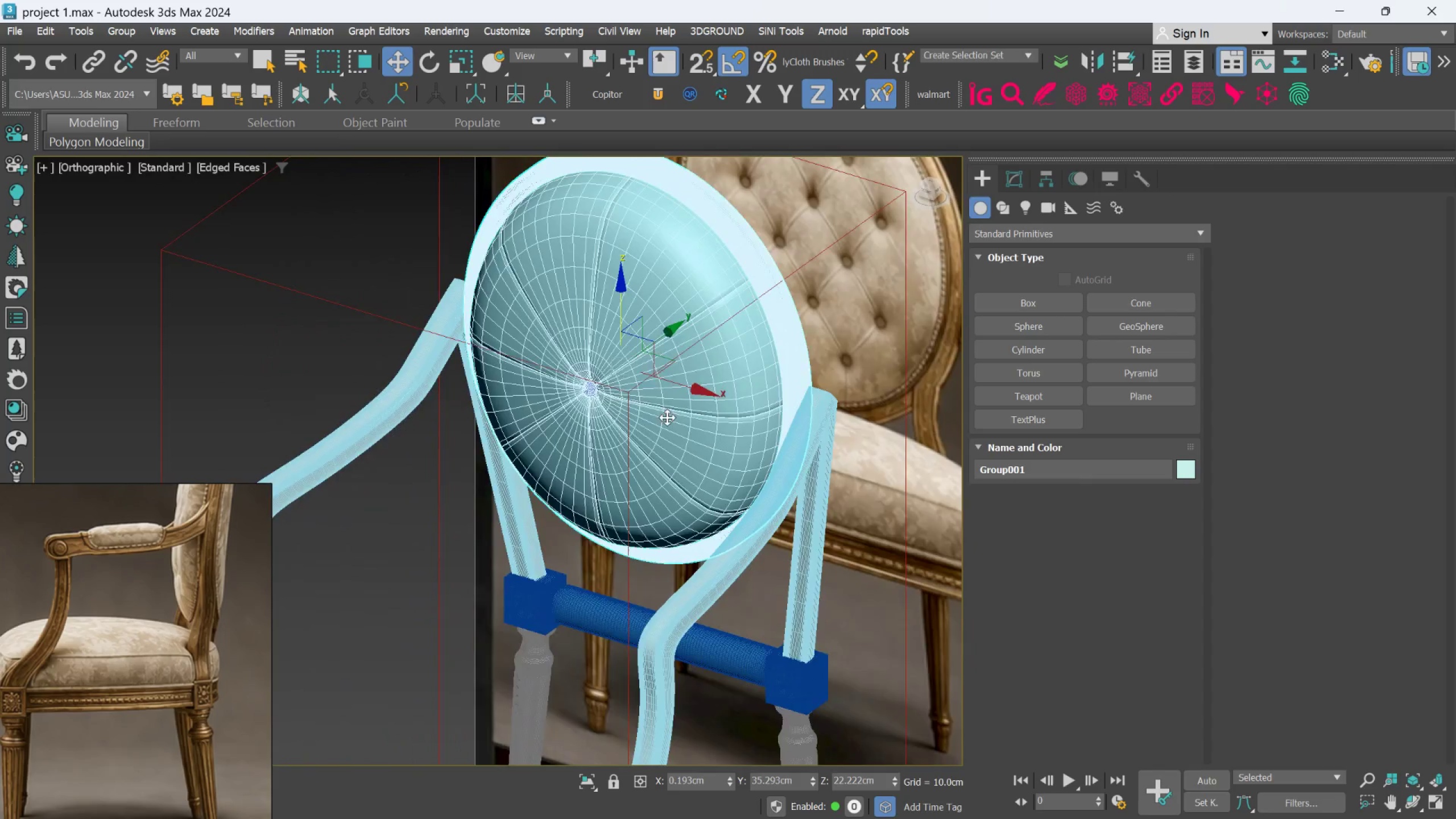 
hold_key(key=AltLeft, duration=1.09)
 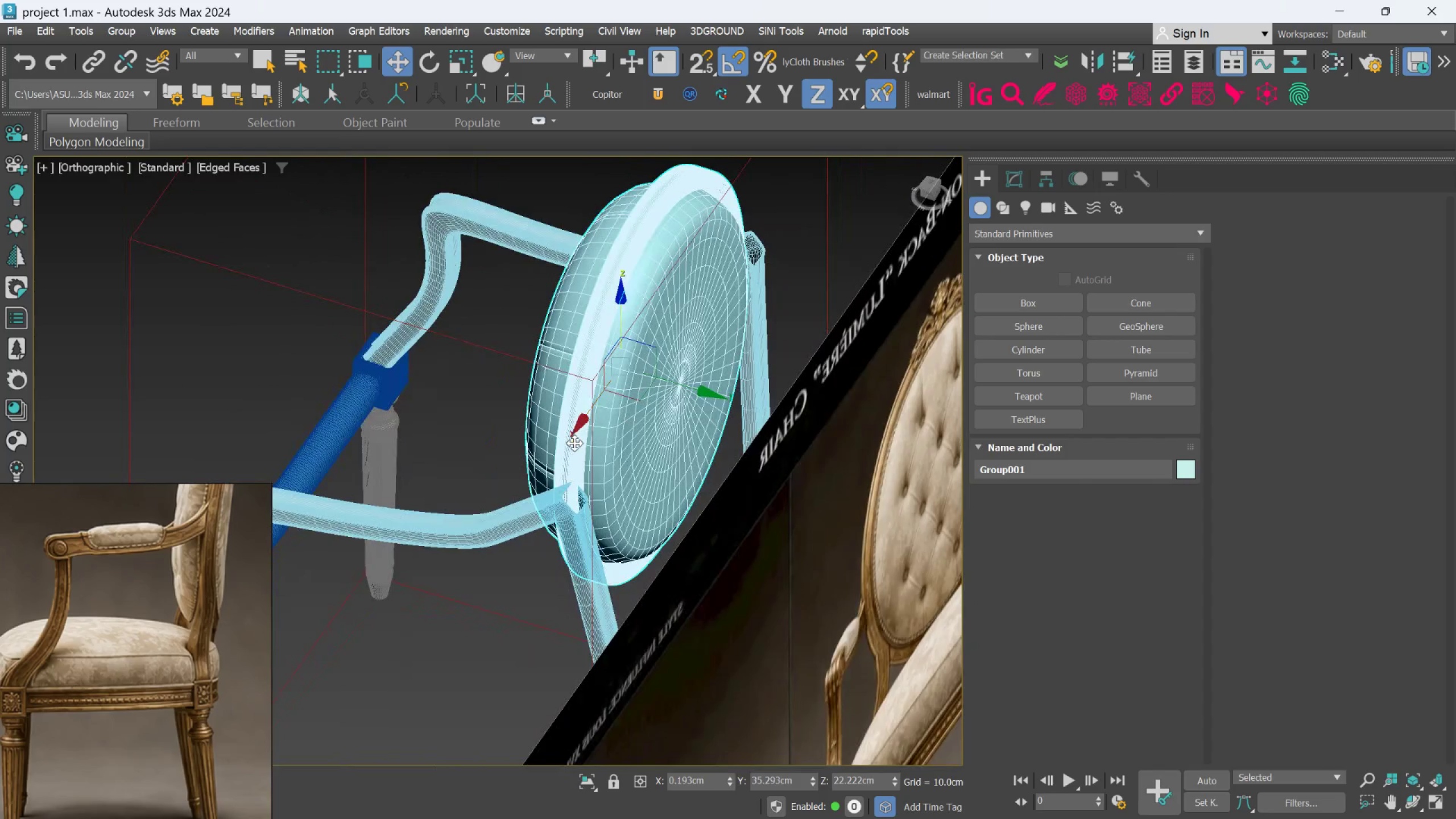 
hold_key(key=AltLeft, duration=0.5)
 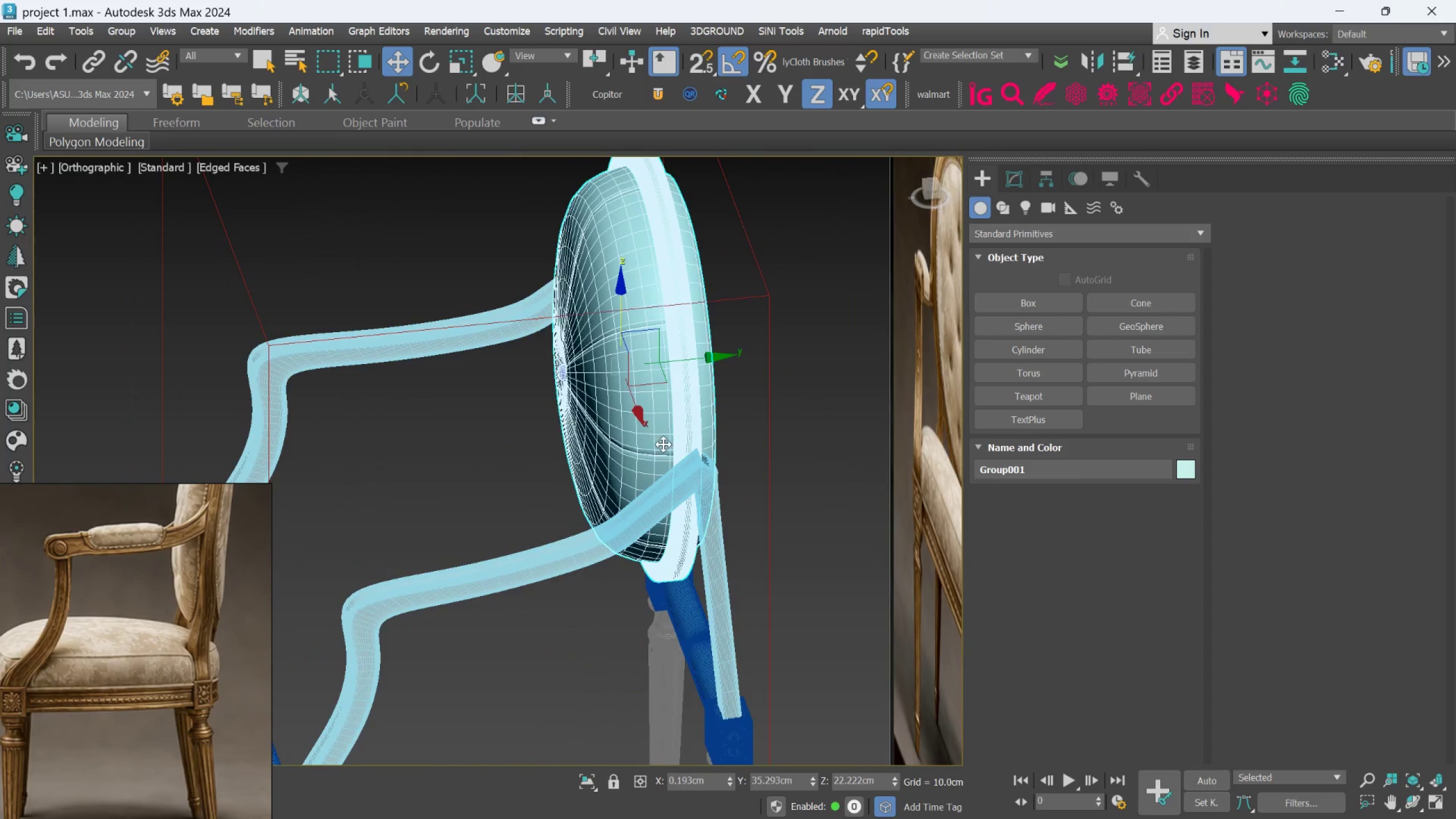 
scroll: coordinate [663, 444], scroll_direction: up, amount: 1.0
 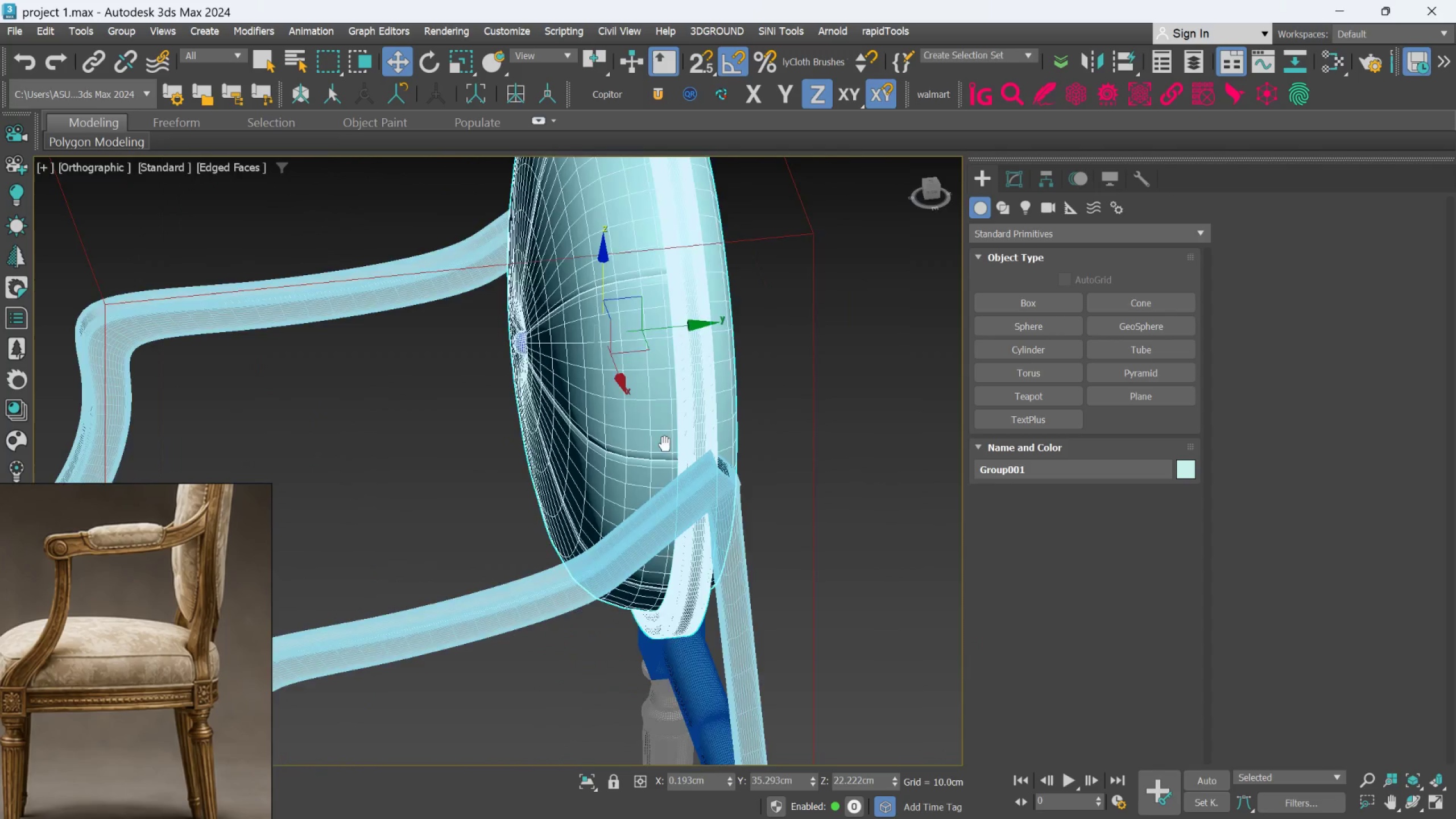 
hold_key(key=AltLeft, duration=0.36)
 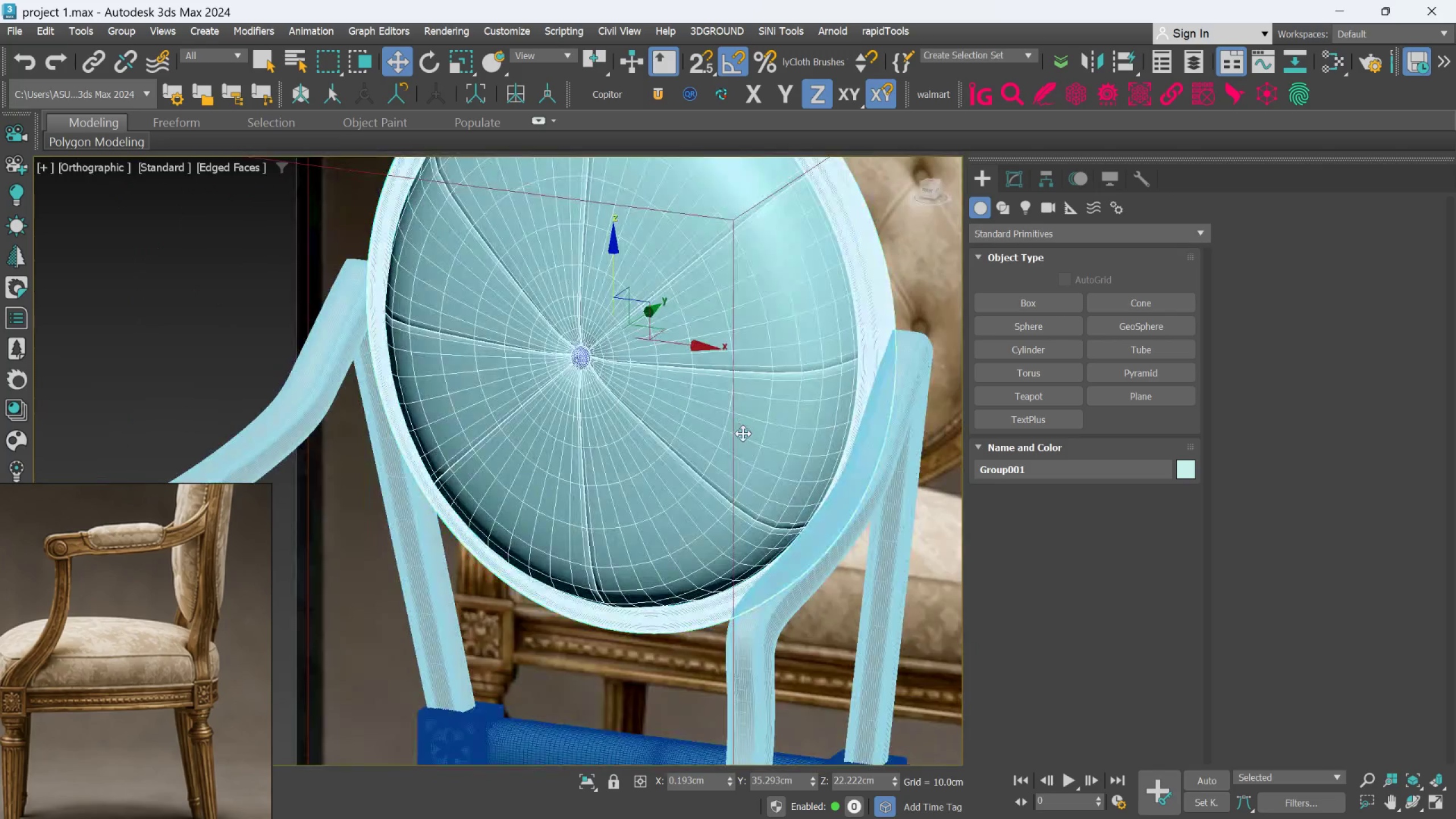 
scroll: coordinate [743, 453], scroll_direction: down, amount: 3.0
 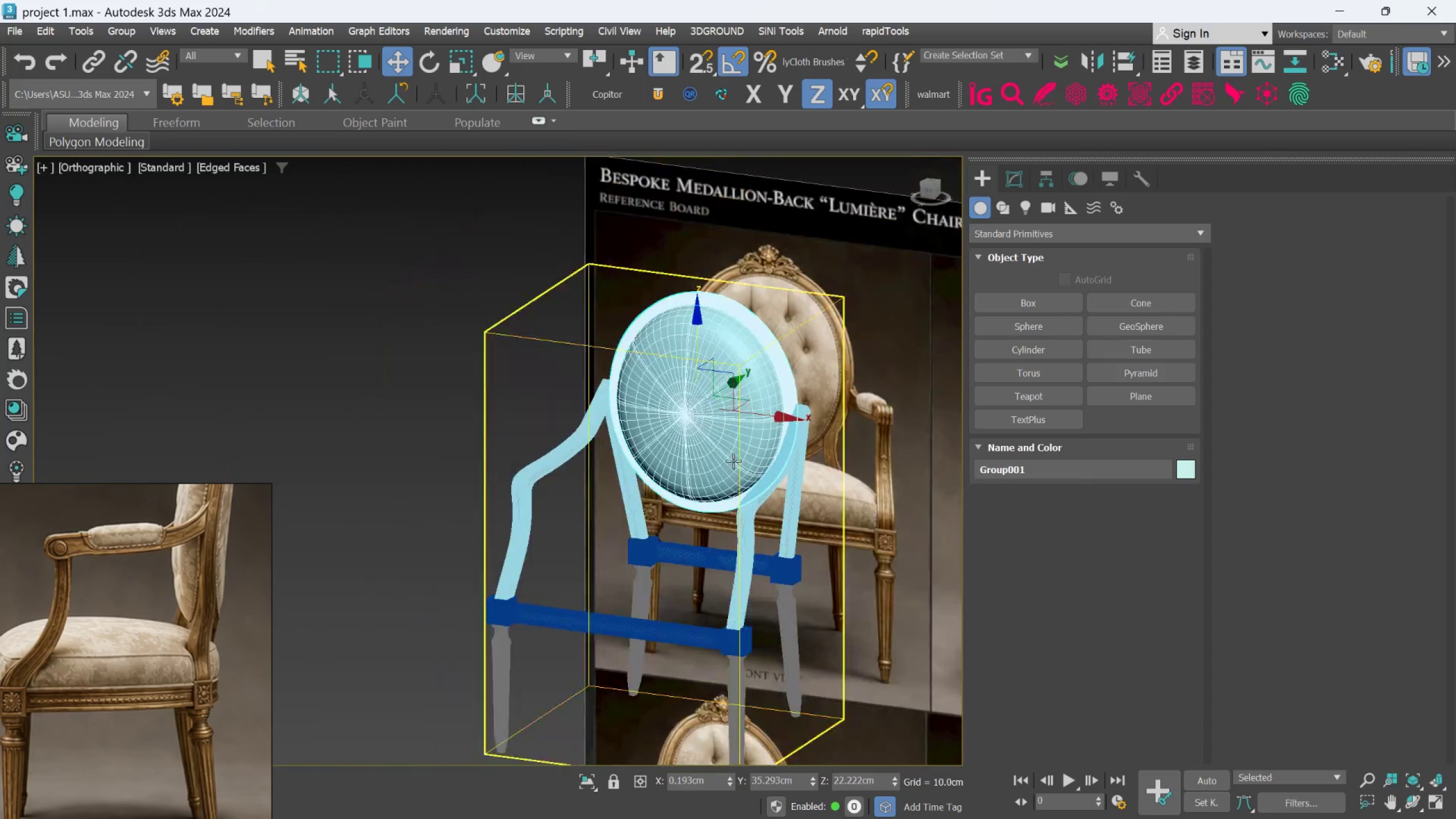 
hold_key(key=AltLeft, duration=0.64)
 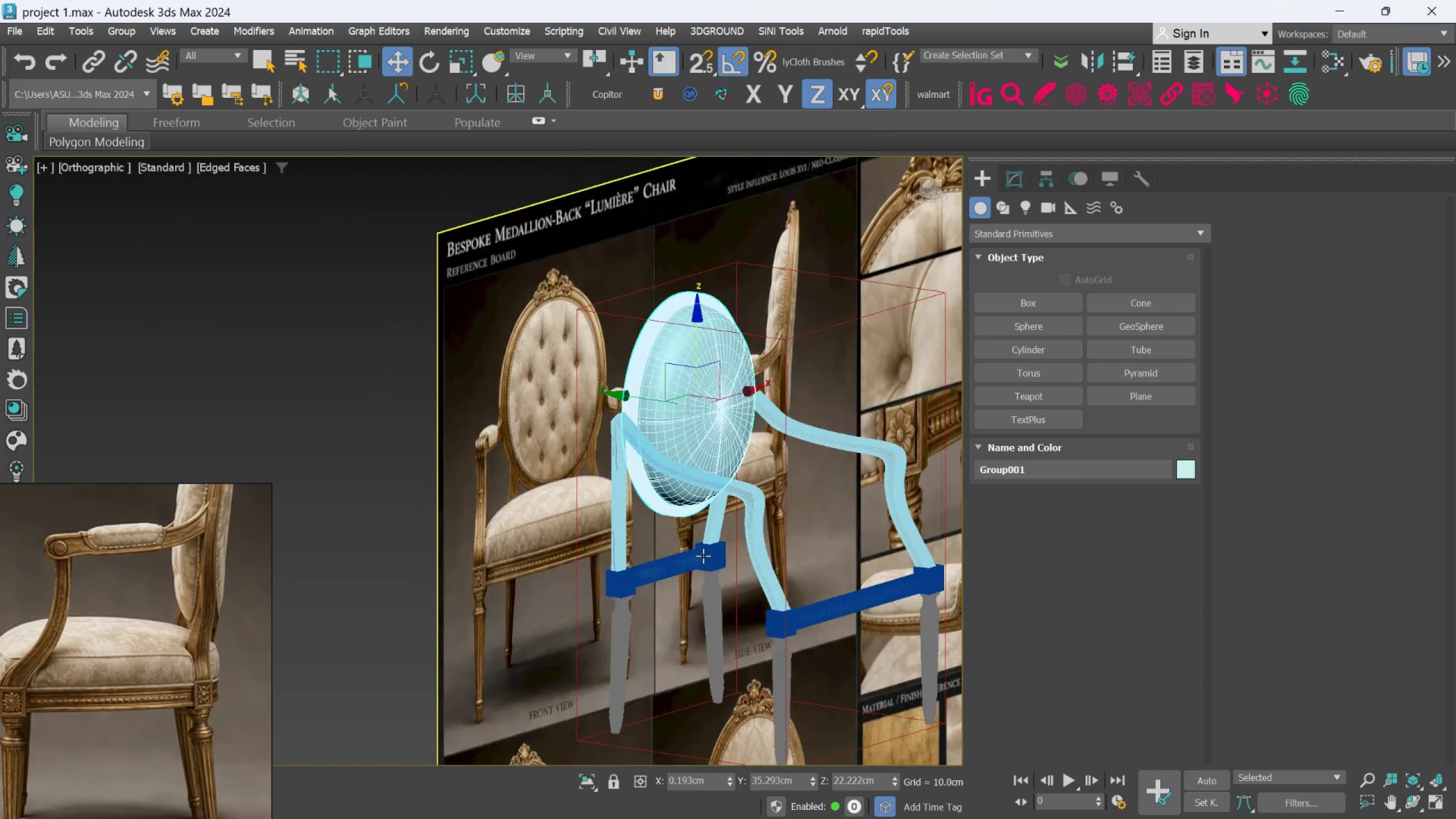 
scroll: coordinate [702, 557], scroll_direction: up, amount: 1.0
 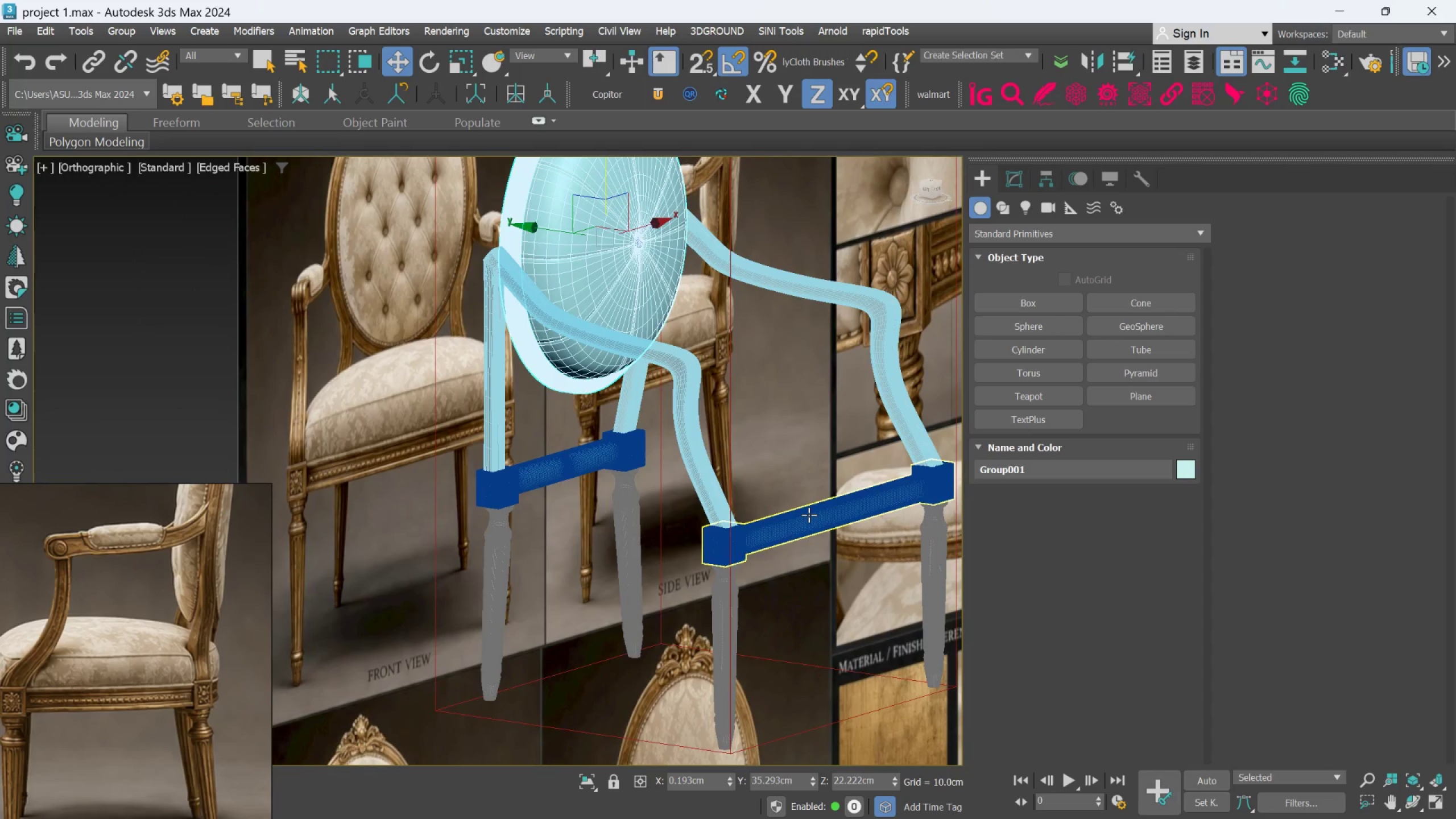 
left_click([808, 514])
 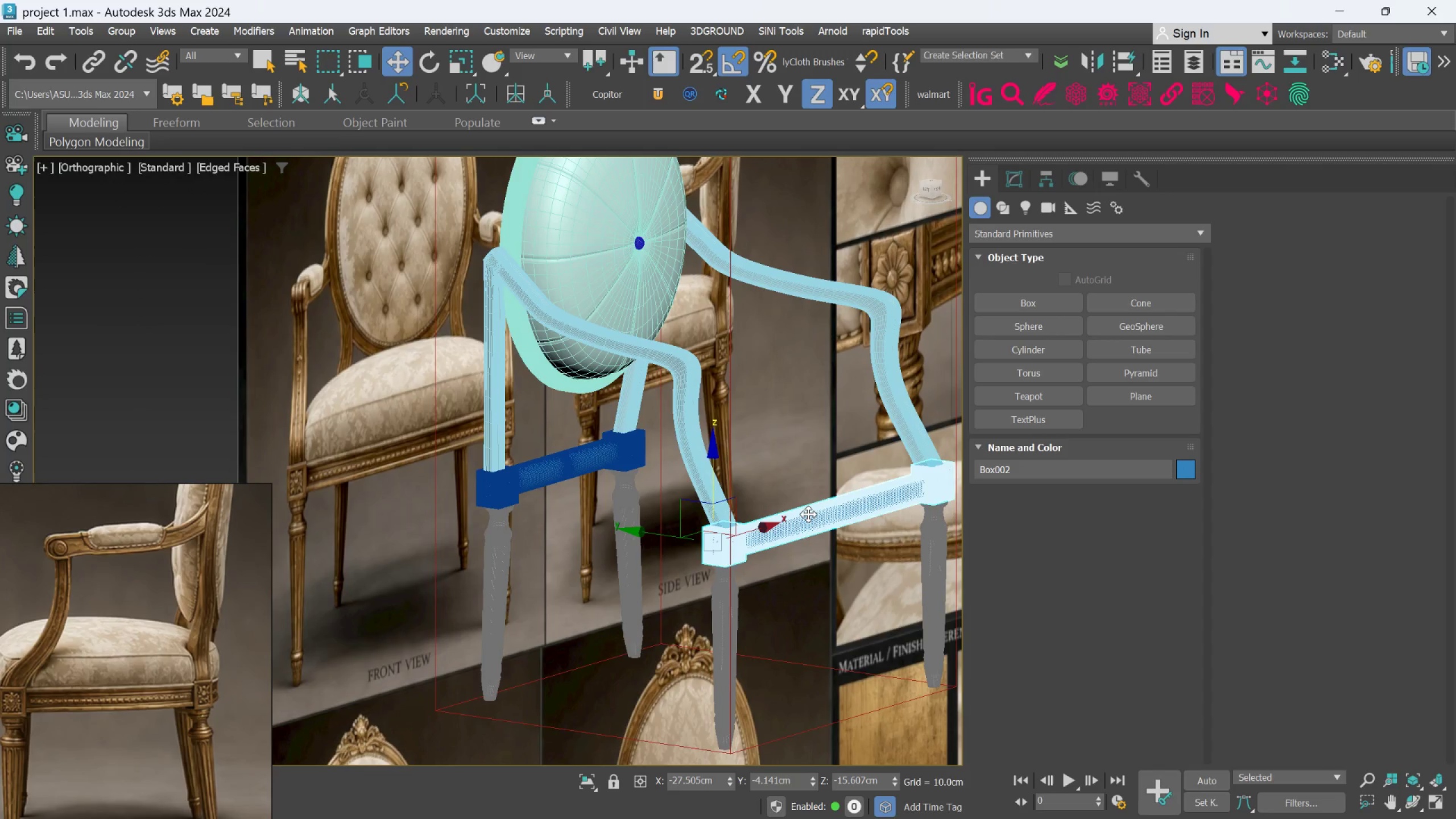 
key(F)
 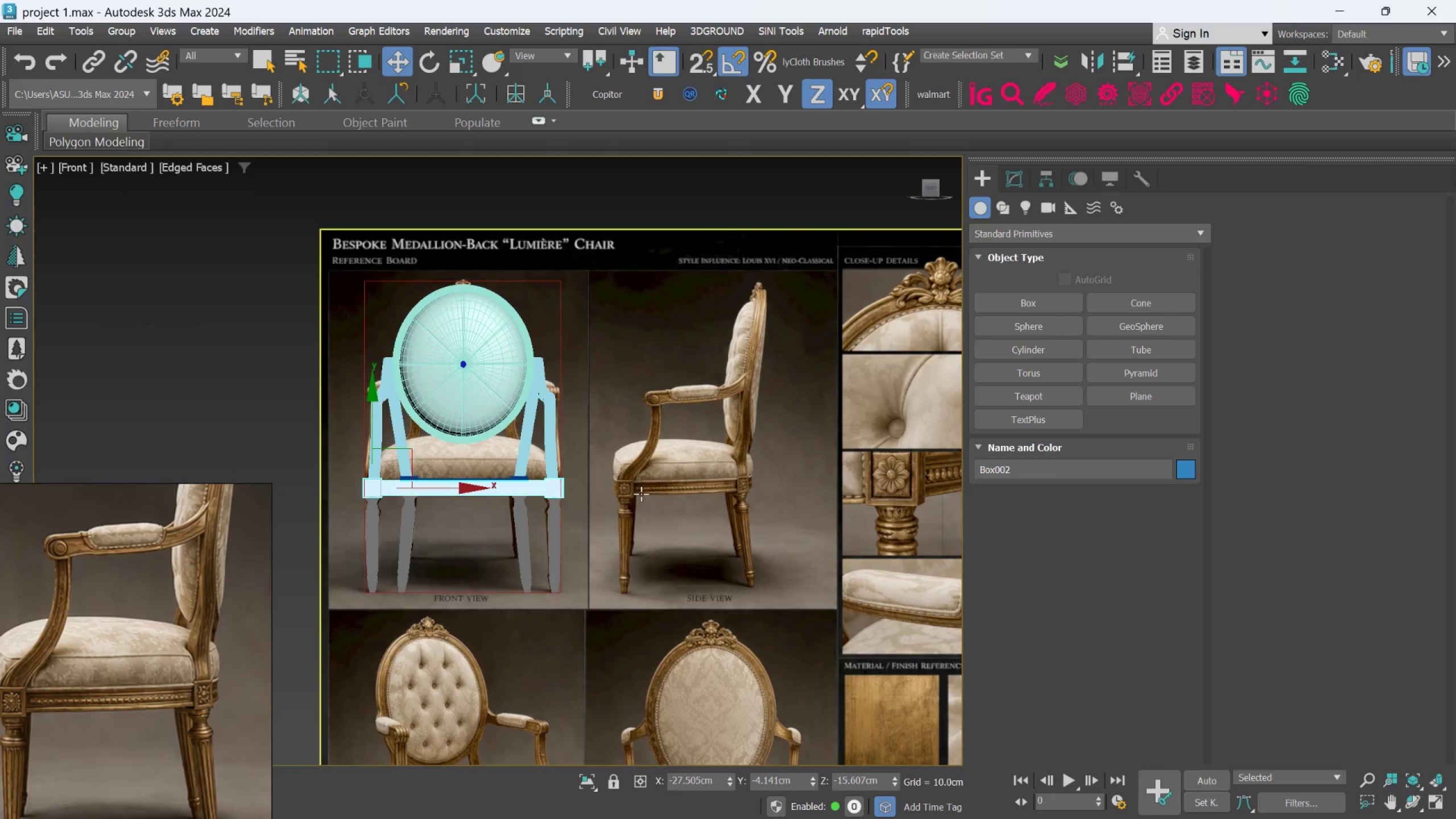 
scroll: coordinate [544, 485], scroll_direction: up, amount: 2.0
 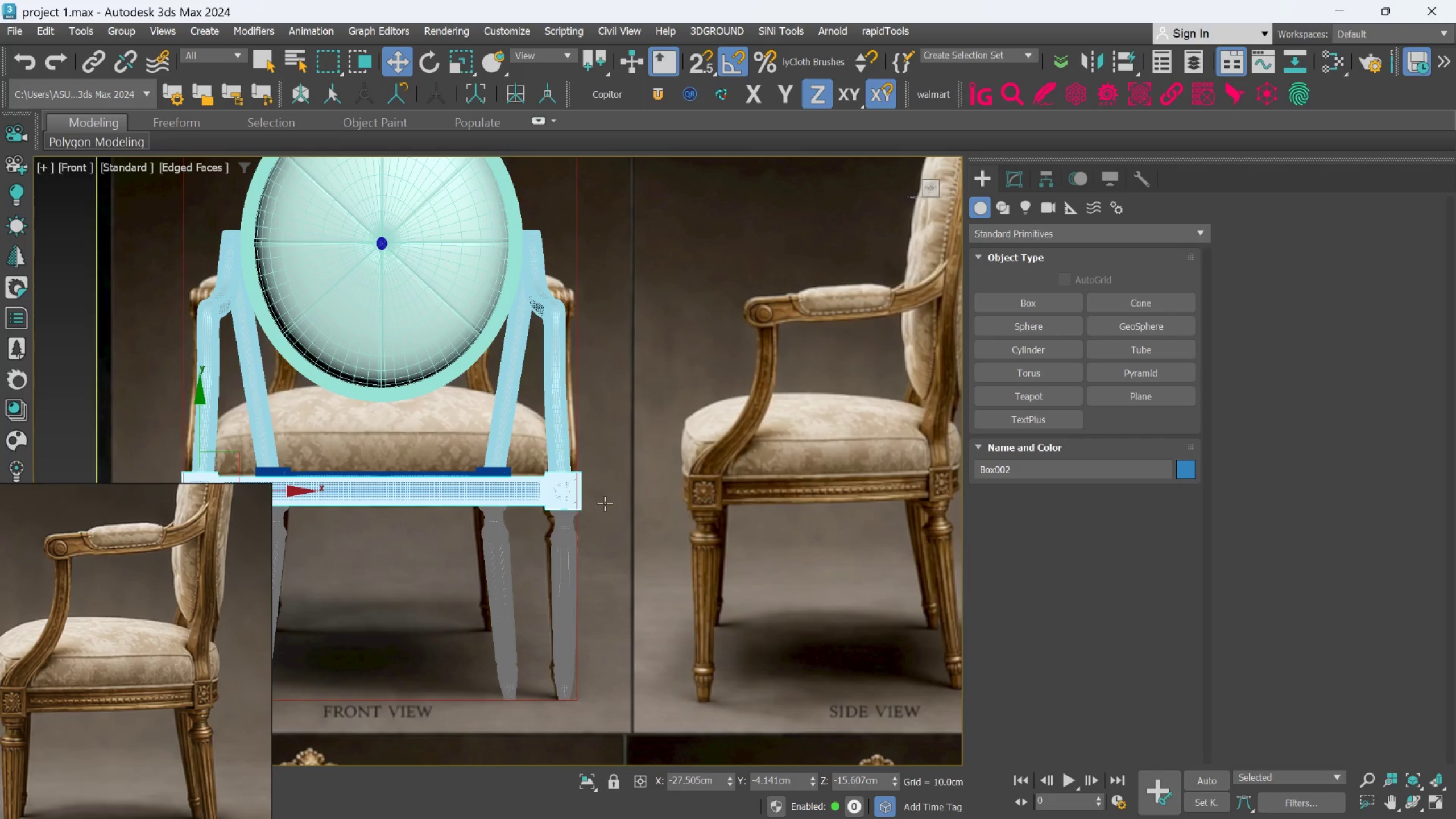 
scroll: coordinate [605, 508], scroll_direction: down, amount: 2.0
 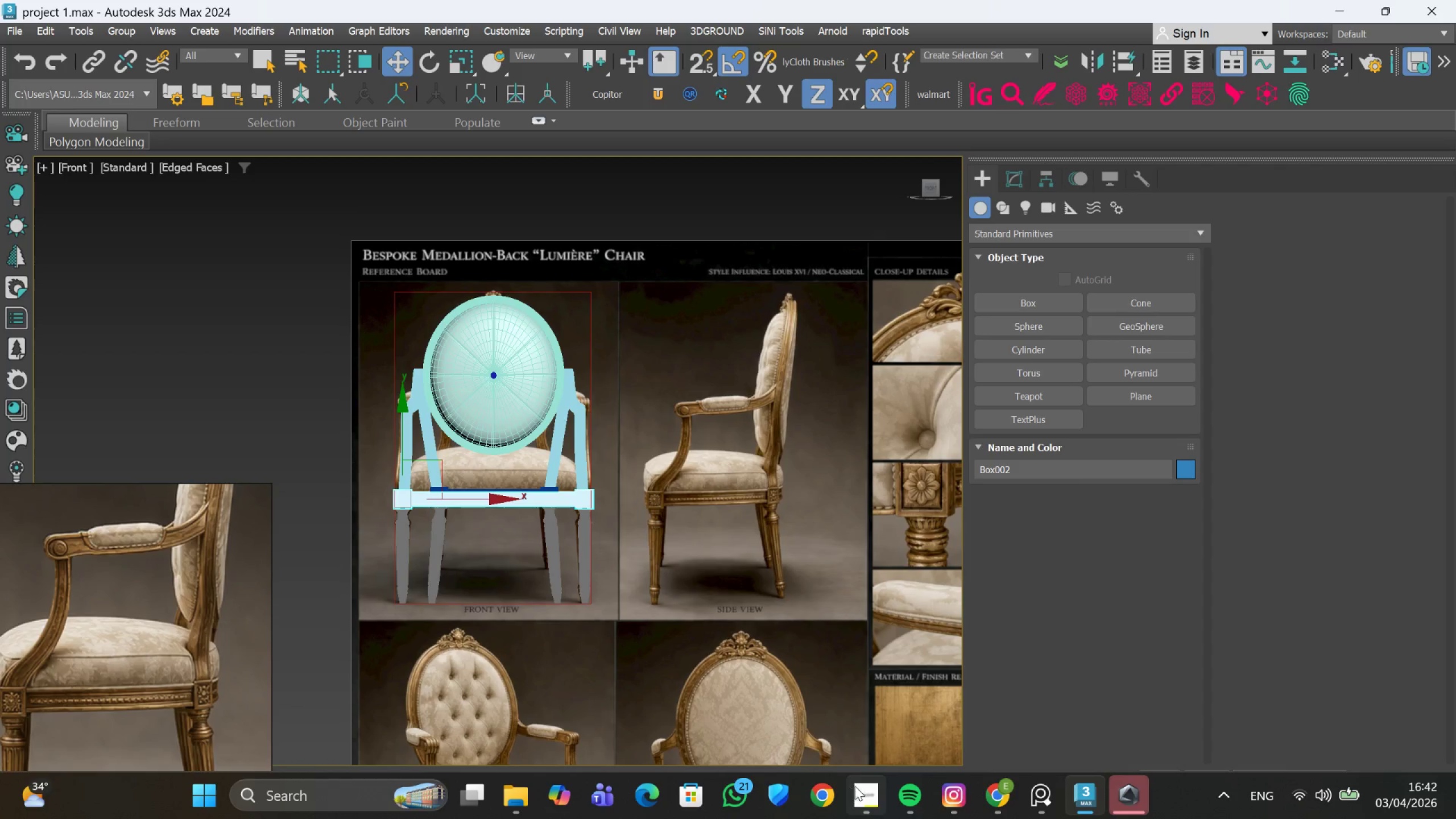 
left_click([844, 712])
 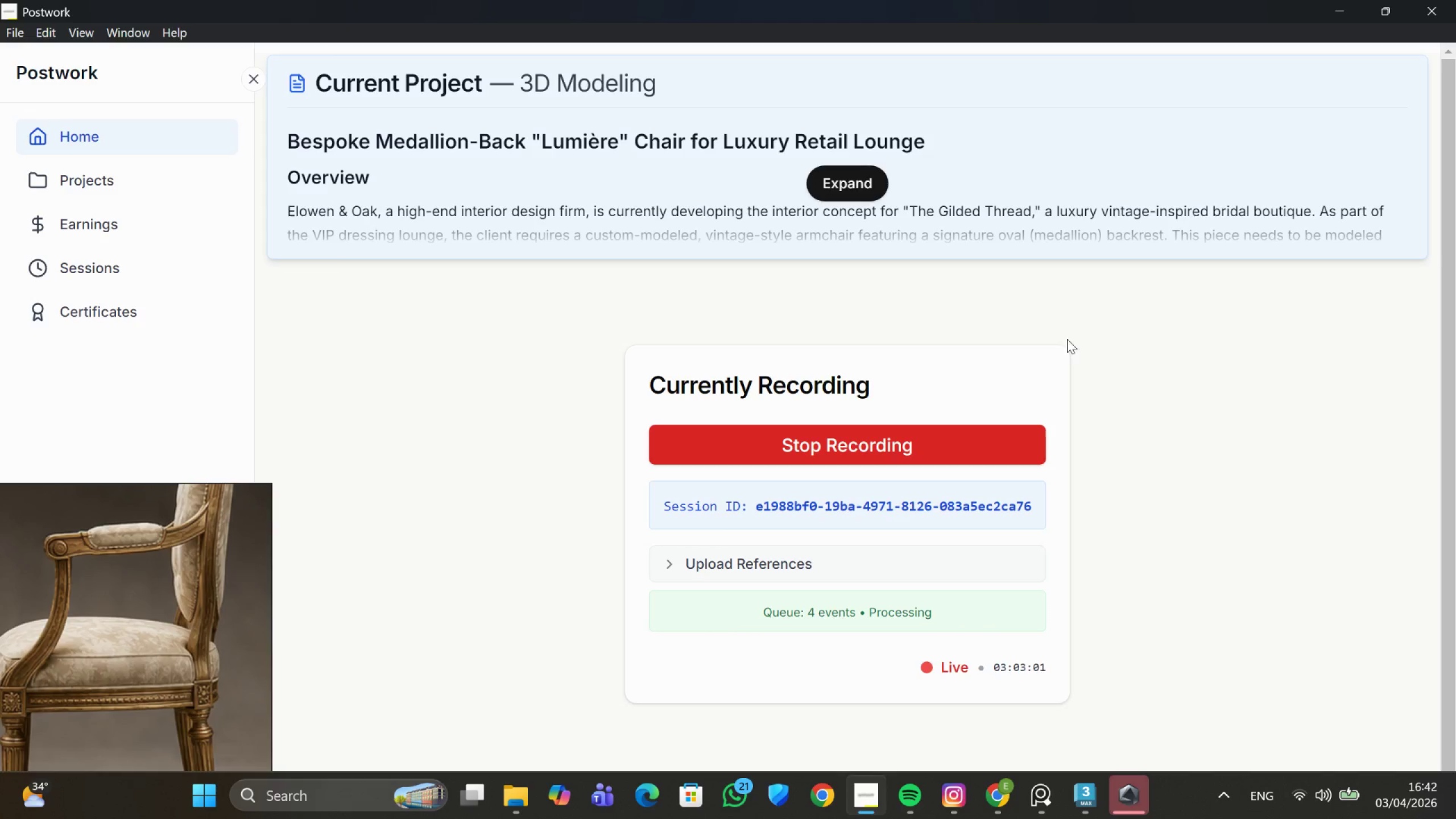 
wait(6.59)
 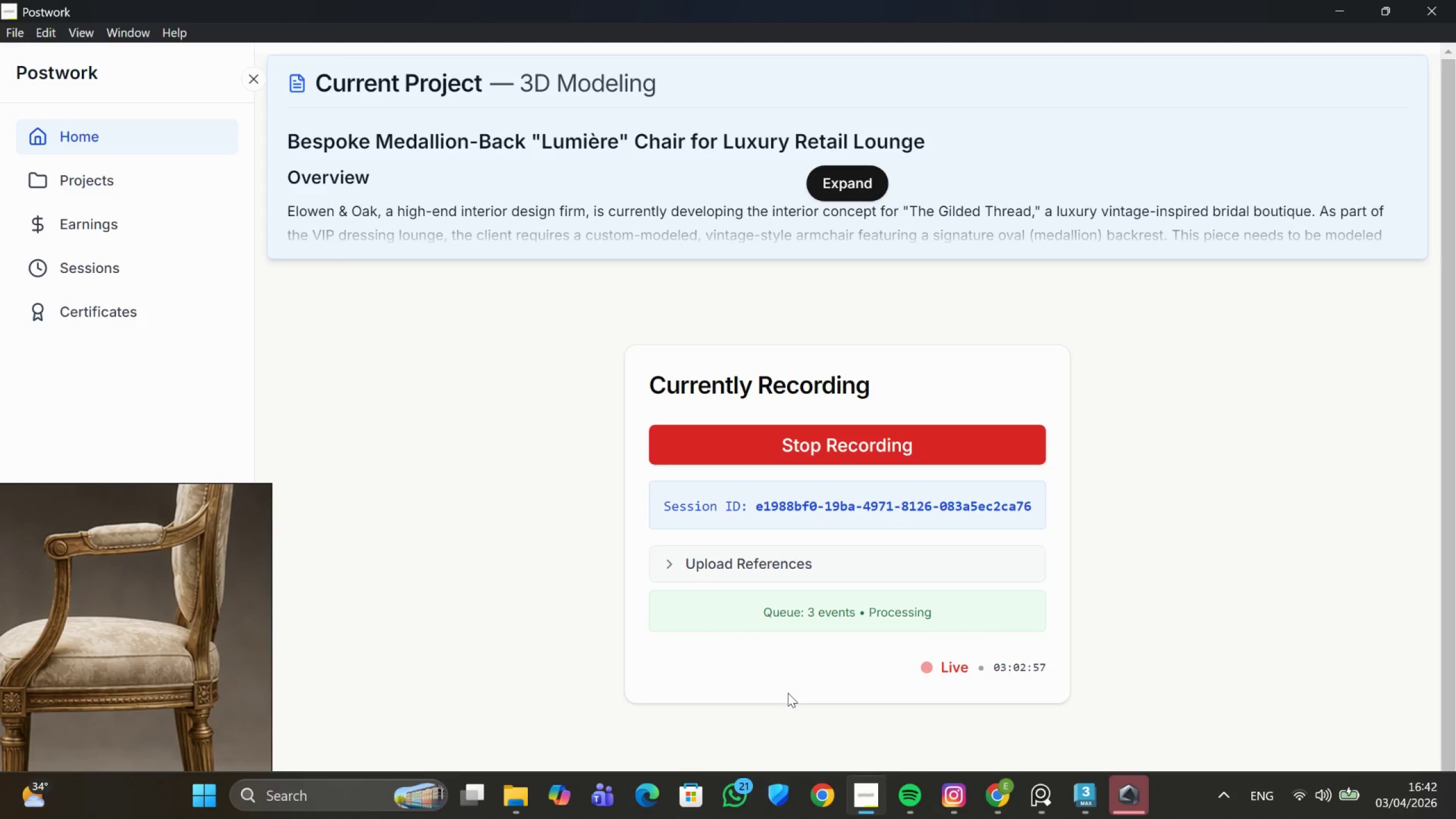 
scroll: coordinate [546, 469], scroll_direction: up, amount: 3.0
 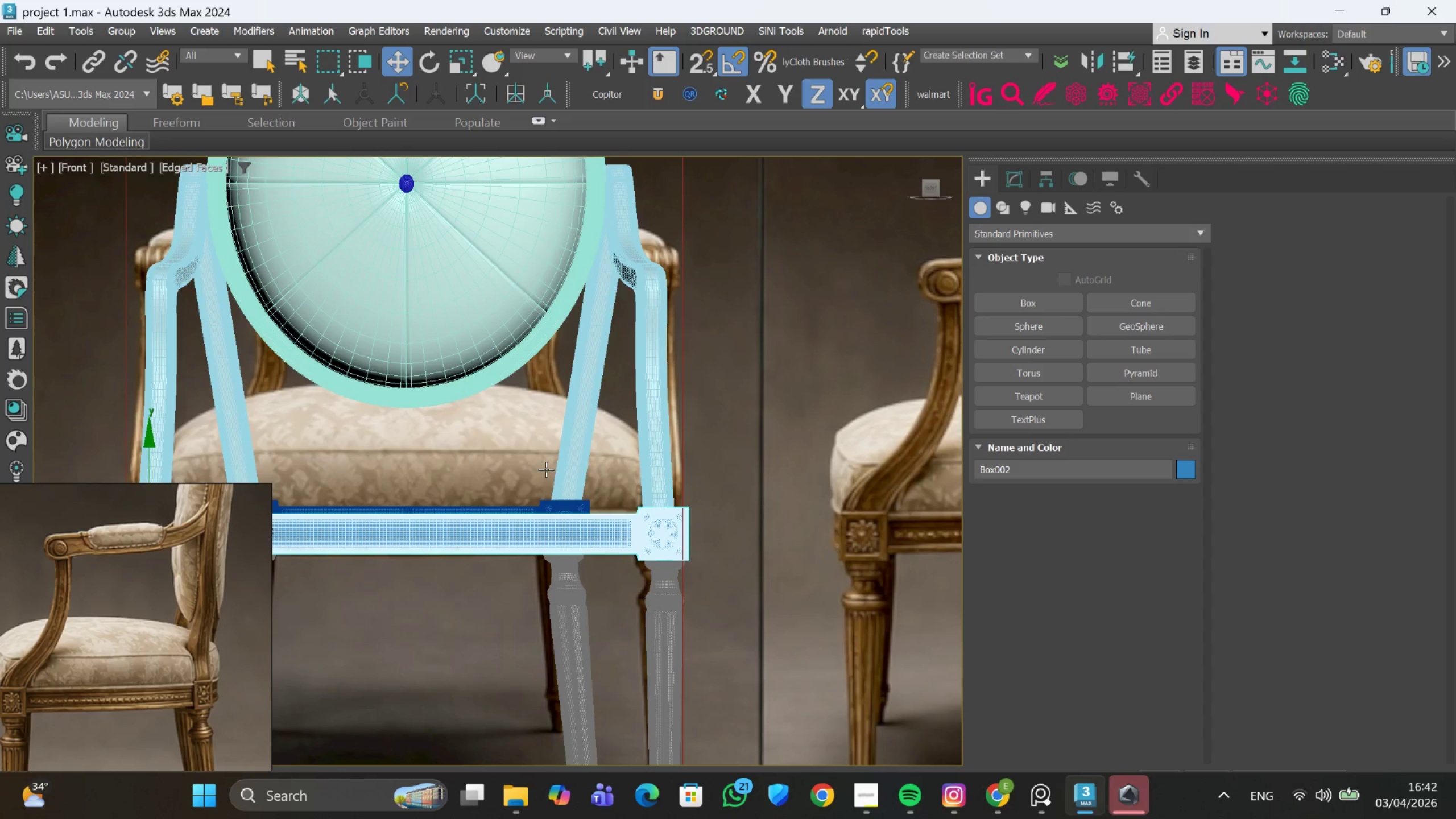 
scroll: coordinate [527, 609], scroll_direction: down, amount: 2.0
 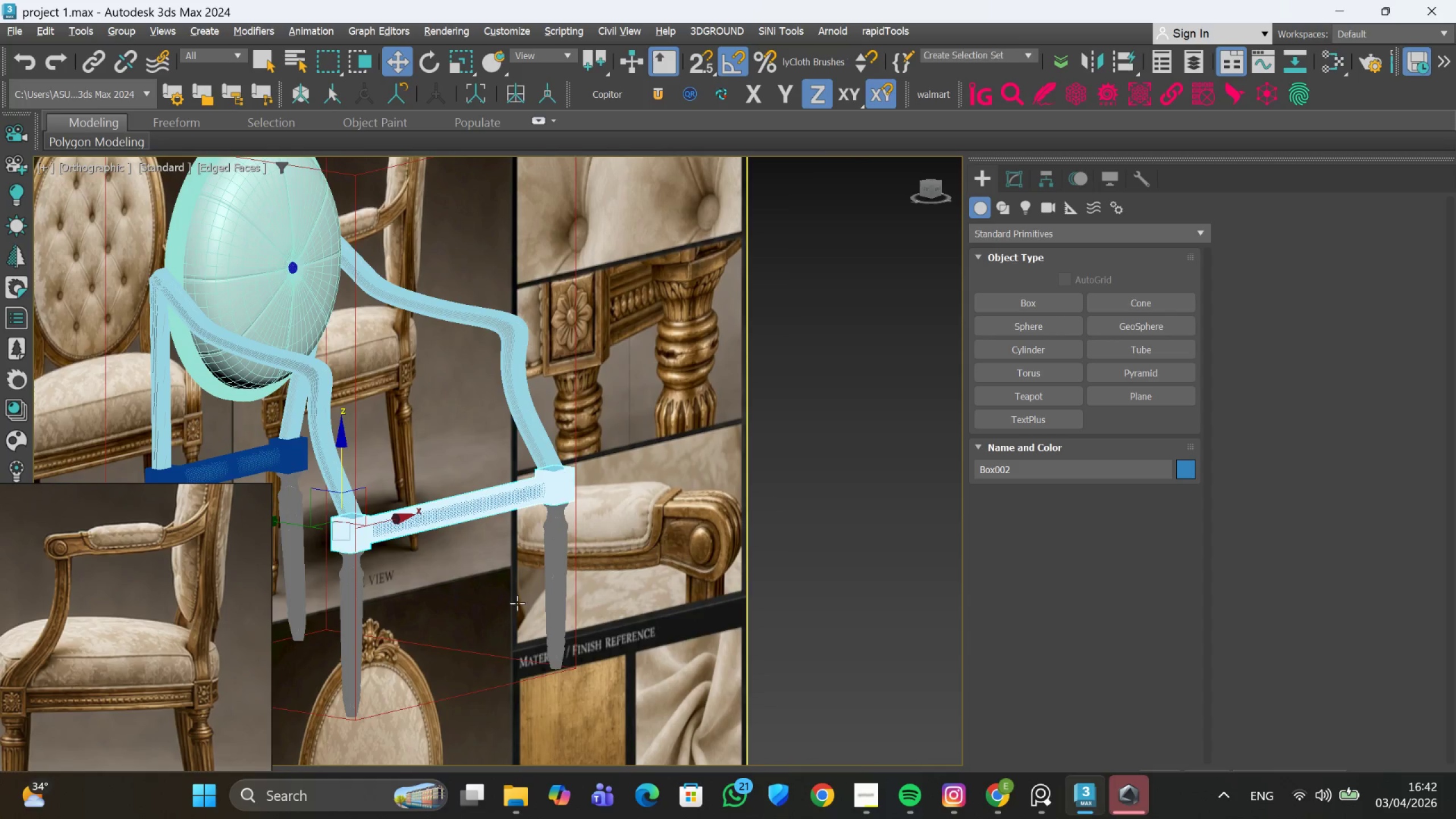 
hold_key(key=AltLeft, duration=0.58)
 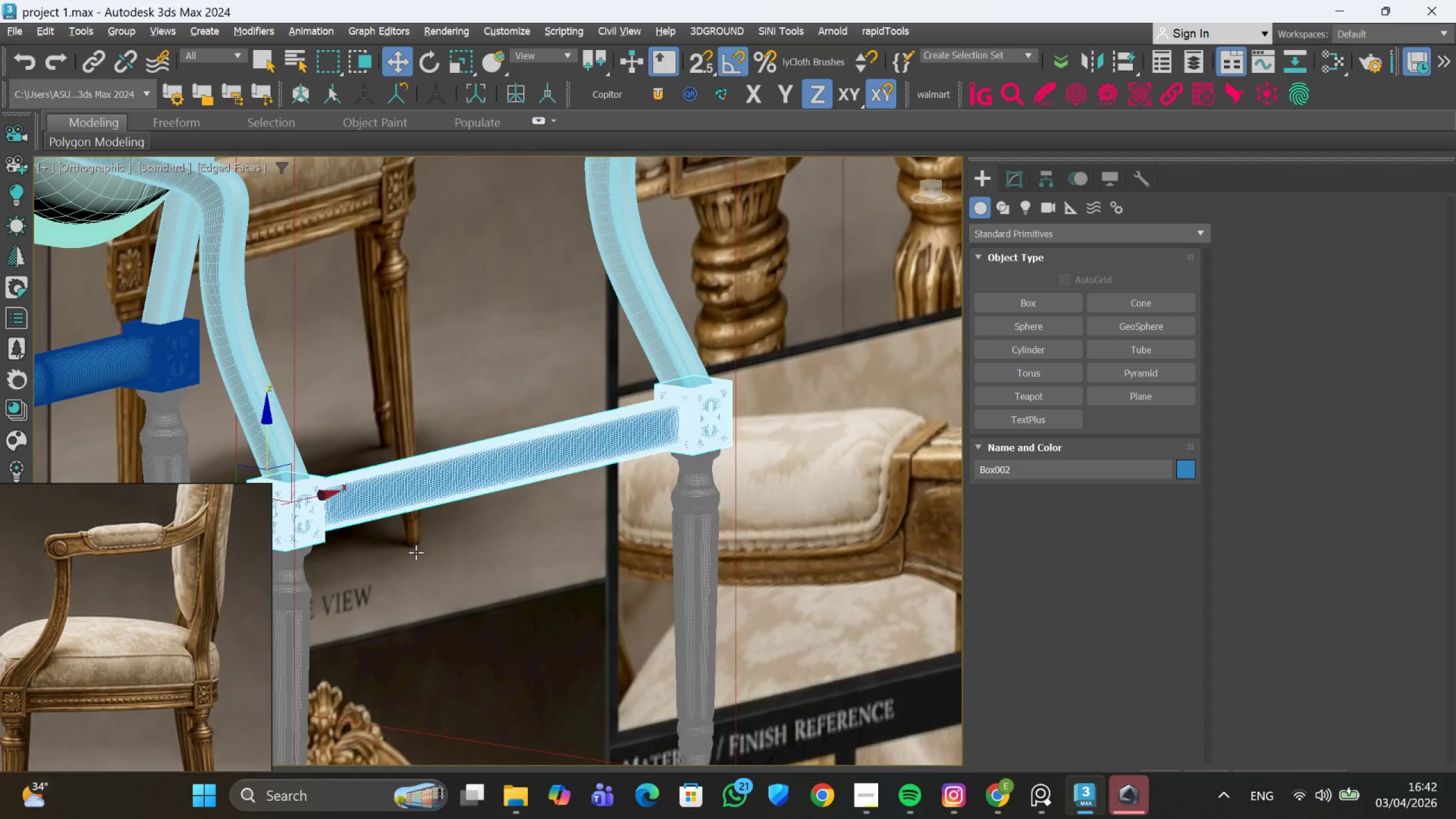 
scroll: coordinate [416, 555], scroll_direction: up, amount: 2.0
 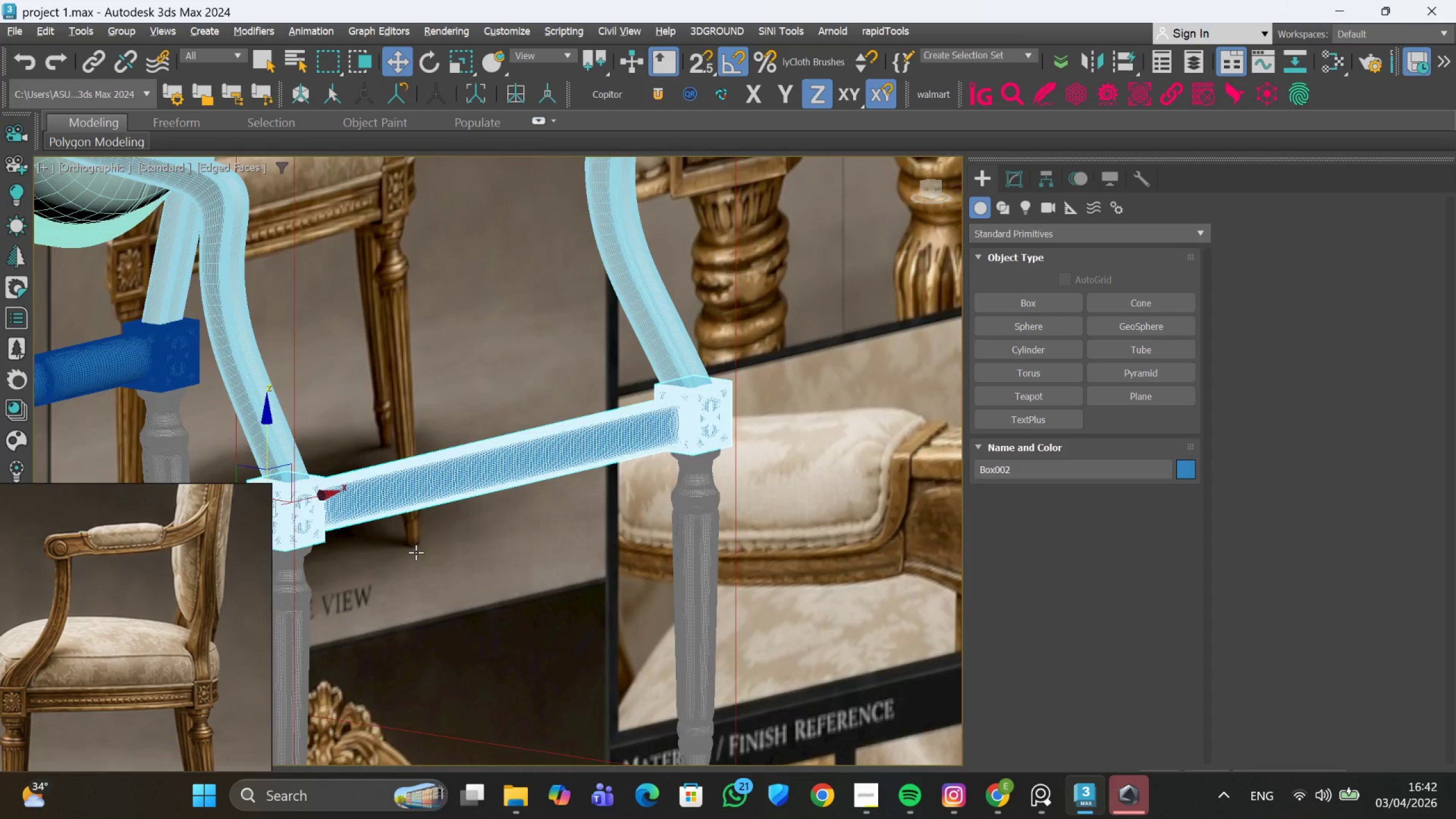 
hold_key(key=AltLeft, duration=0.33)
 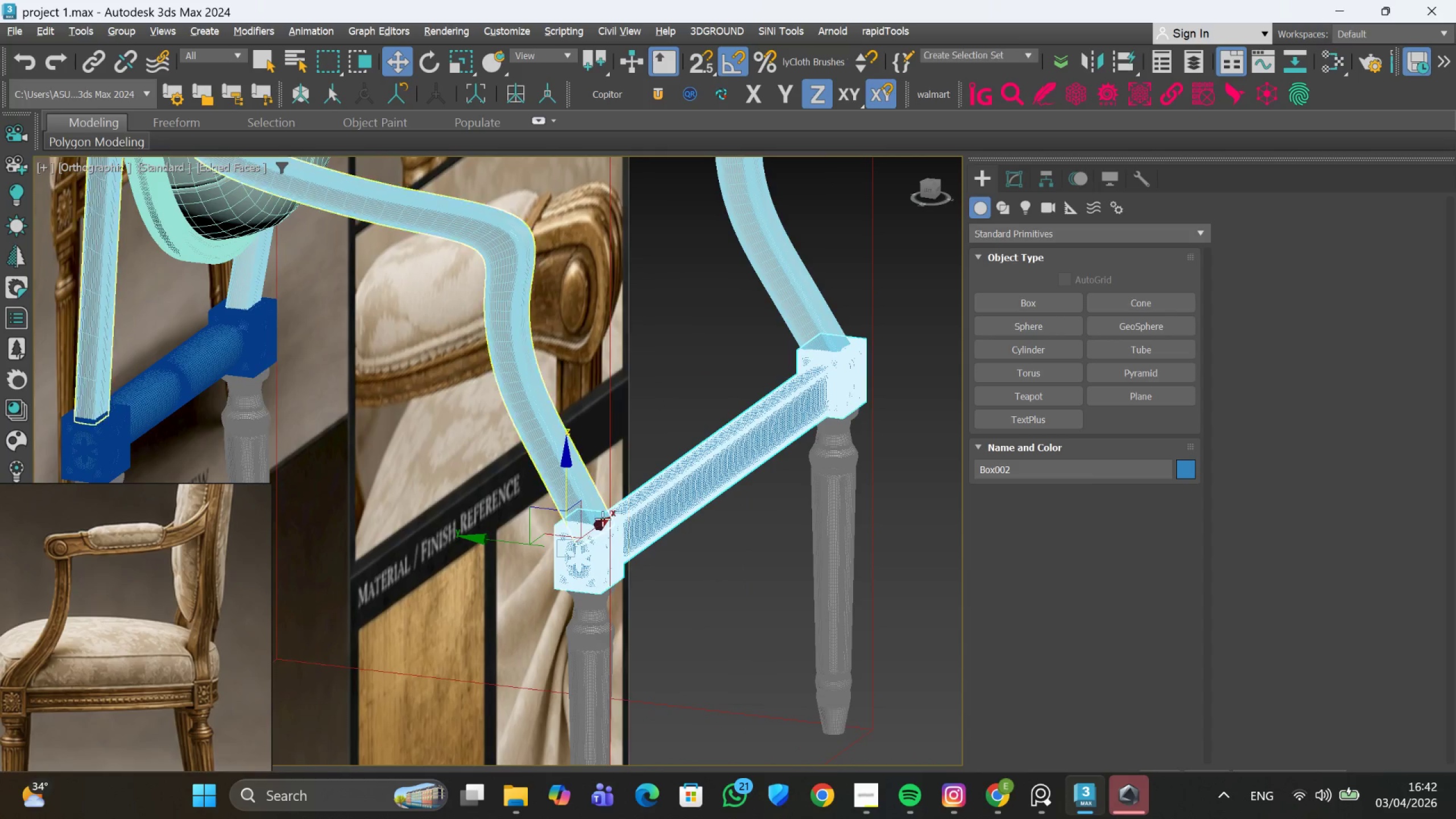 
scroll: coordinate [646, 527], scroll_direction: down, amount: 2.0
 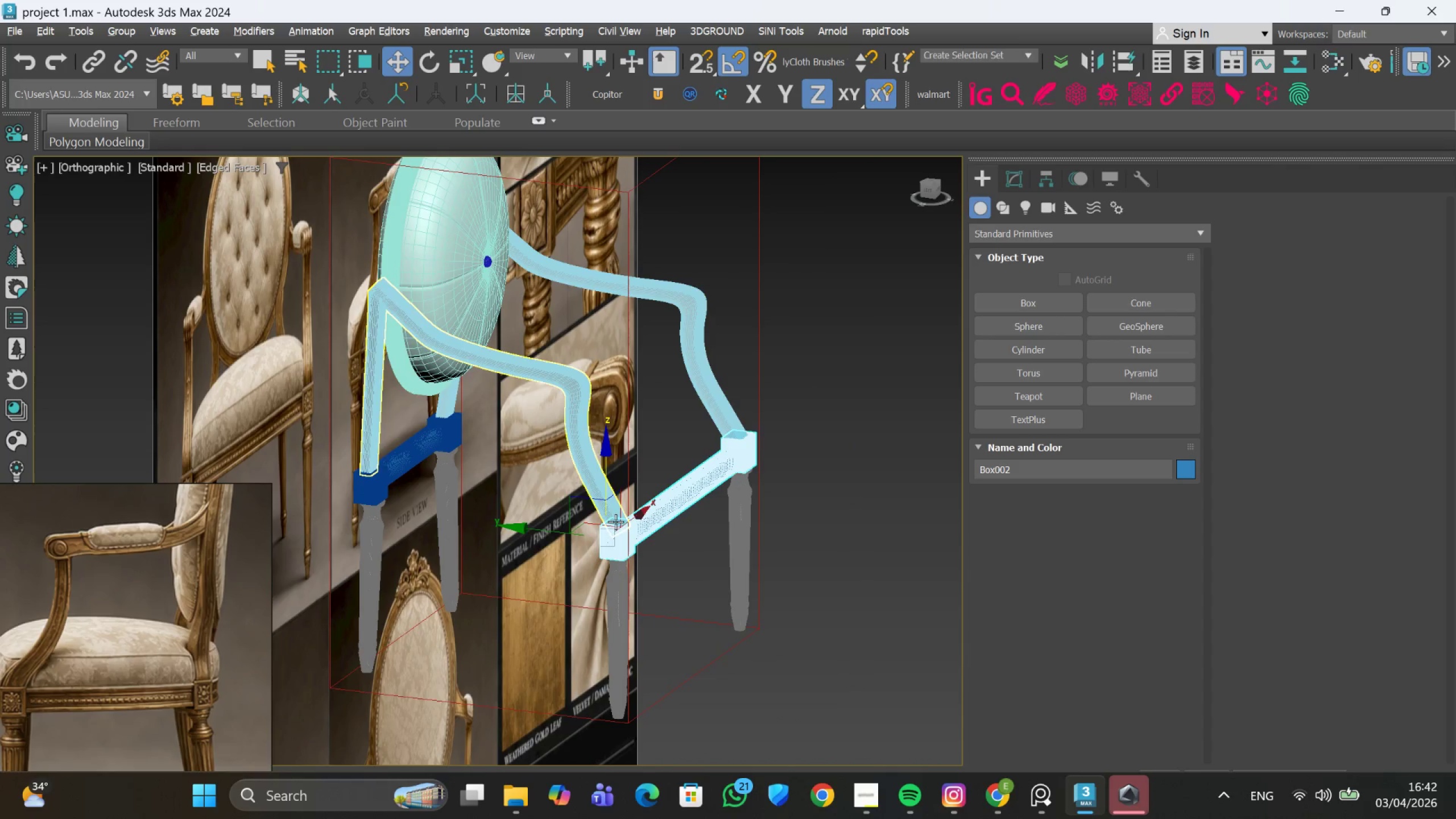 
hold_key(key=ShiftLeft, duration=1.53)
left_click_drag(start_coordinate=[636, 515], to_coordinate=[378, 668])
 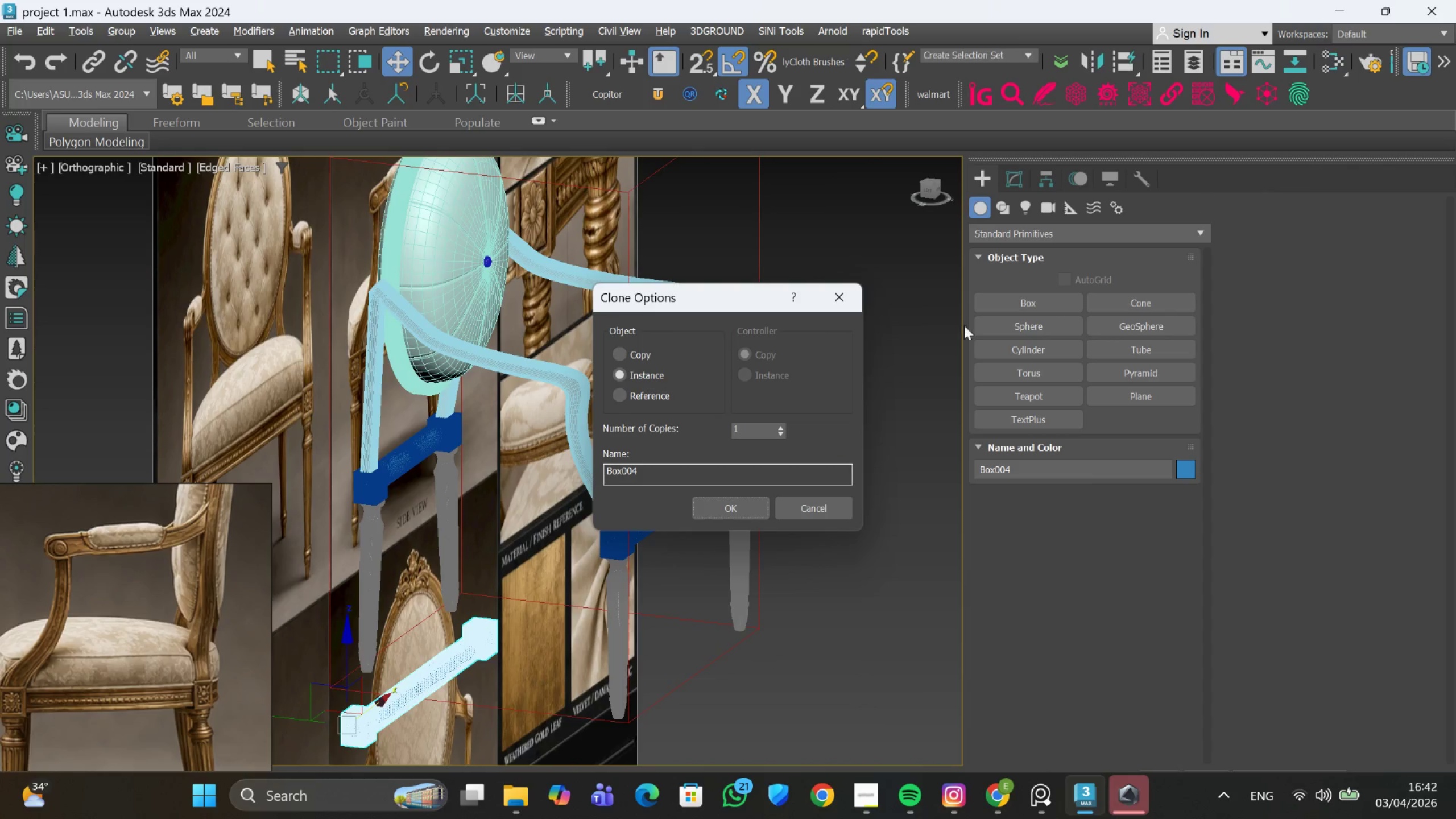 
hold_key(key=ShiftLeft, duration=0.33)
 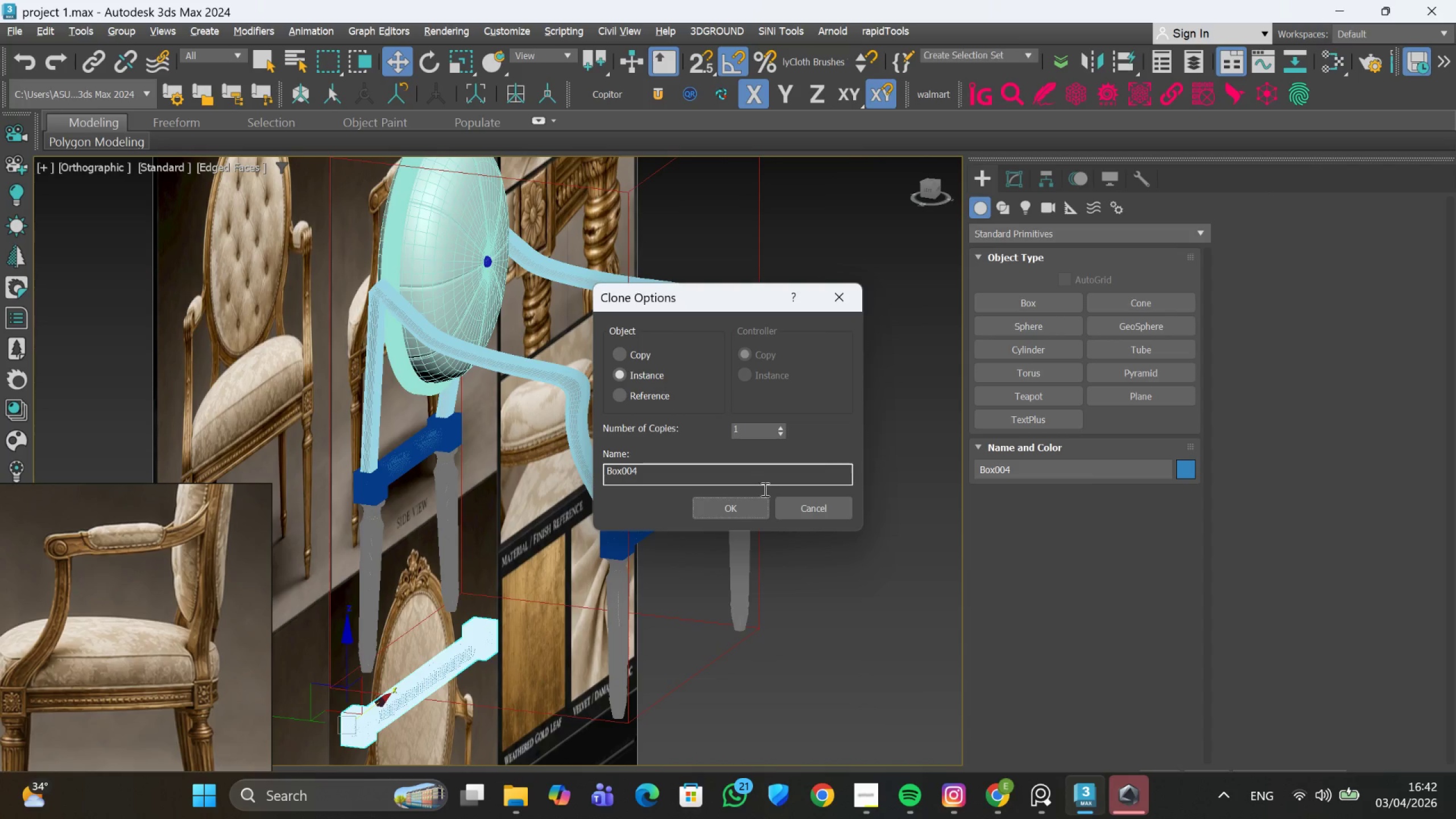 
left_click([756, 504])
 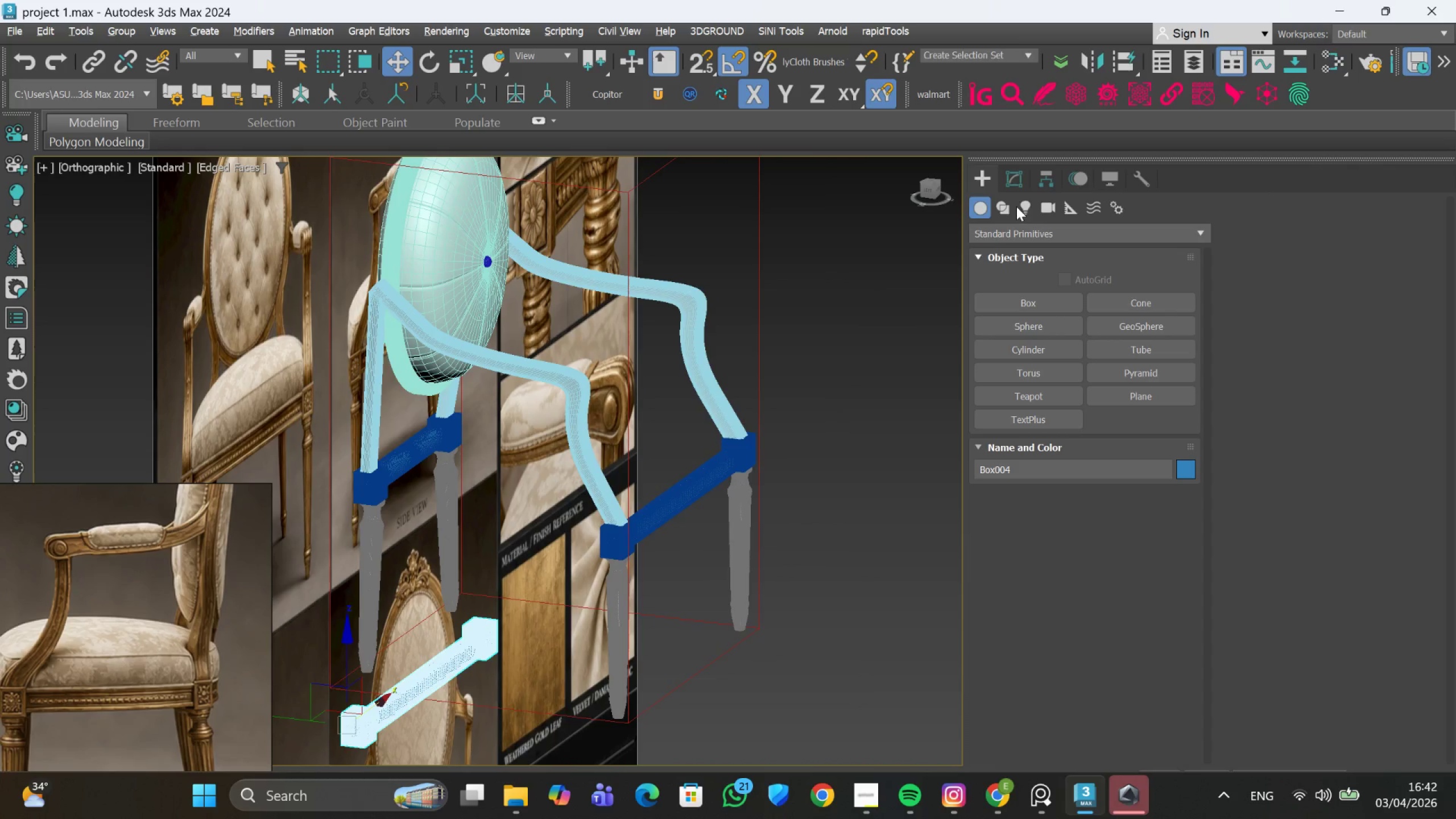 
mouse_move([1021, 414])
 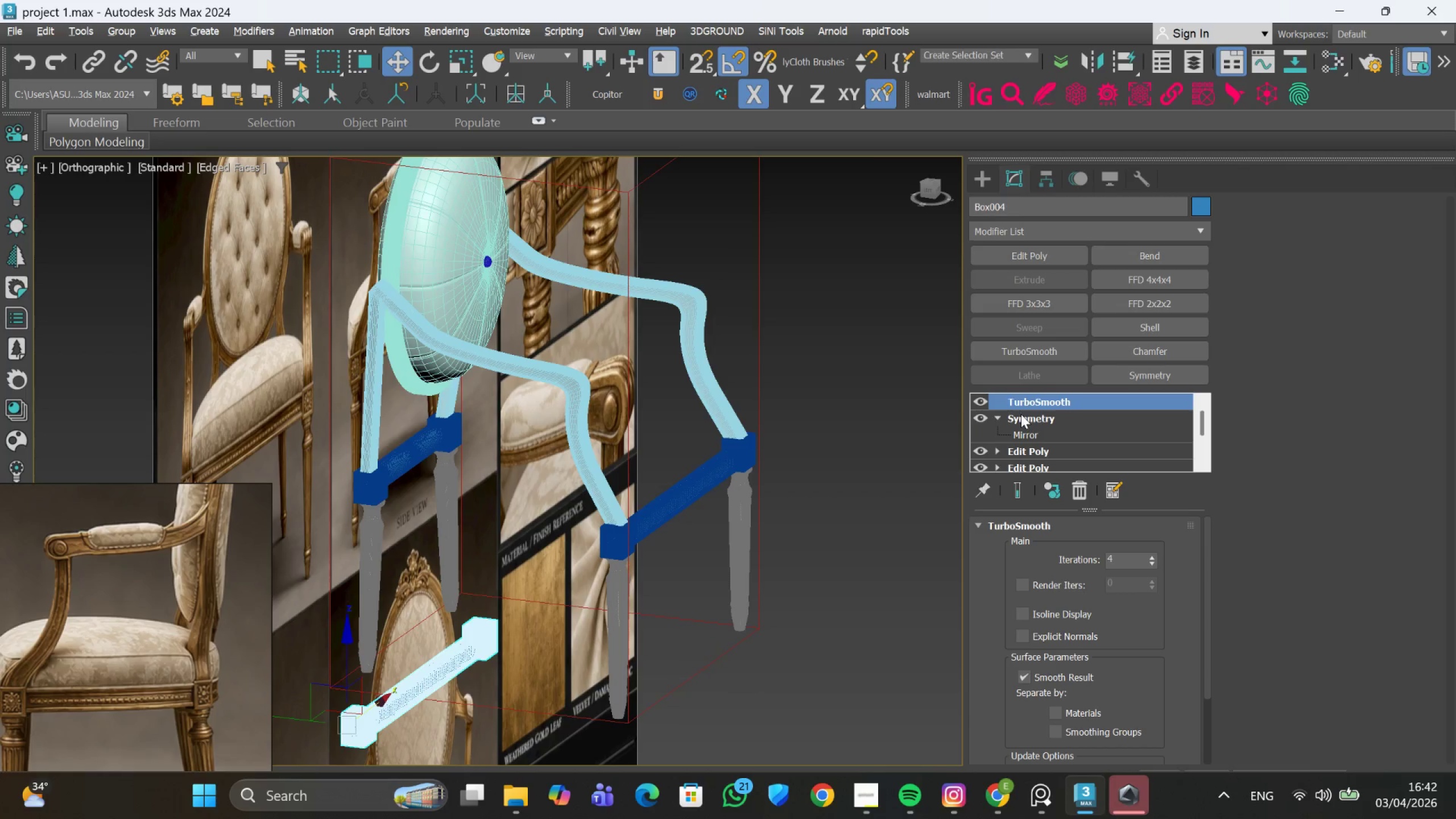 
scroll: coordinate [1021, 414], scroll_direction: down, amount: 1.0
 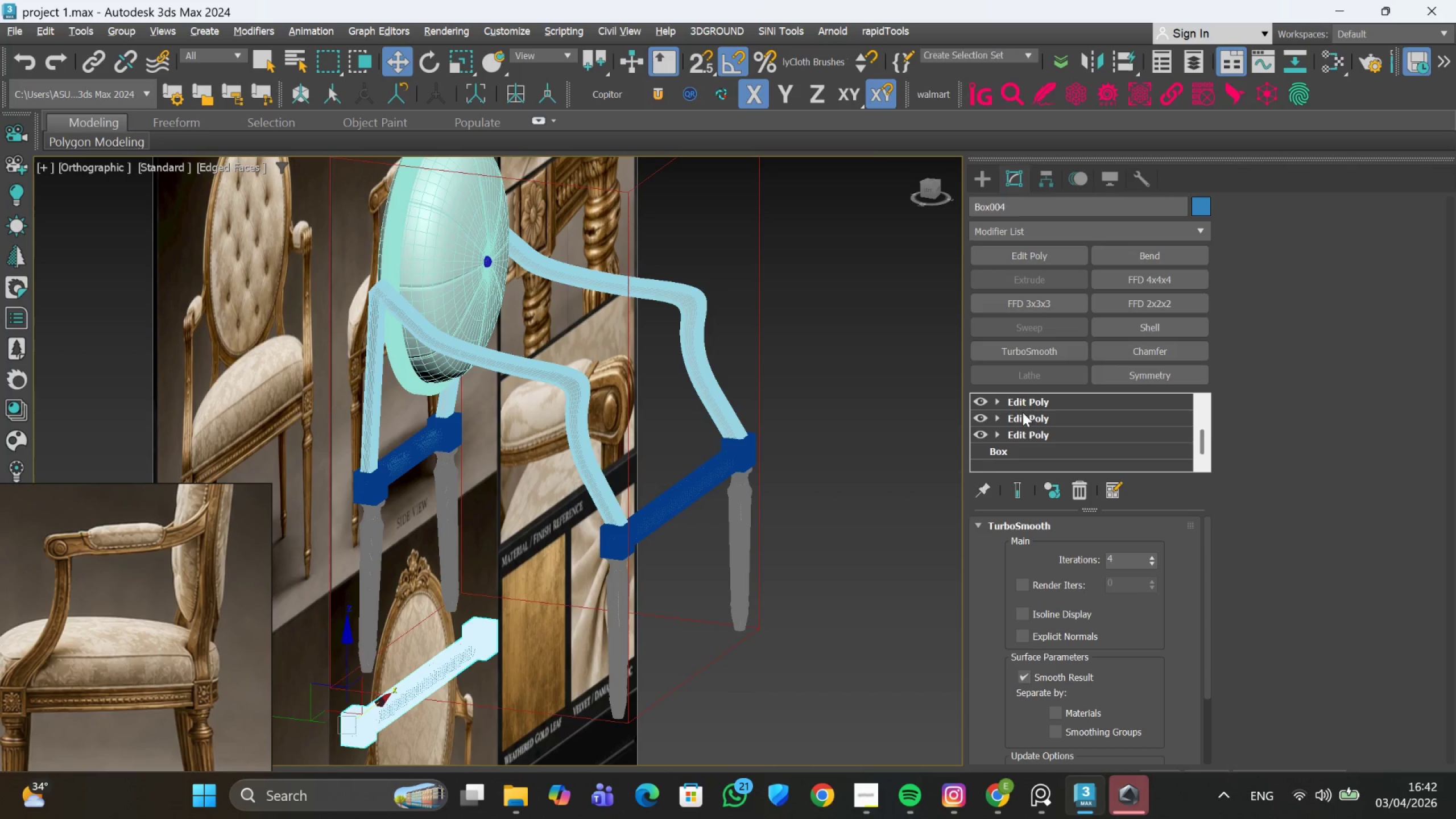 
scroll: coordinate [1025, 408], scroll_direction: up, amount: 1.0
 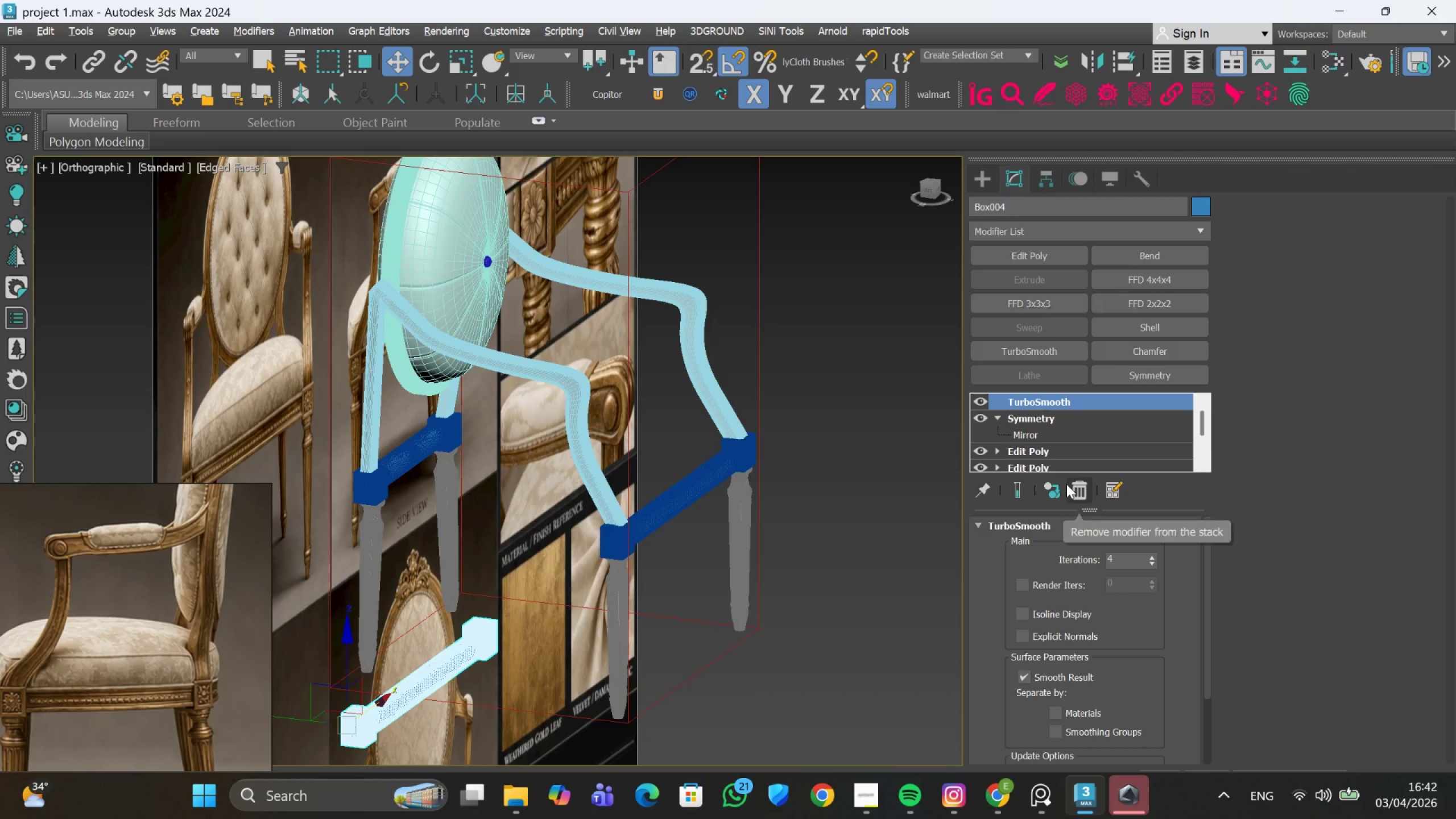 
mouse_move([1056, 487])
 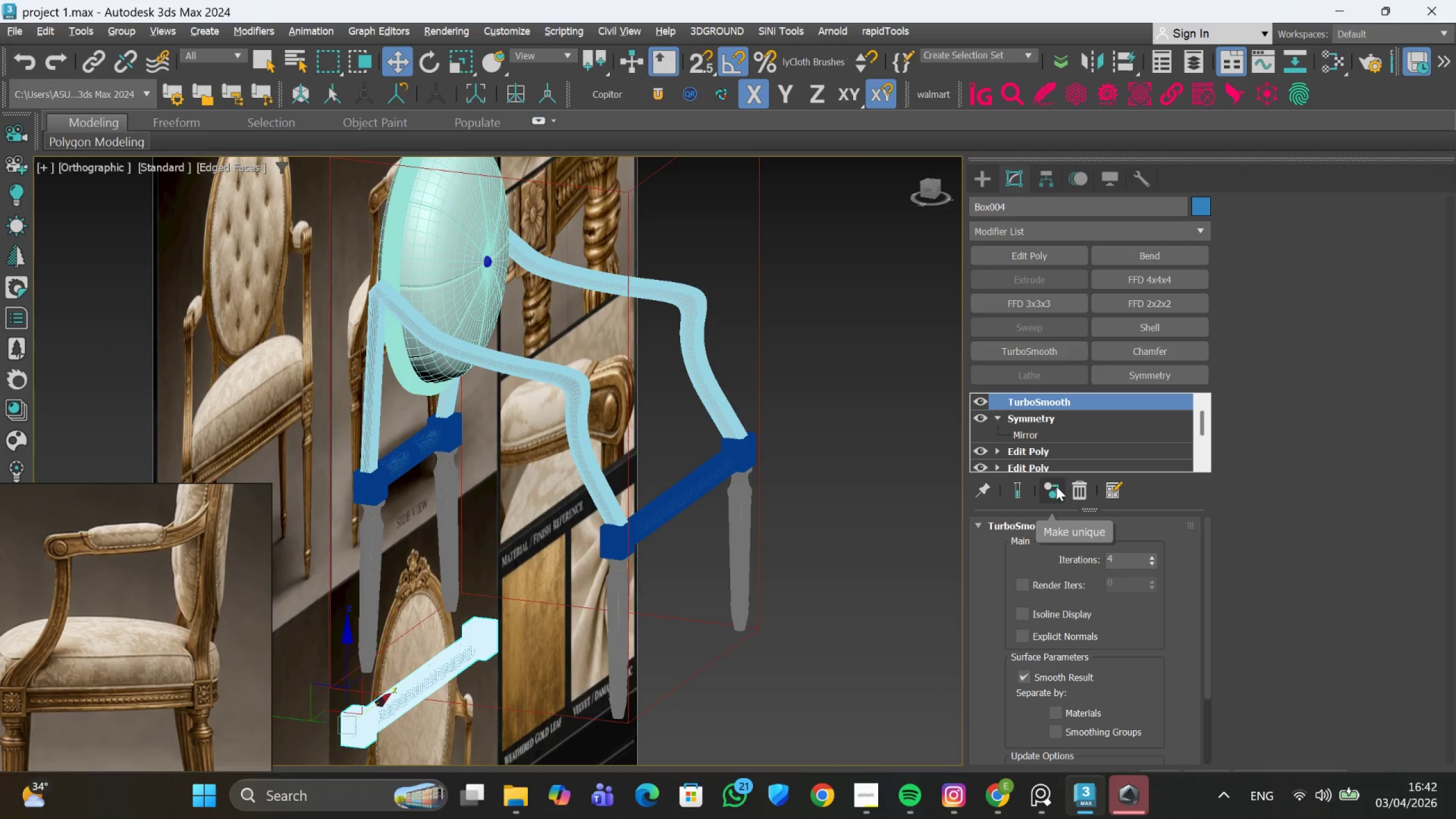 
left_click([1056, 486])
 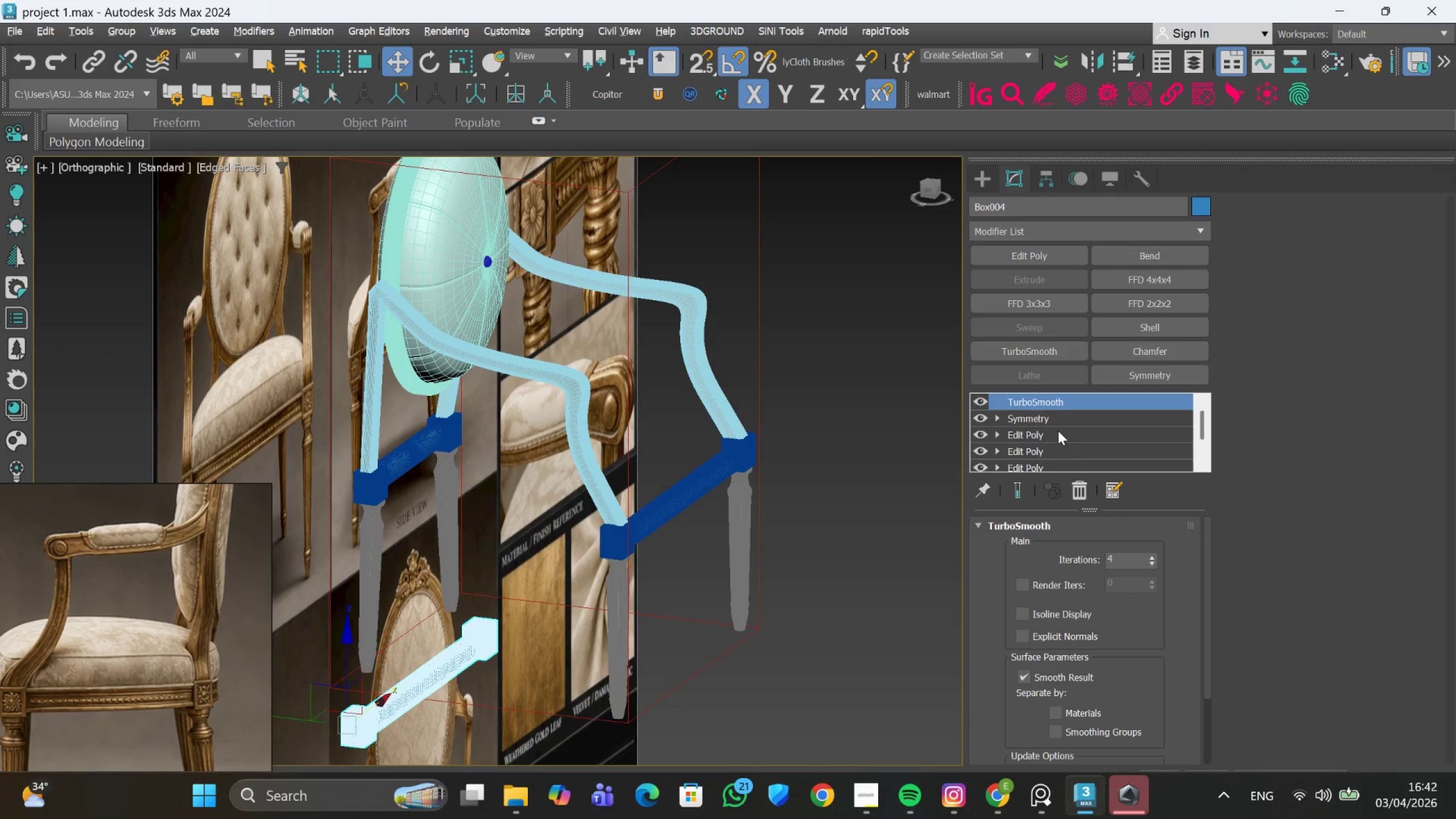 
left_click([1058, 416])
 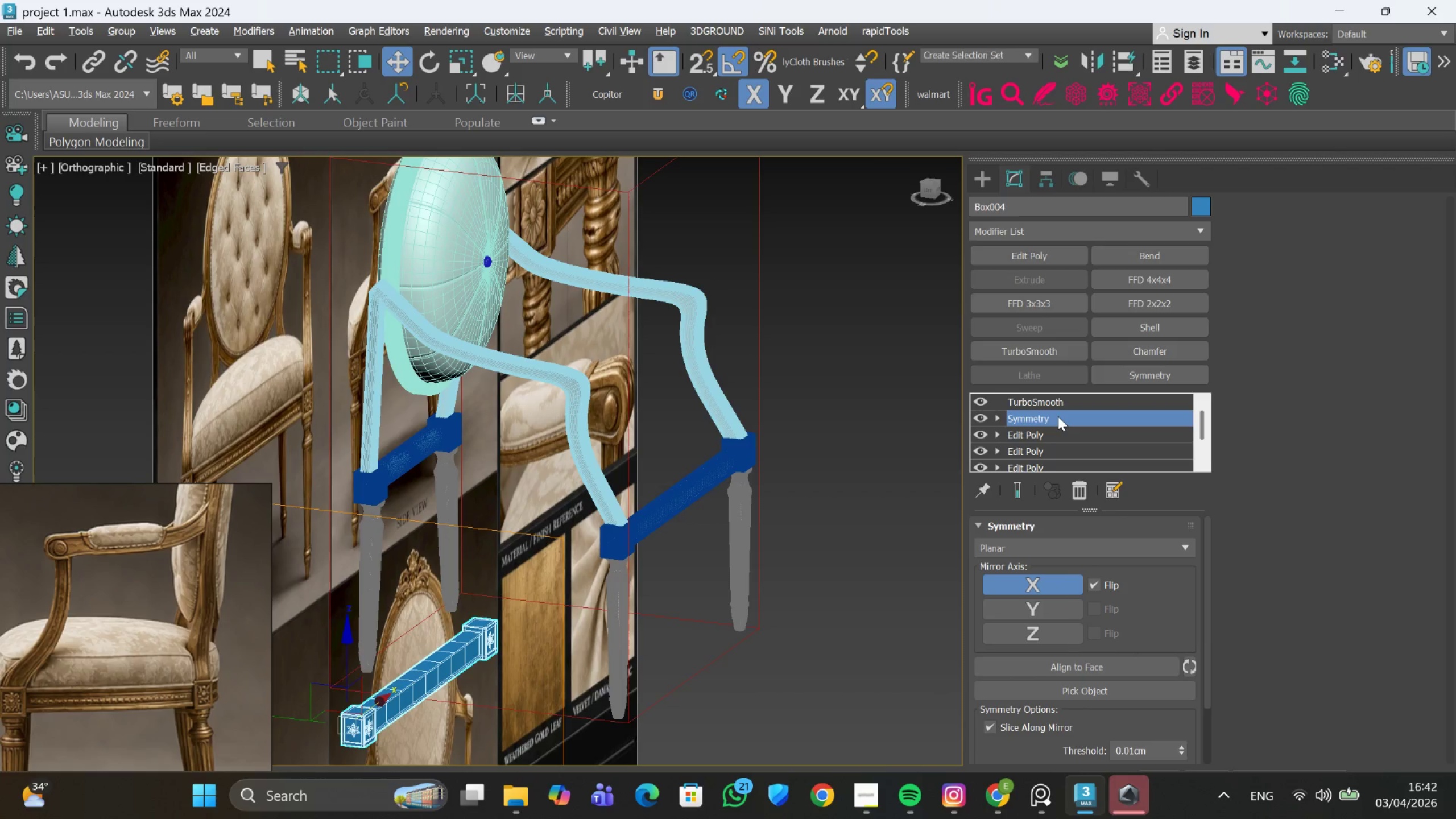 
right_click([1058, 416])
 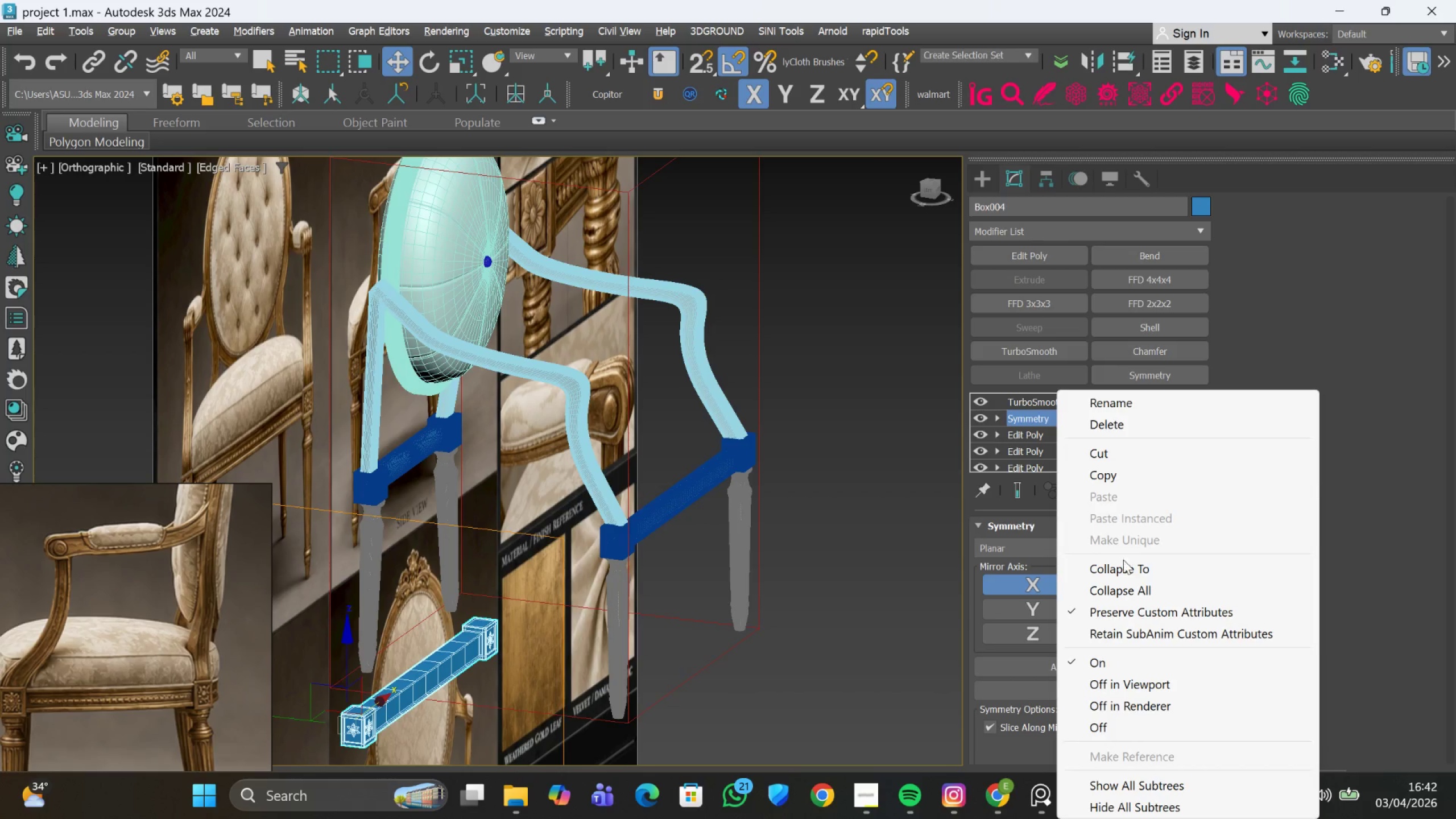 
left_click([1120, 570])
 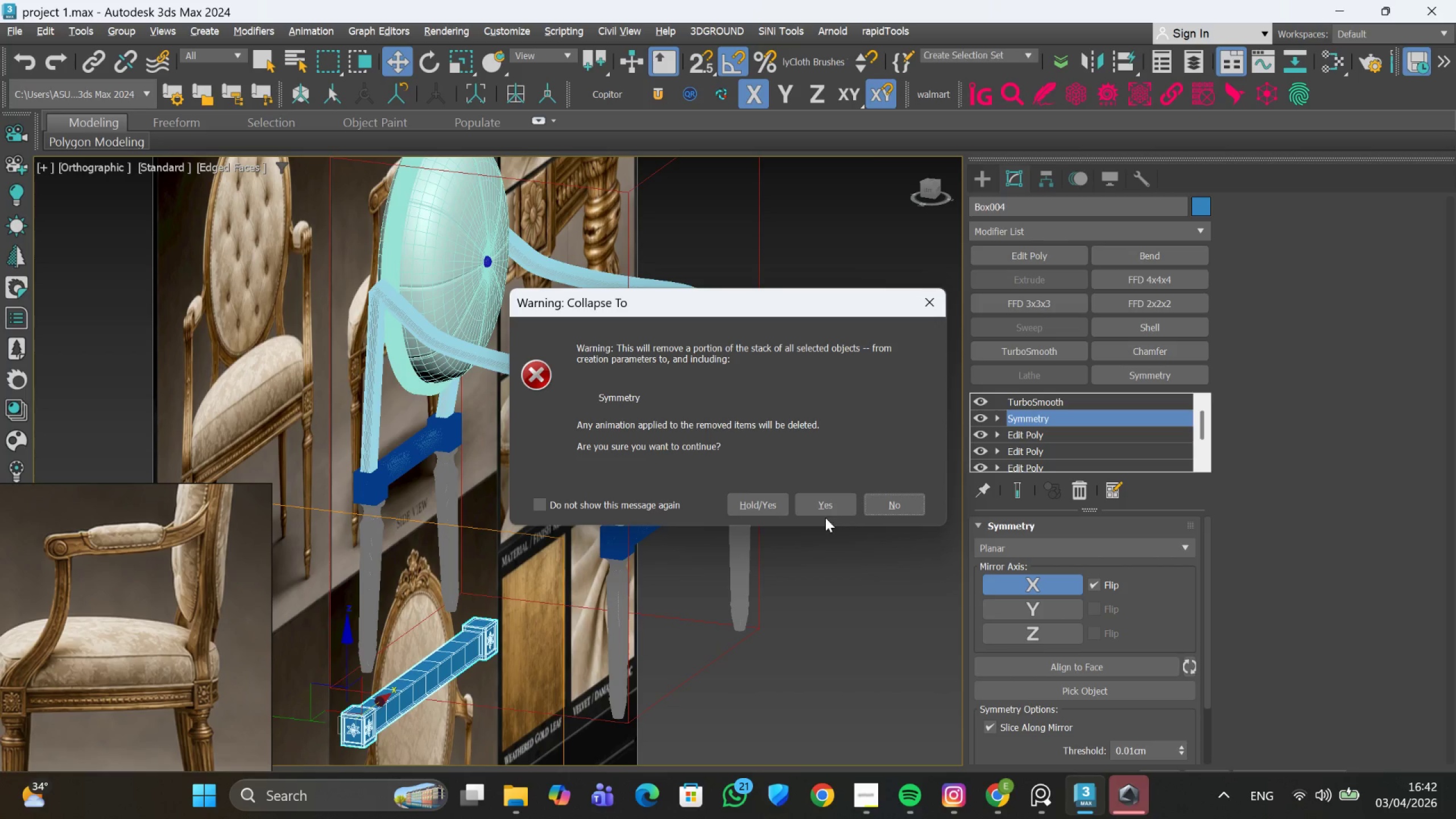 
left_click([823, 504])
 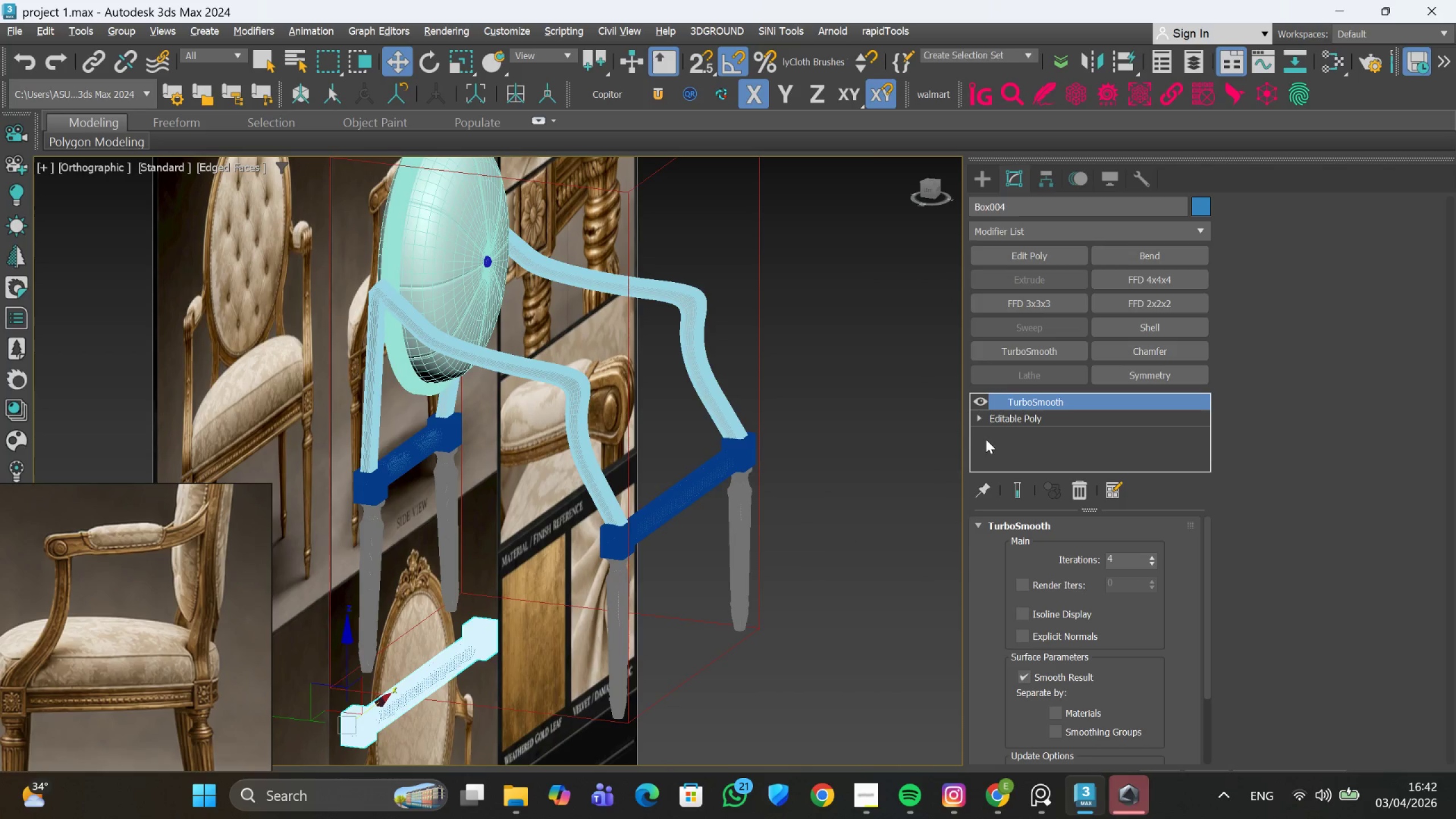 
scroll: coordinate [727, 559], scroll_direction: down, amount: 1.0
 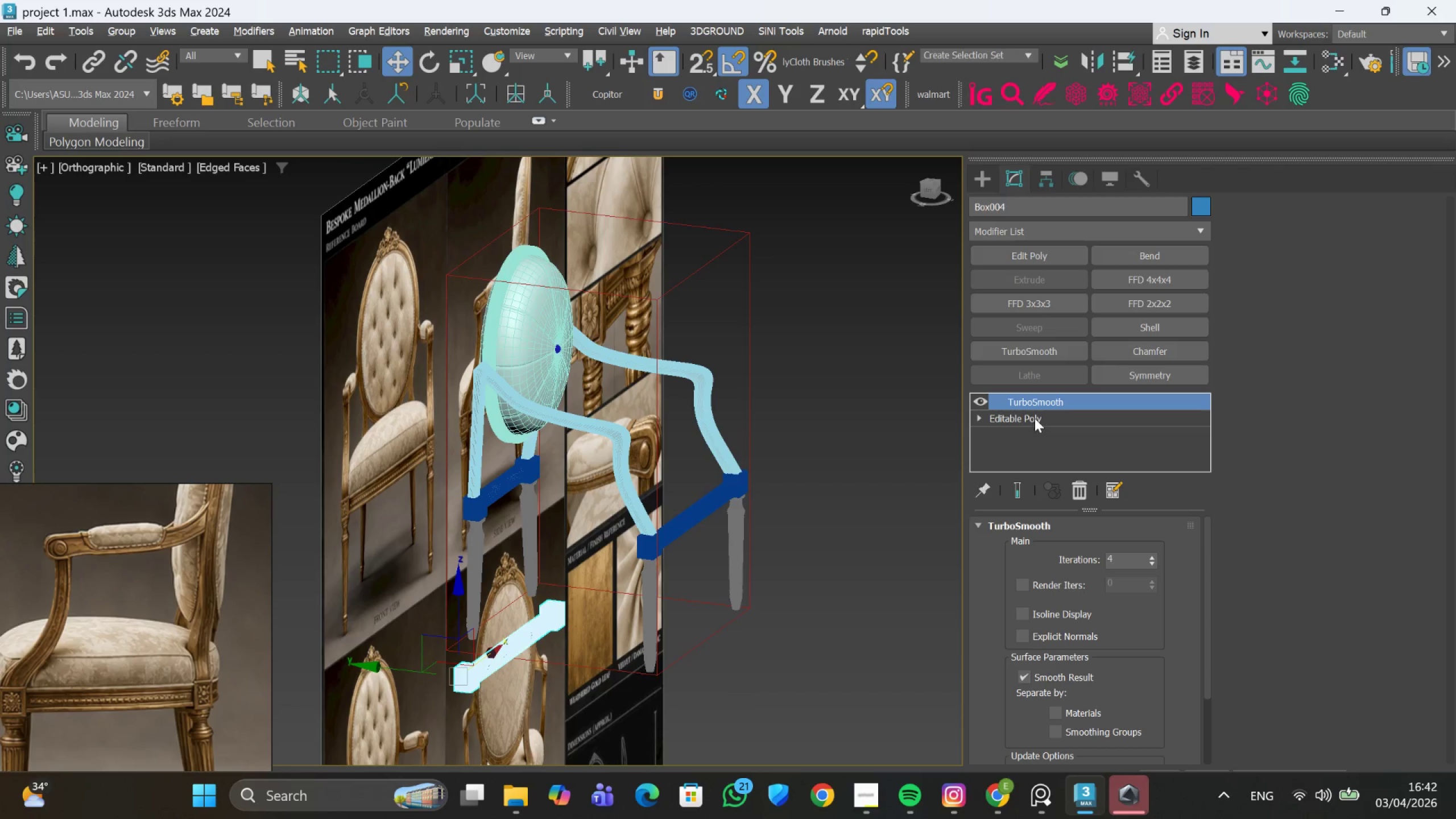 
left_click([1070, 490])
 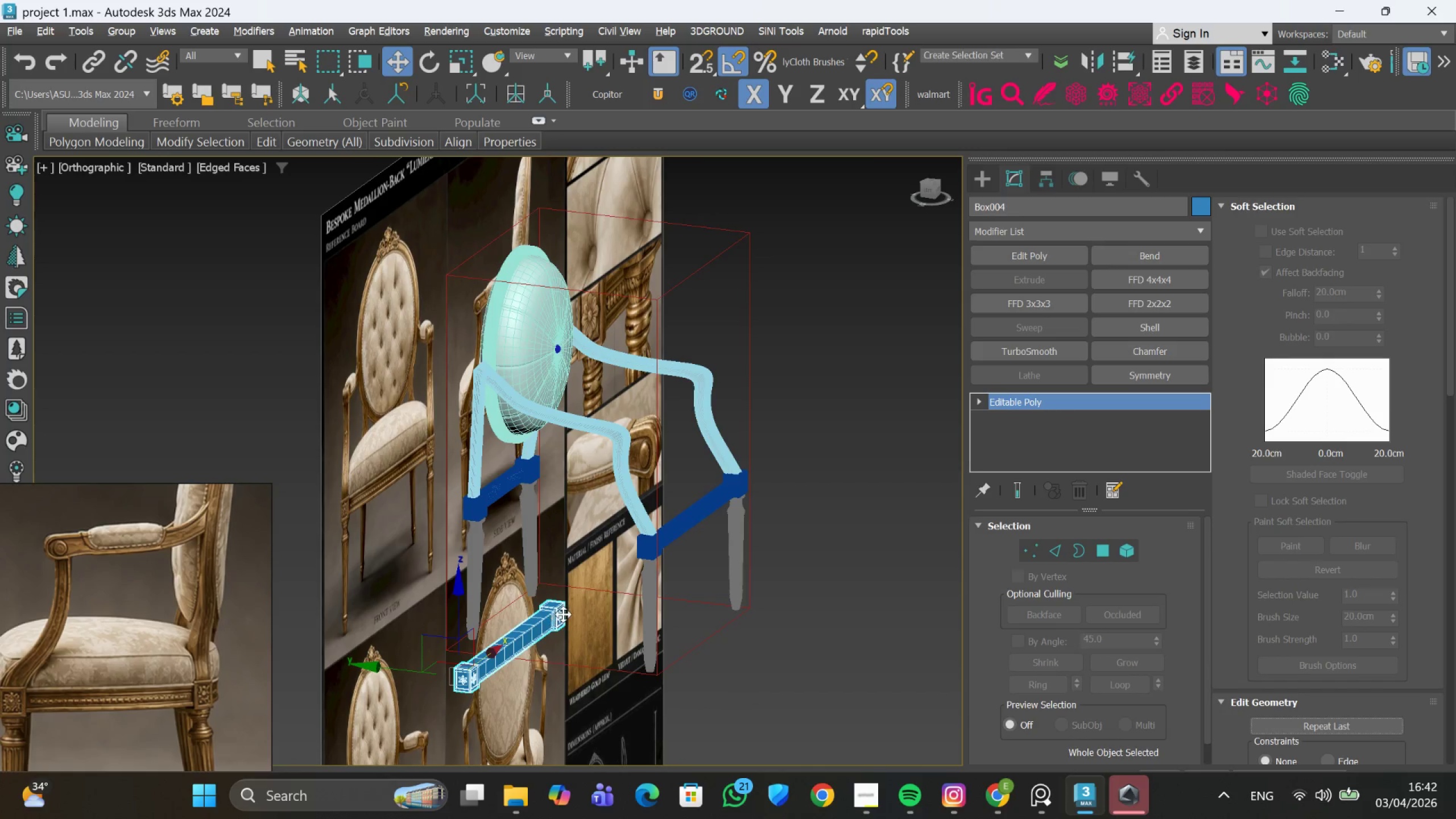 
hold_key(key=AltLeft, duration=0.42)
 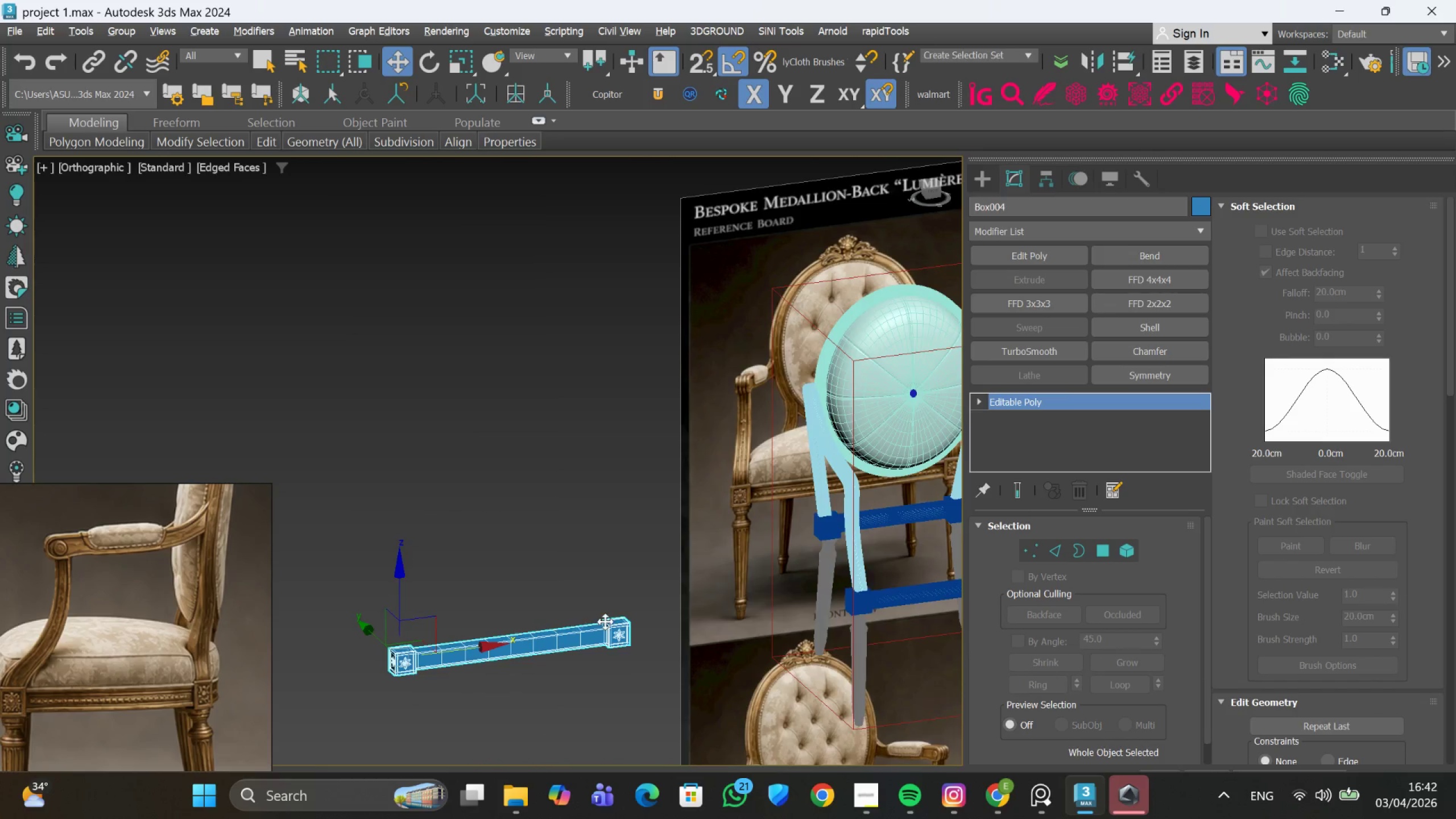 
scroll: coordinate [640, 554], scroll_direction: up, amount: 6.0
 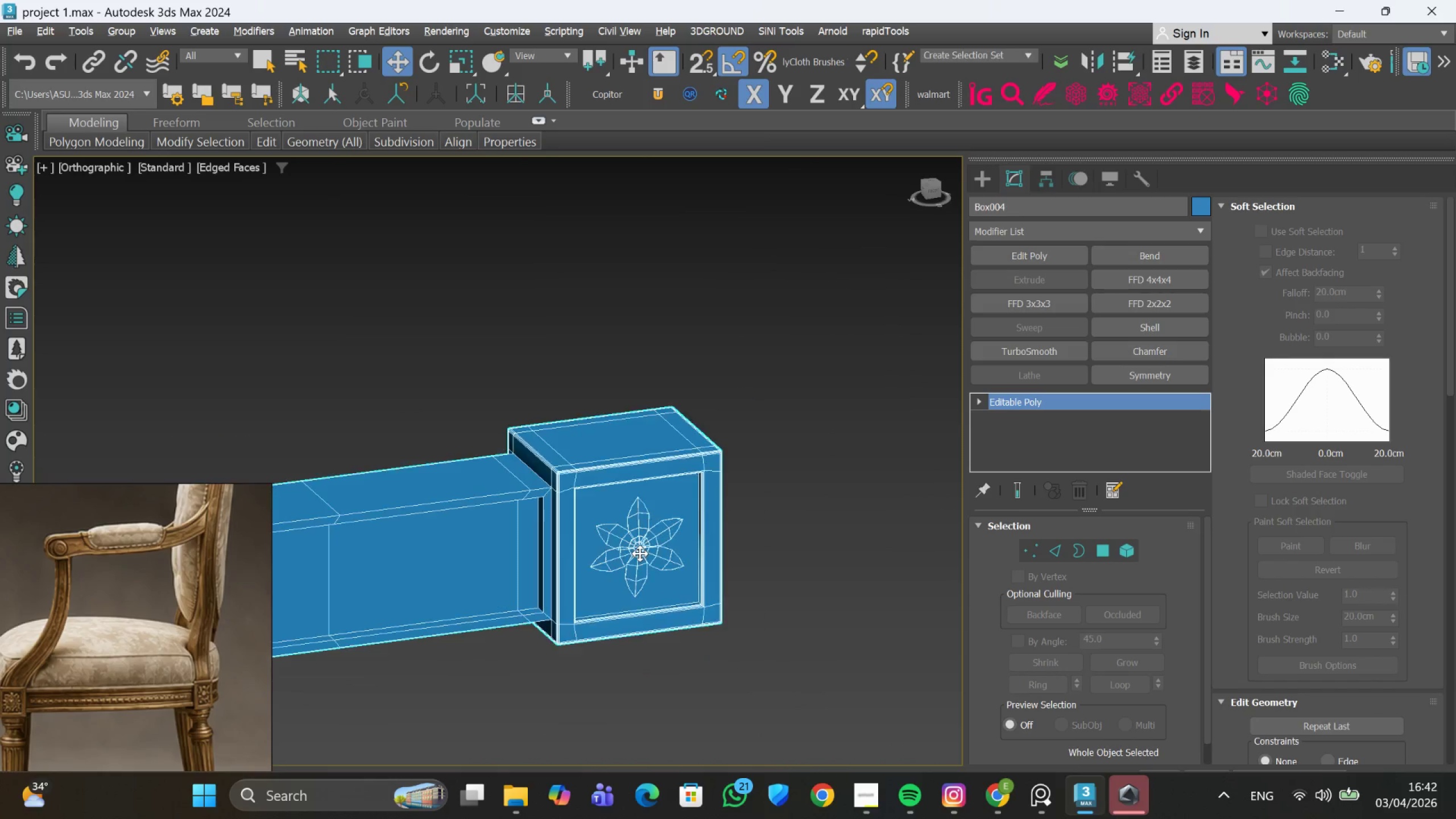 
hold_key(key=AltLeft, duration=0.41)
 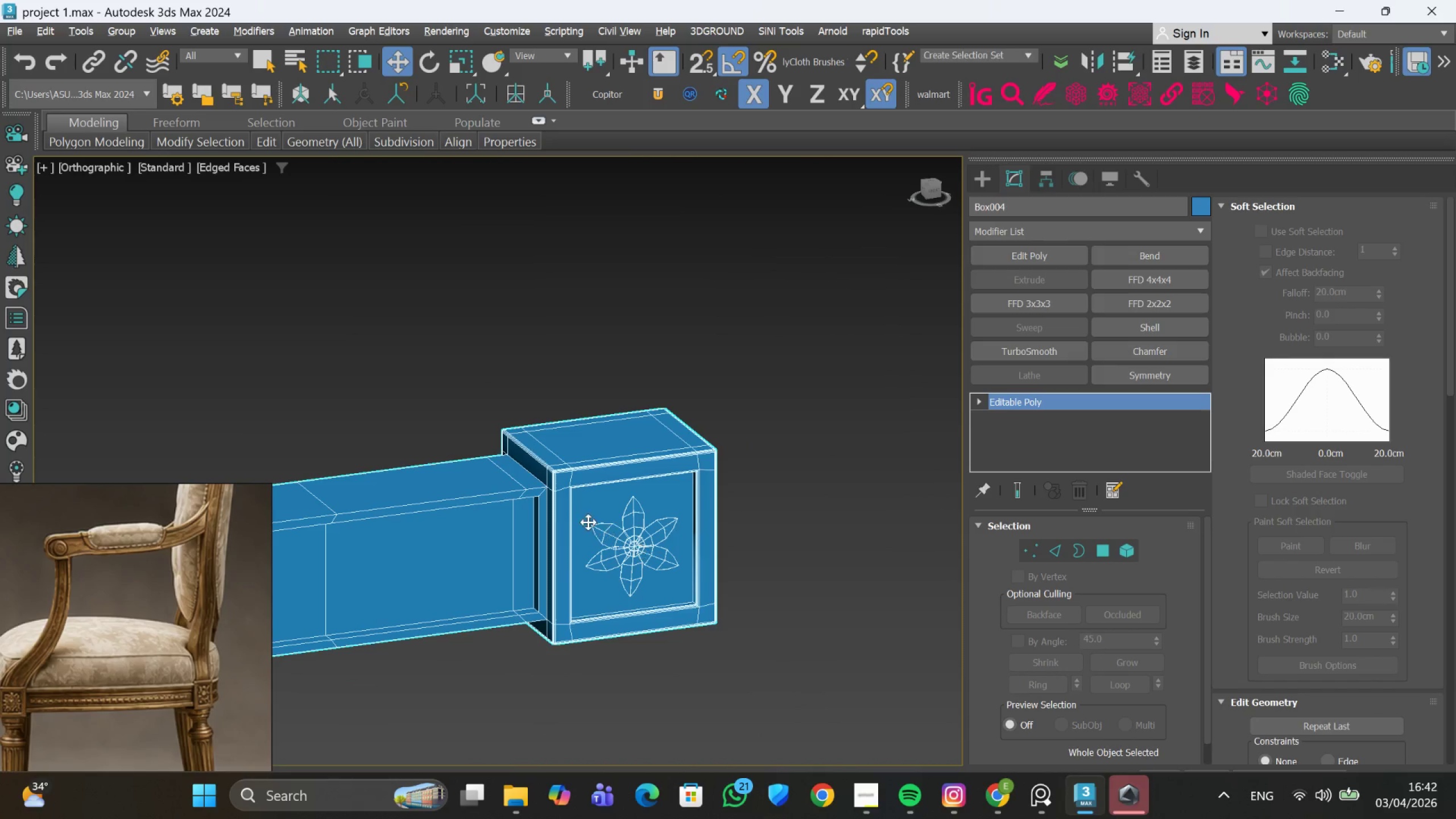 
scroll: coordinate [588, 521], scroll_direction: down, amount: 1.0
 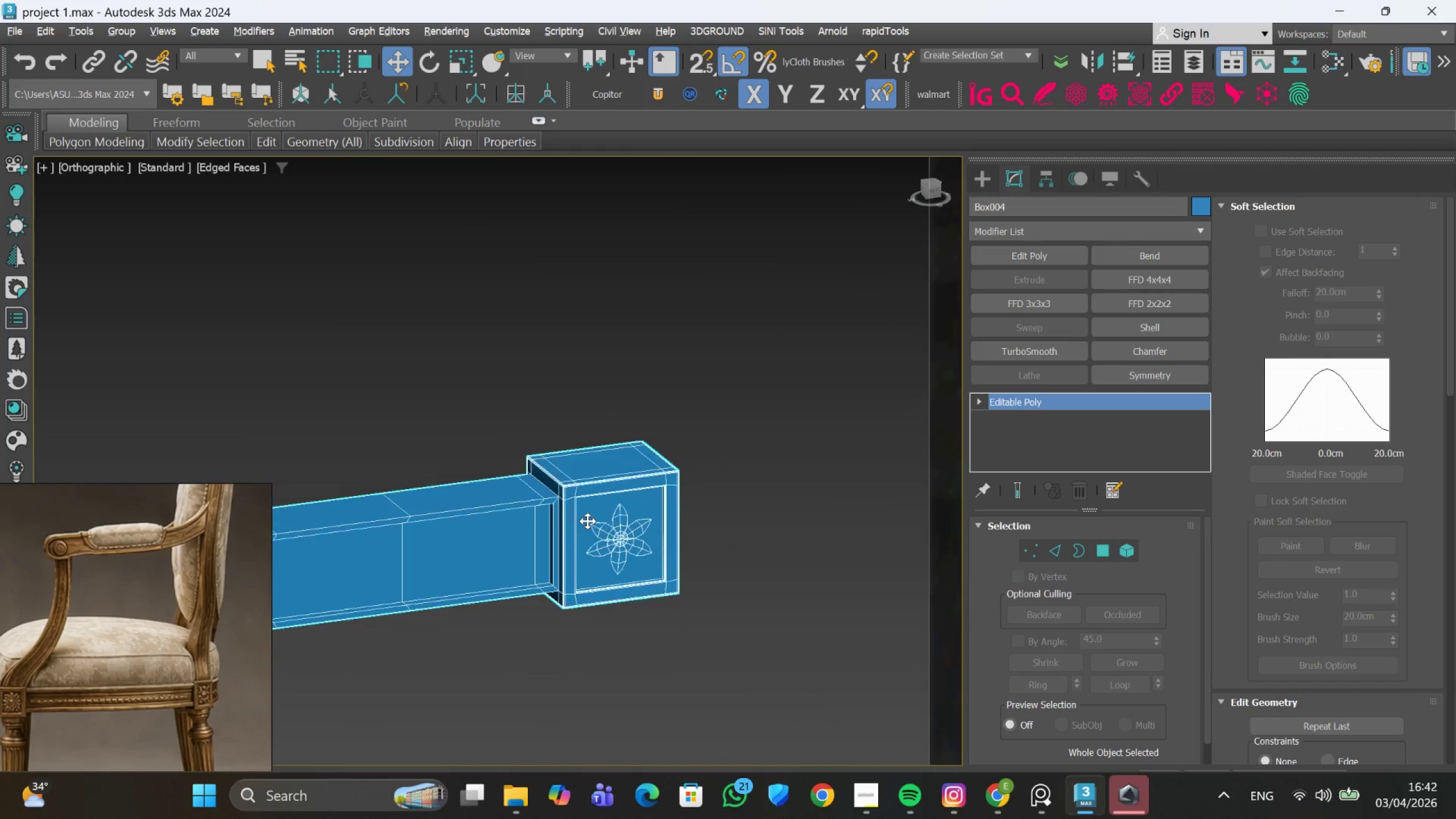 
hold_key(key=AltLeft, duration=0.36)
 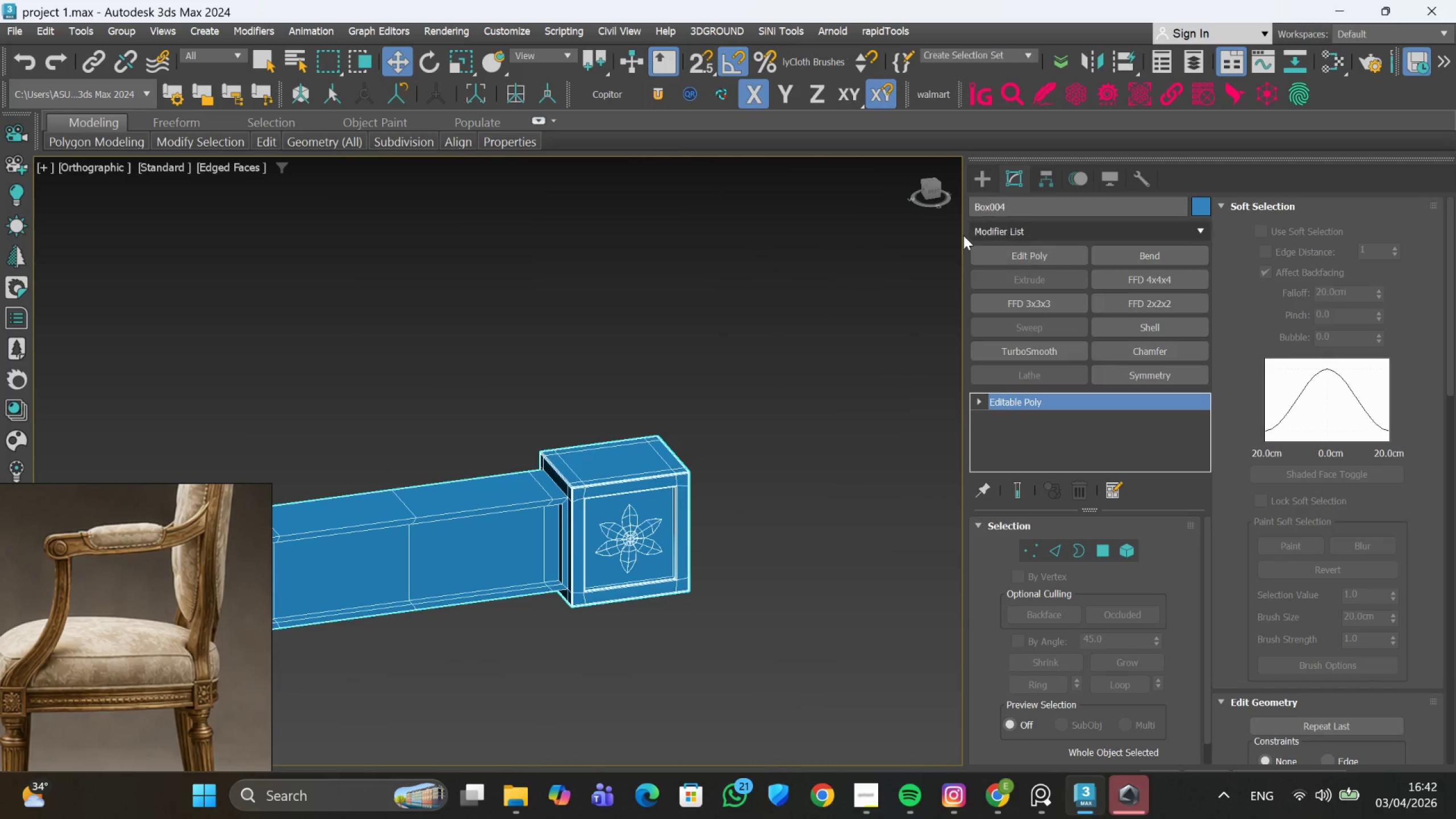 
scroll: coordinate [659, 494], scroll_direction: up, amount: 1.0
 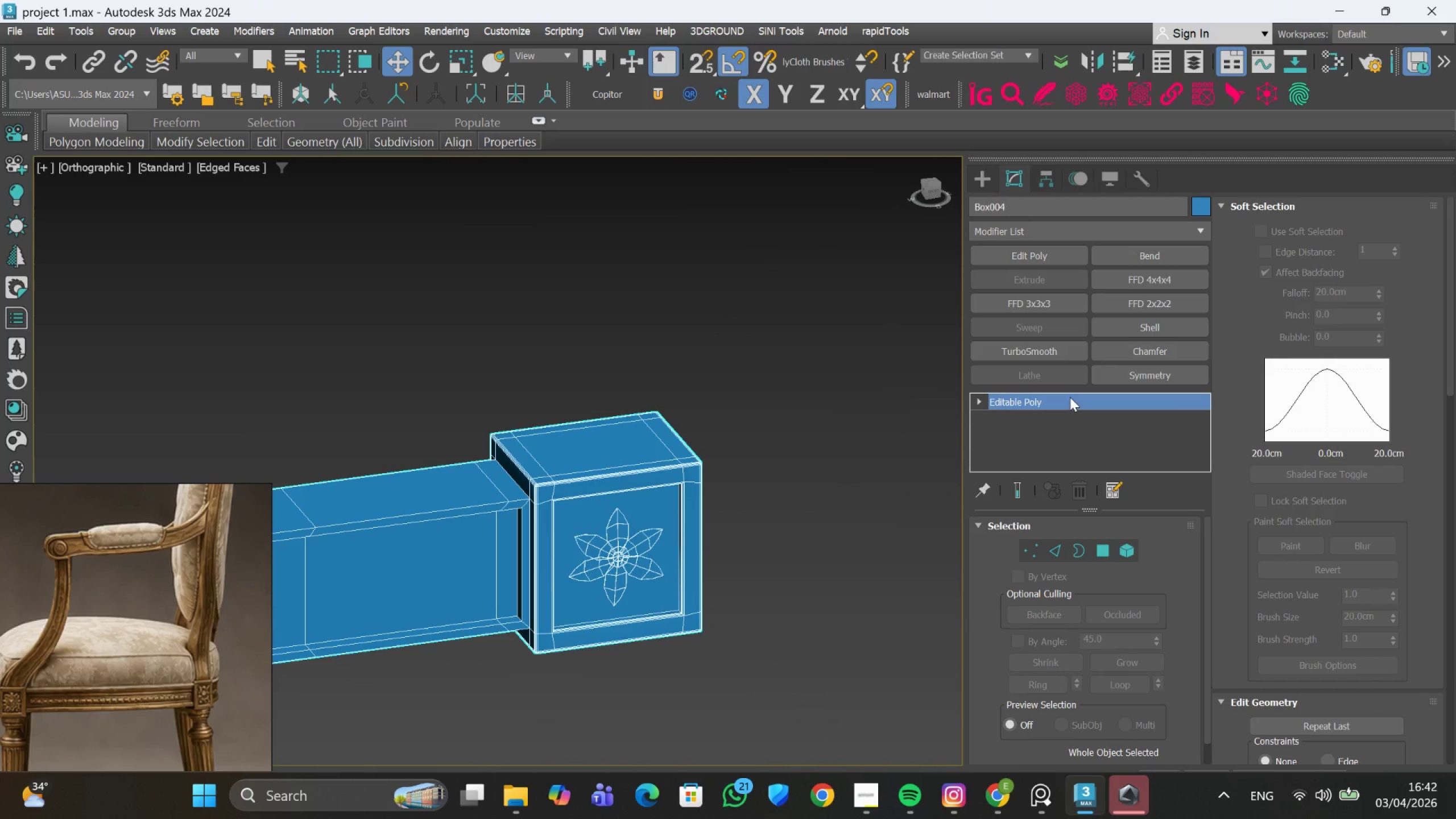 
left_click([1035, 254])
 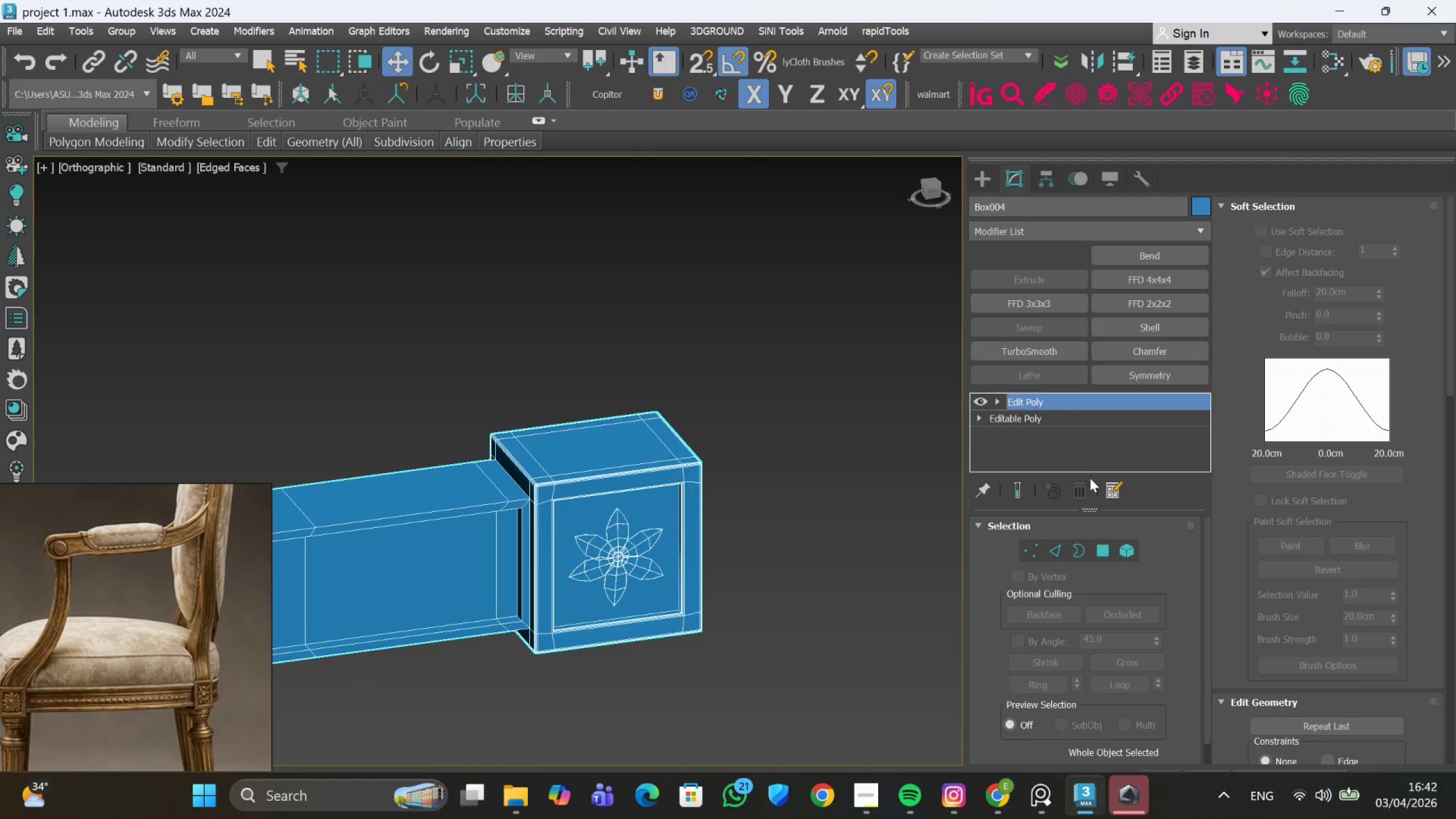 
mouse_move([1346, 238])
 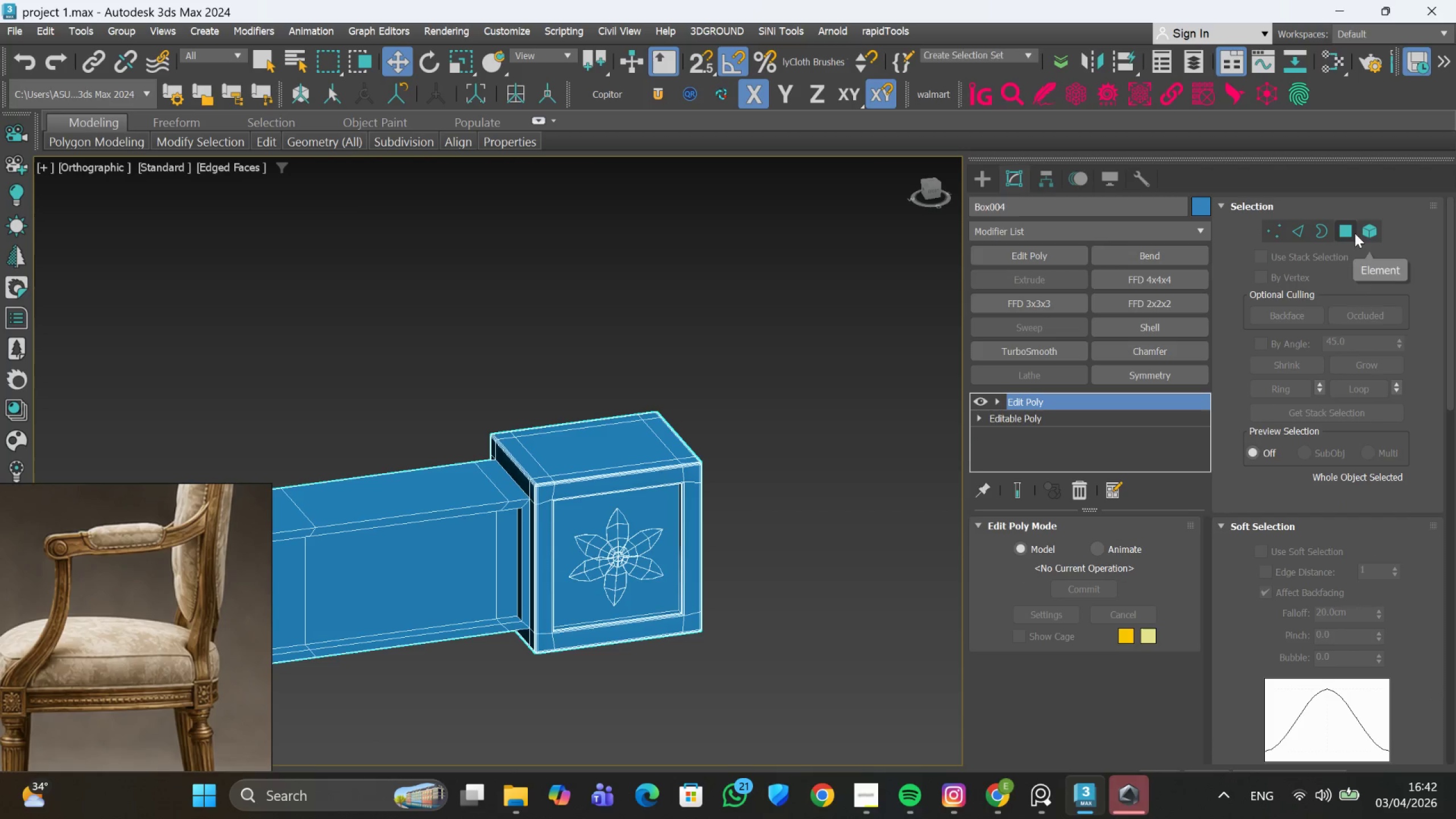 
left_click_drag(start_coordinate=[1352, 233], to_coordinate=[1346, 238])
 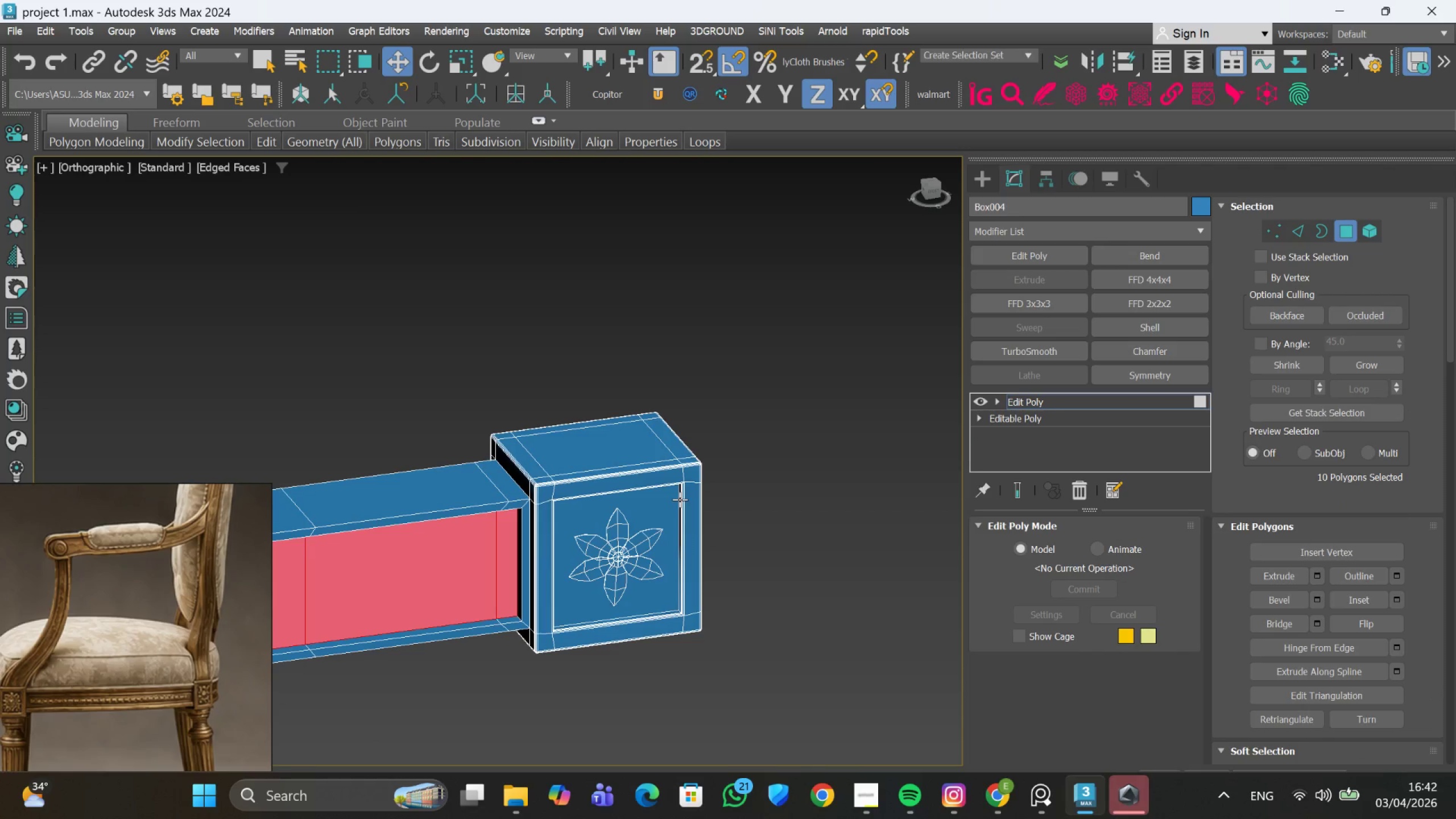 
key(Alt+AltLeft)
 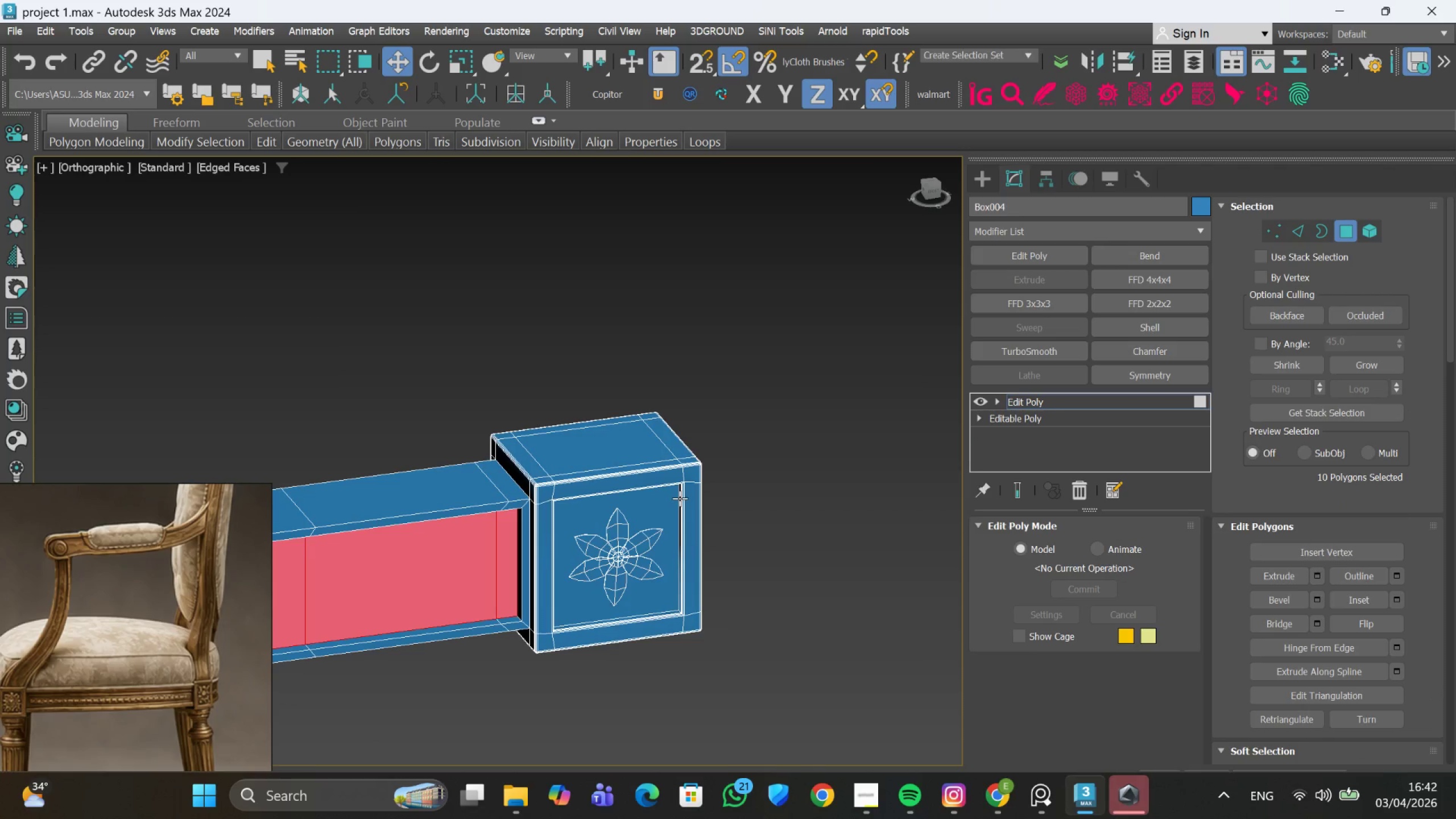 
middle_click([680, 498])
 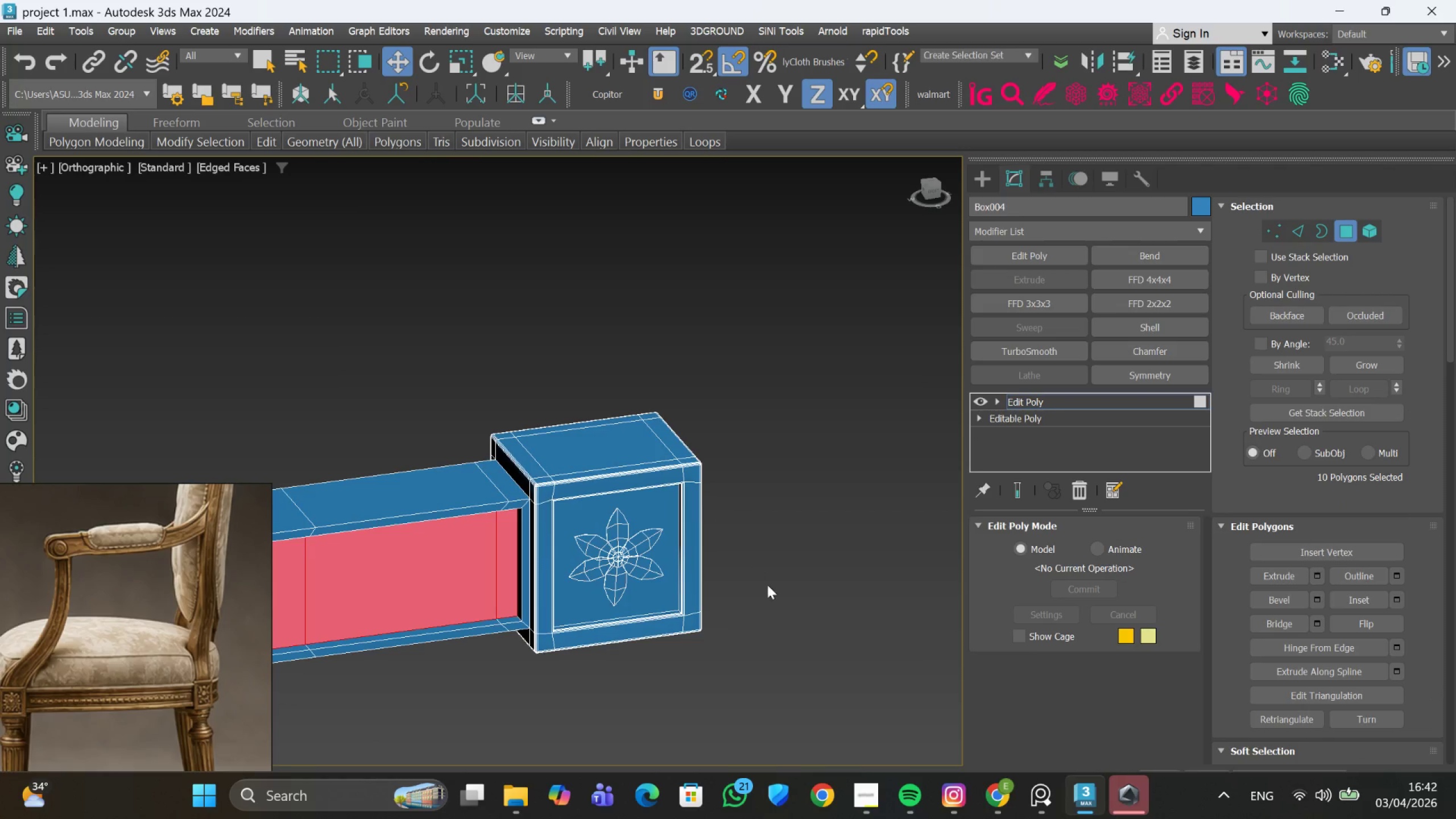 
left_click([776, 614])
 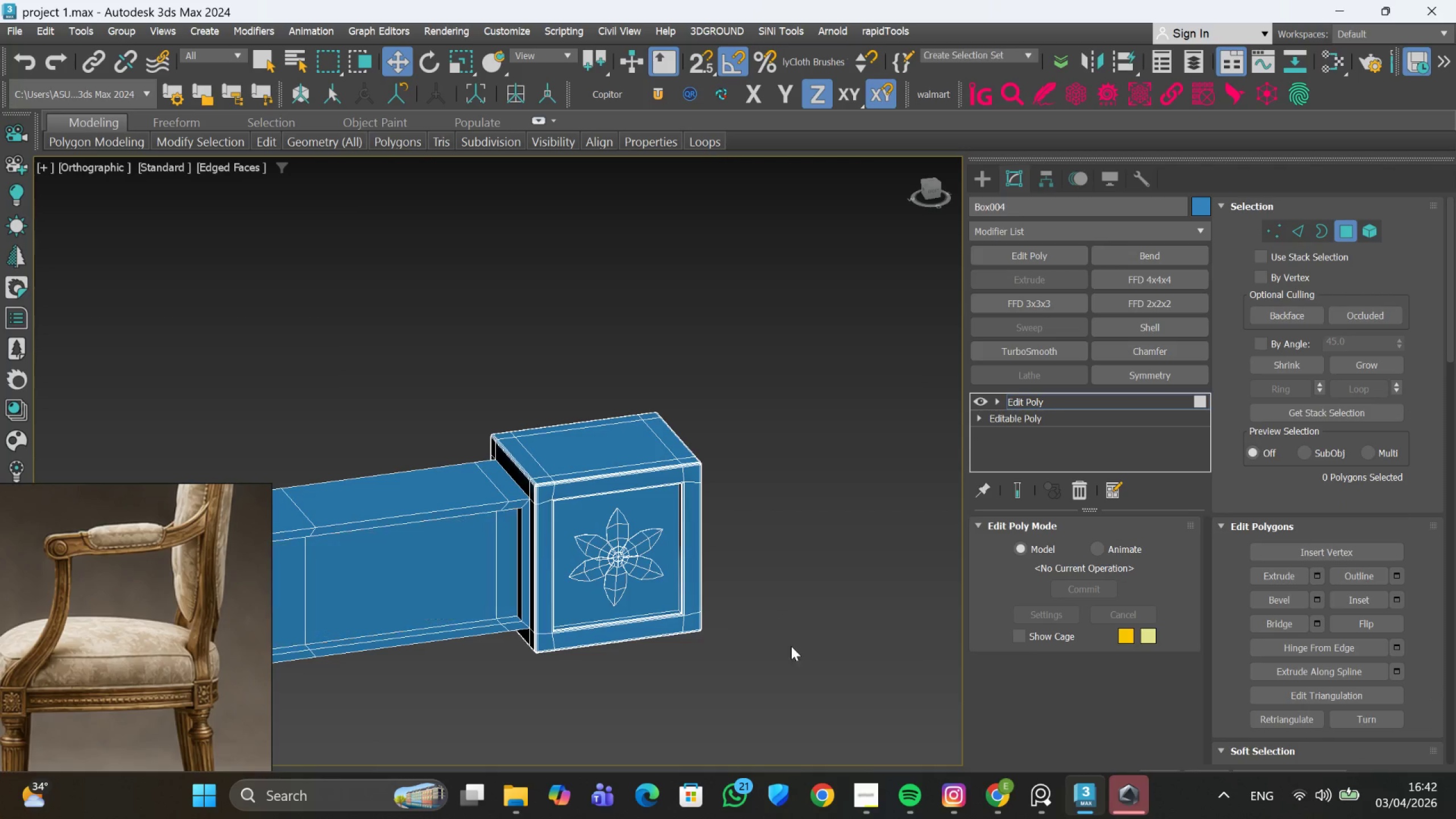 
left_click_drag(start_coordinate=[784, 663], to_coordinate=[551, 308])
 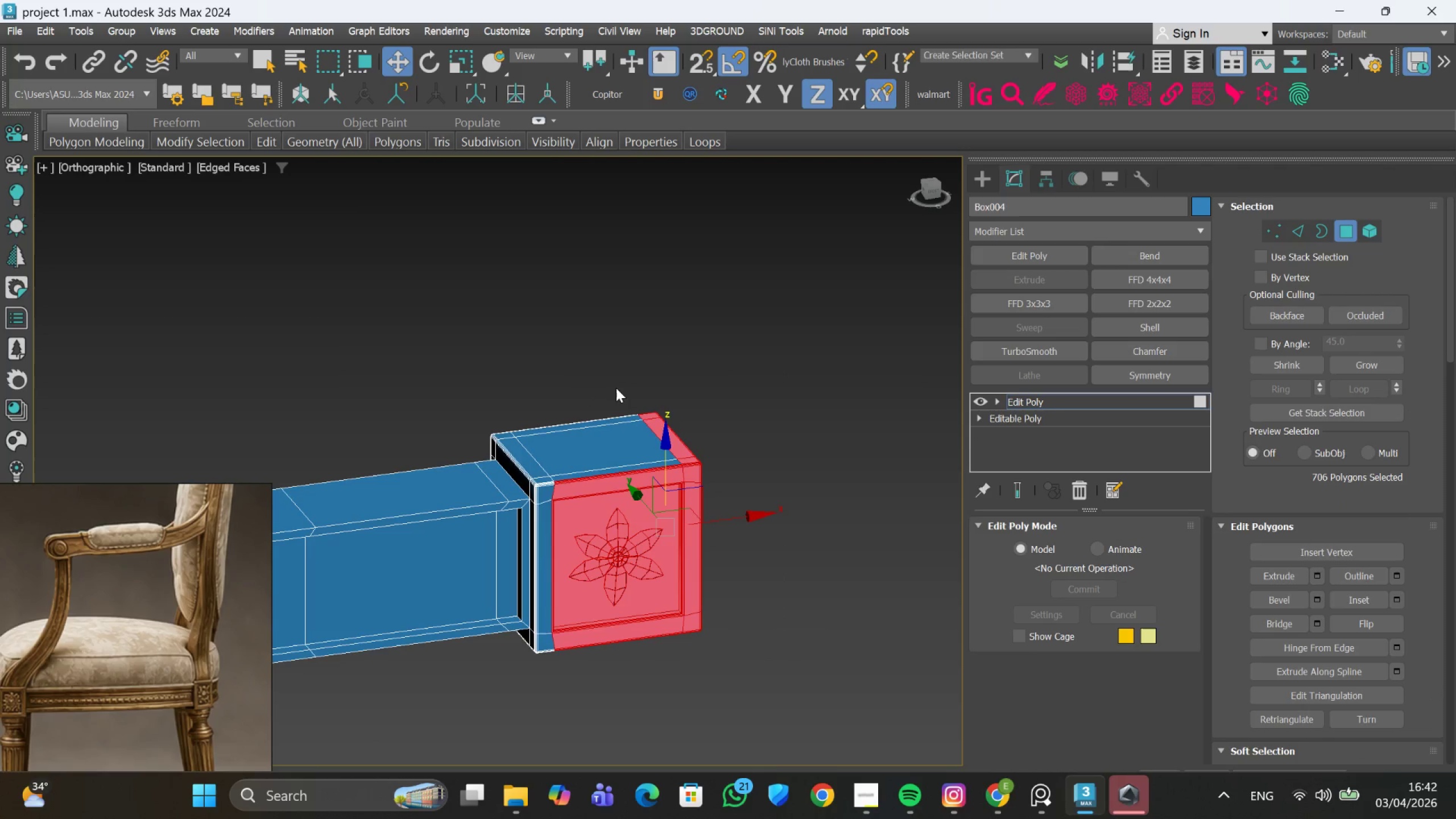 
key(Delete)
 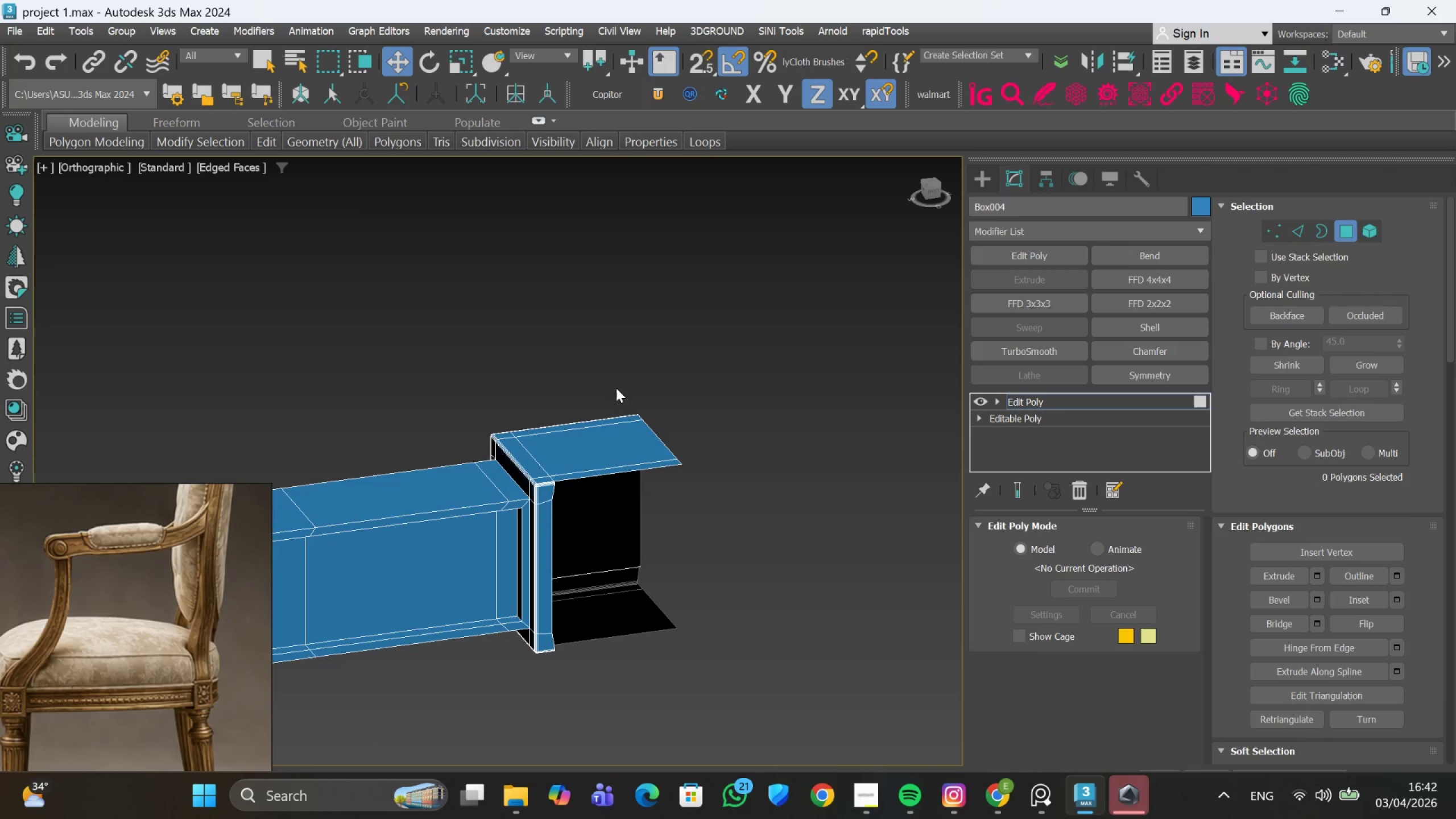 
scroll: coordinate [784, 672], scroll_direction: down, amount: 1.0
 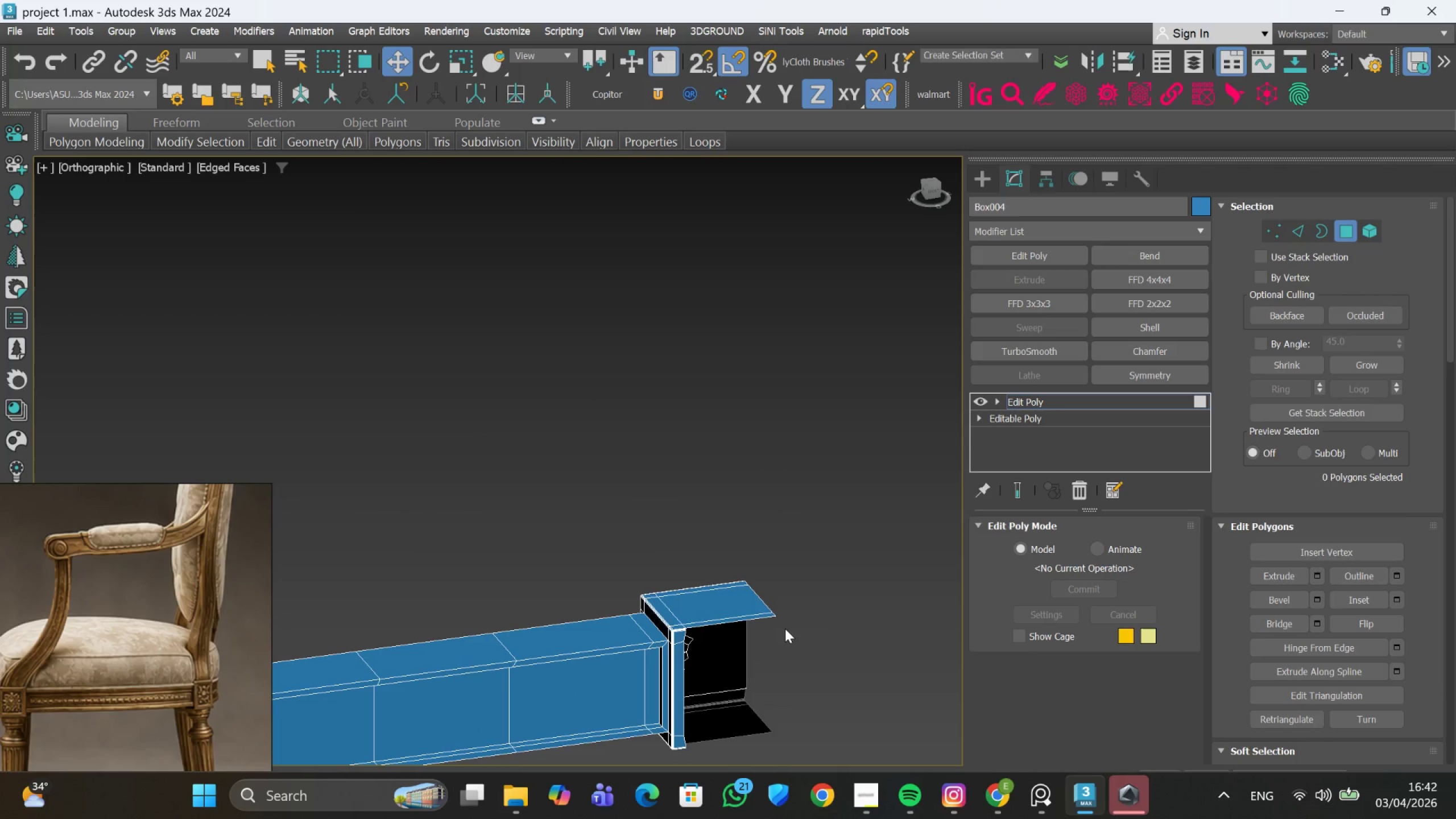 
key(F)
 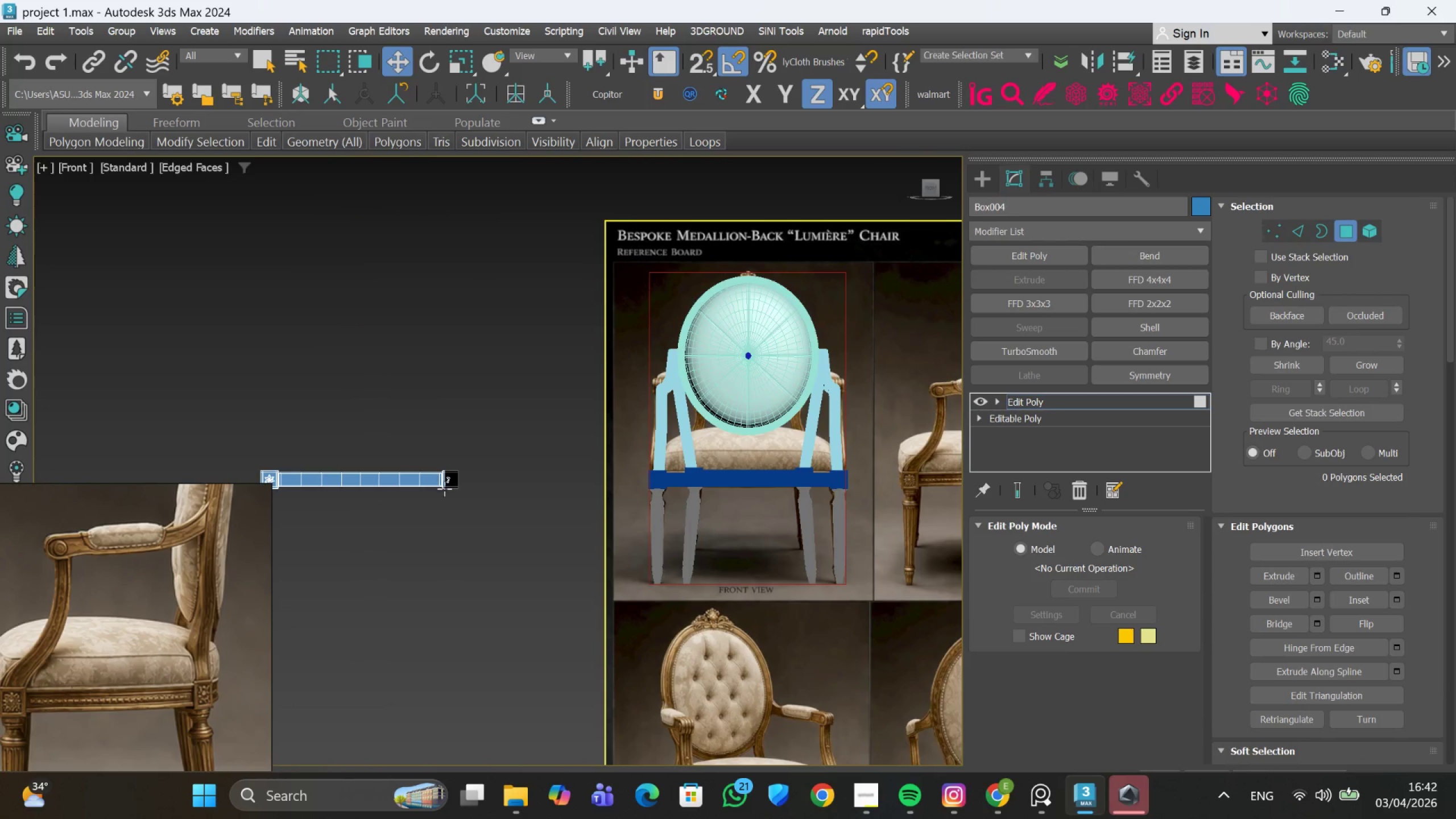 
scroll: coordinate [522, 467], scroll_direction: up, amount: 2.0
 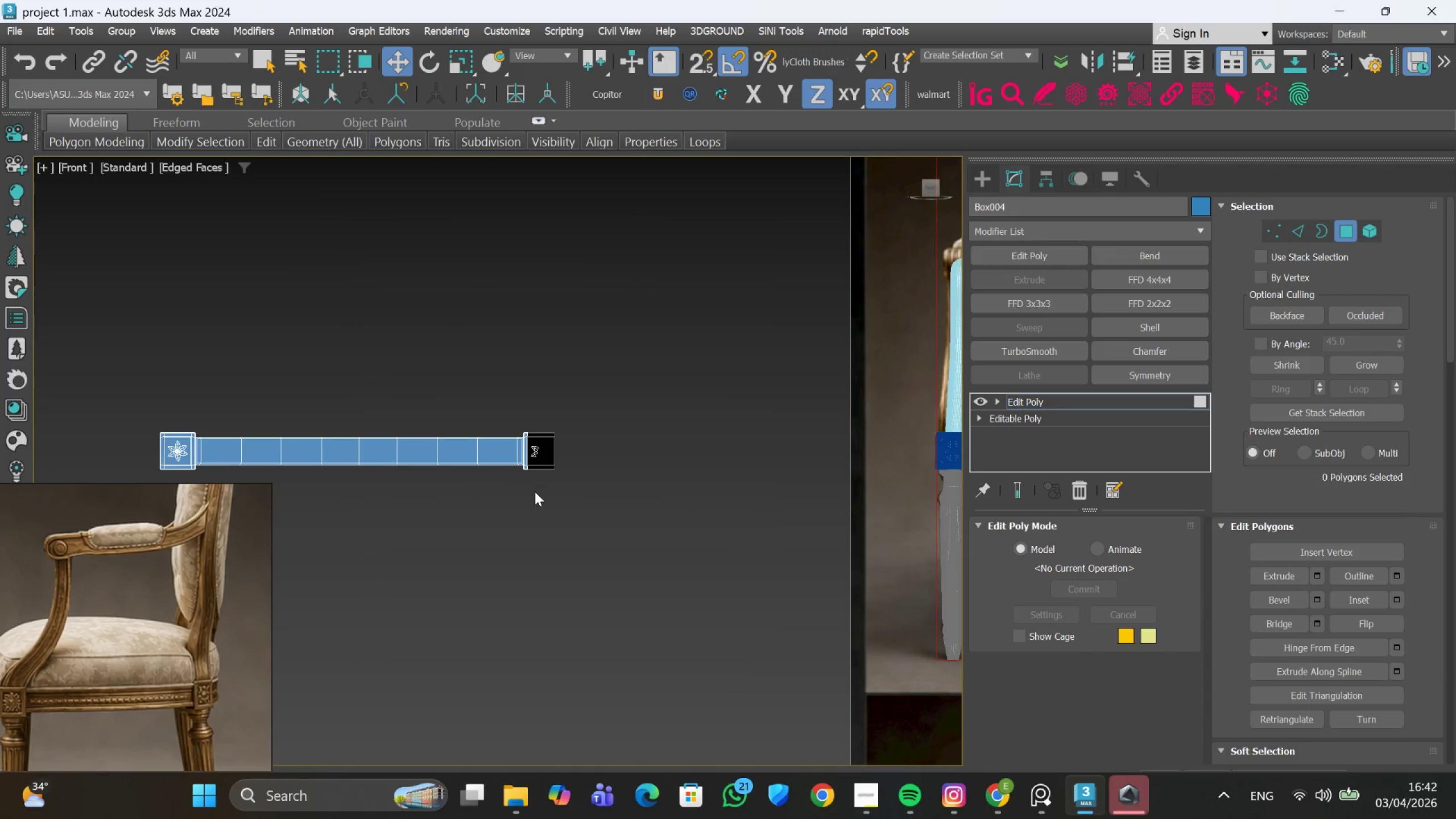 
hold_key(key=AltLeft, duration=0.58)
 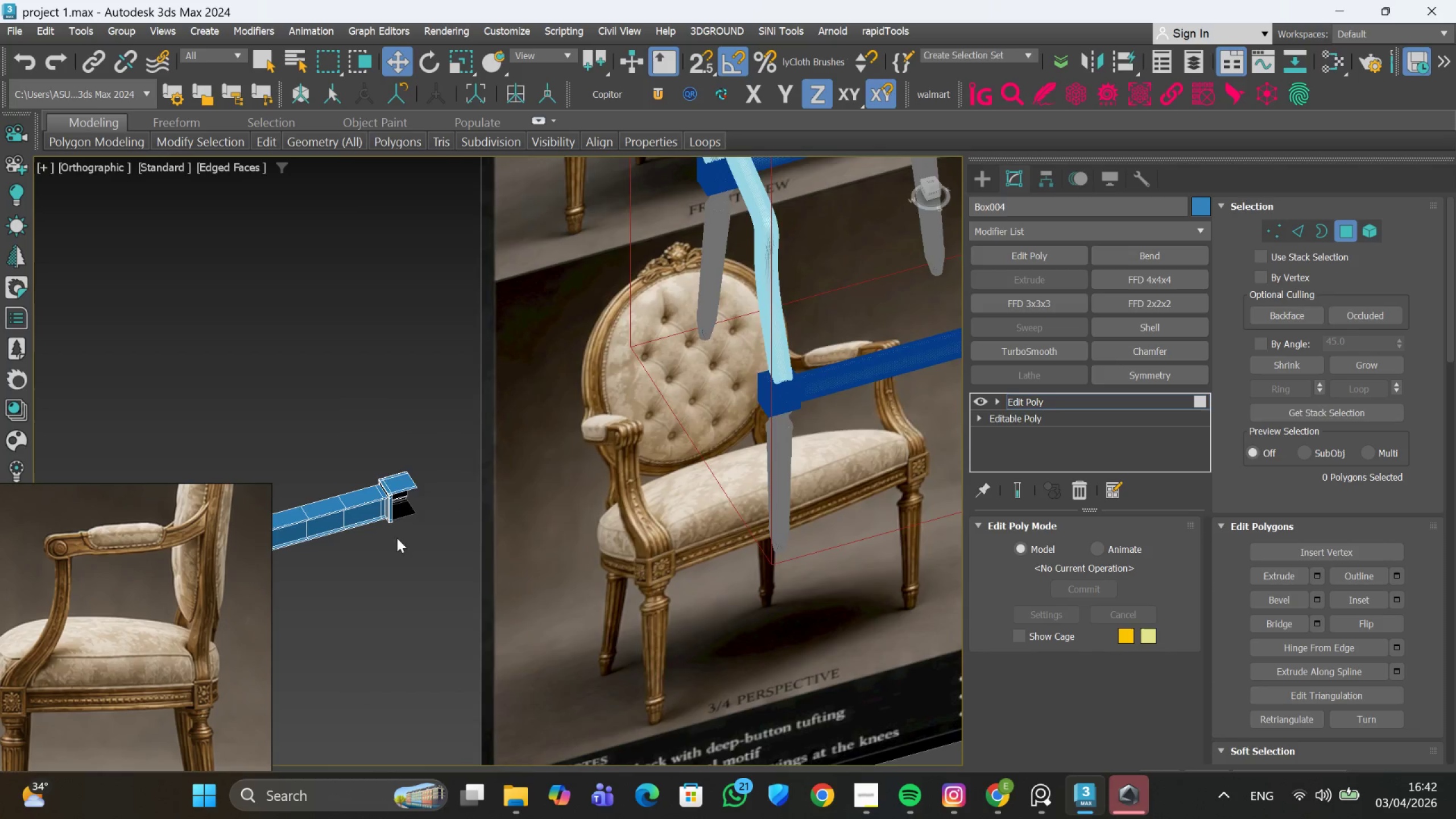 
scroll: coordinate [396, 522], scroll_direction: up, amount: 2.0
 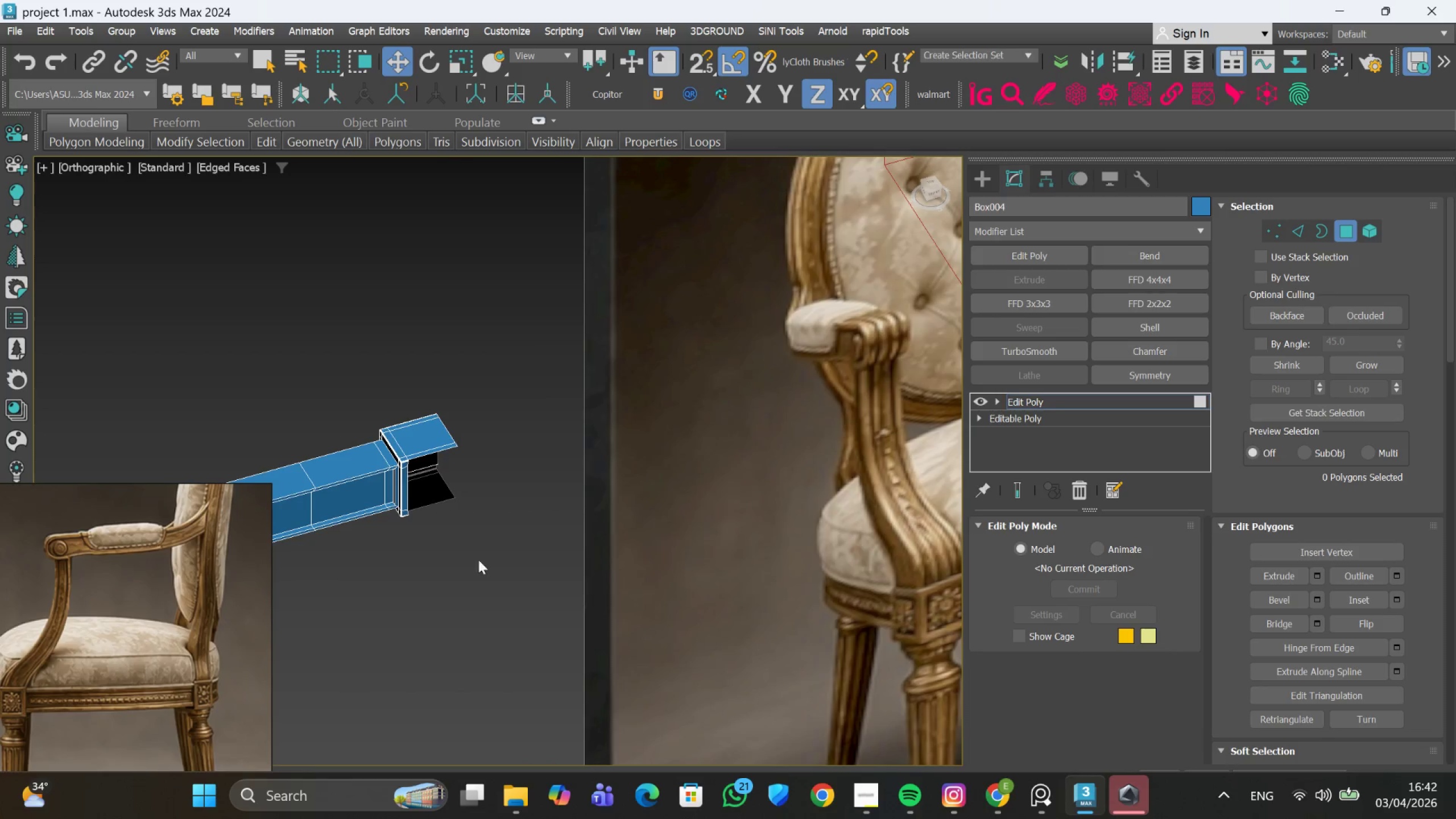 
left_click_drag(start_coordinate=[504, 572], to_coordinate=[406, 349])
 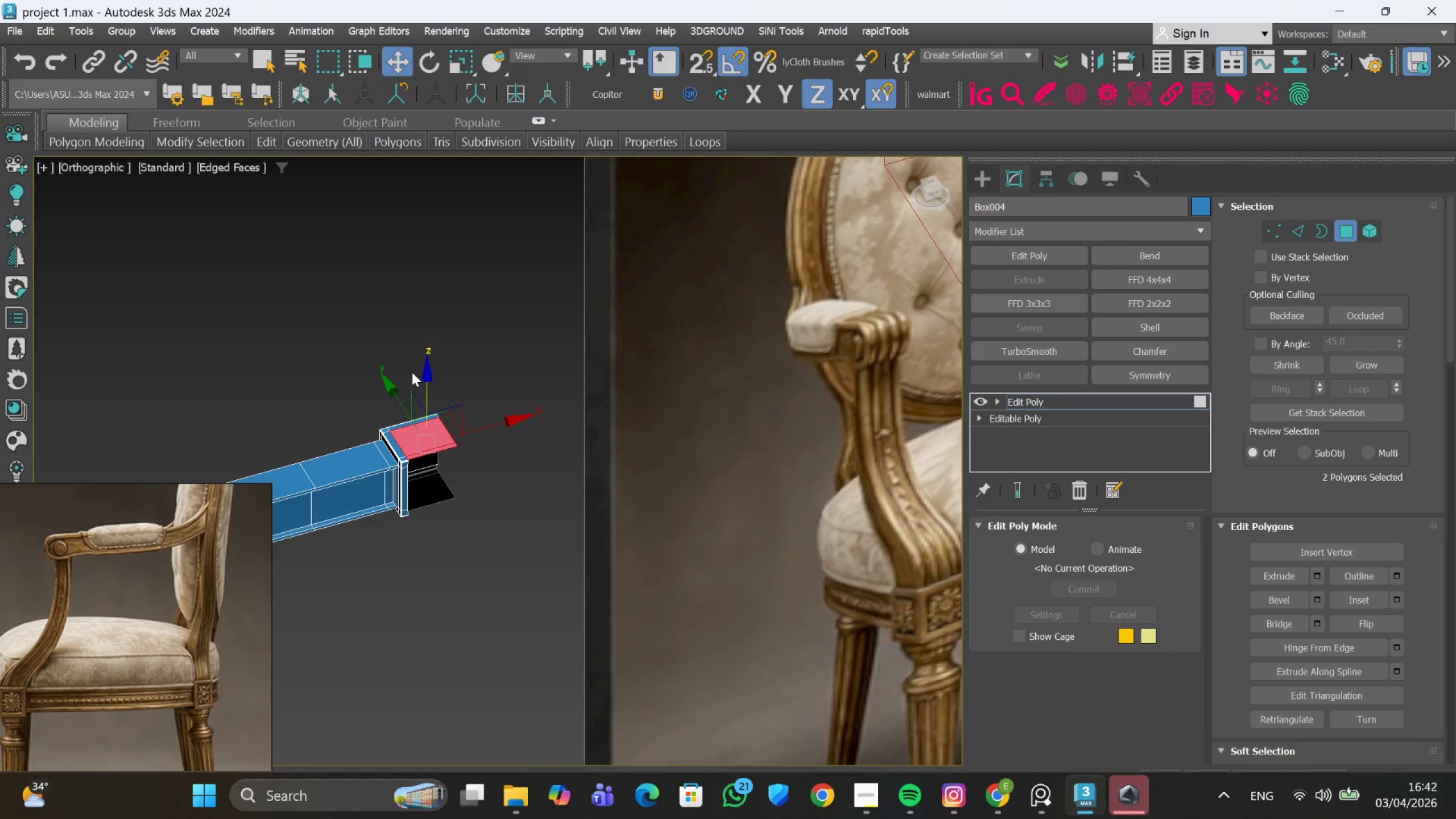 
key(Delete)
 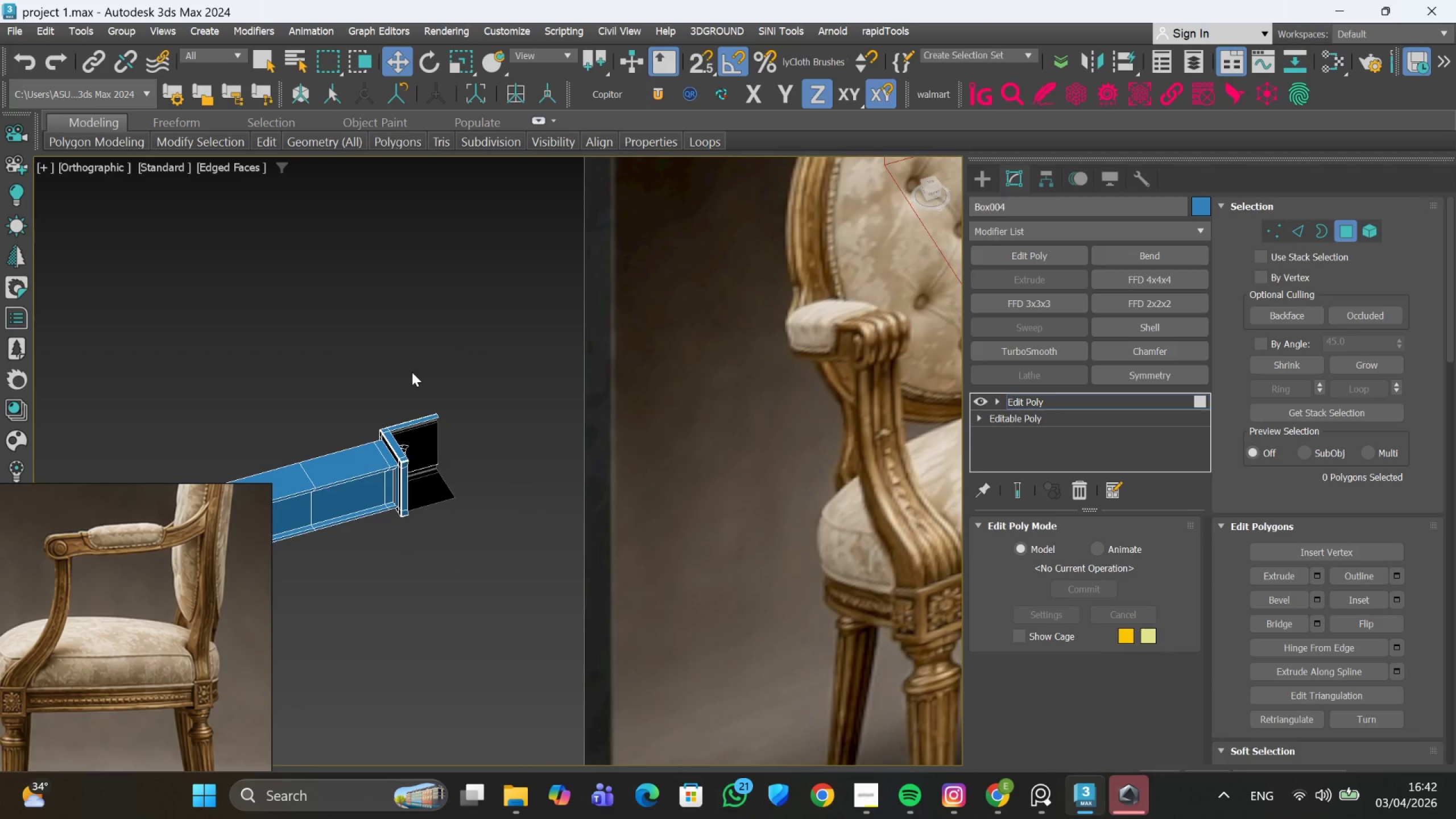 
scroll: coordinate [458, 382], scroll_direction: up, amount: 6.0
 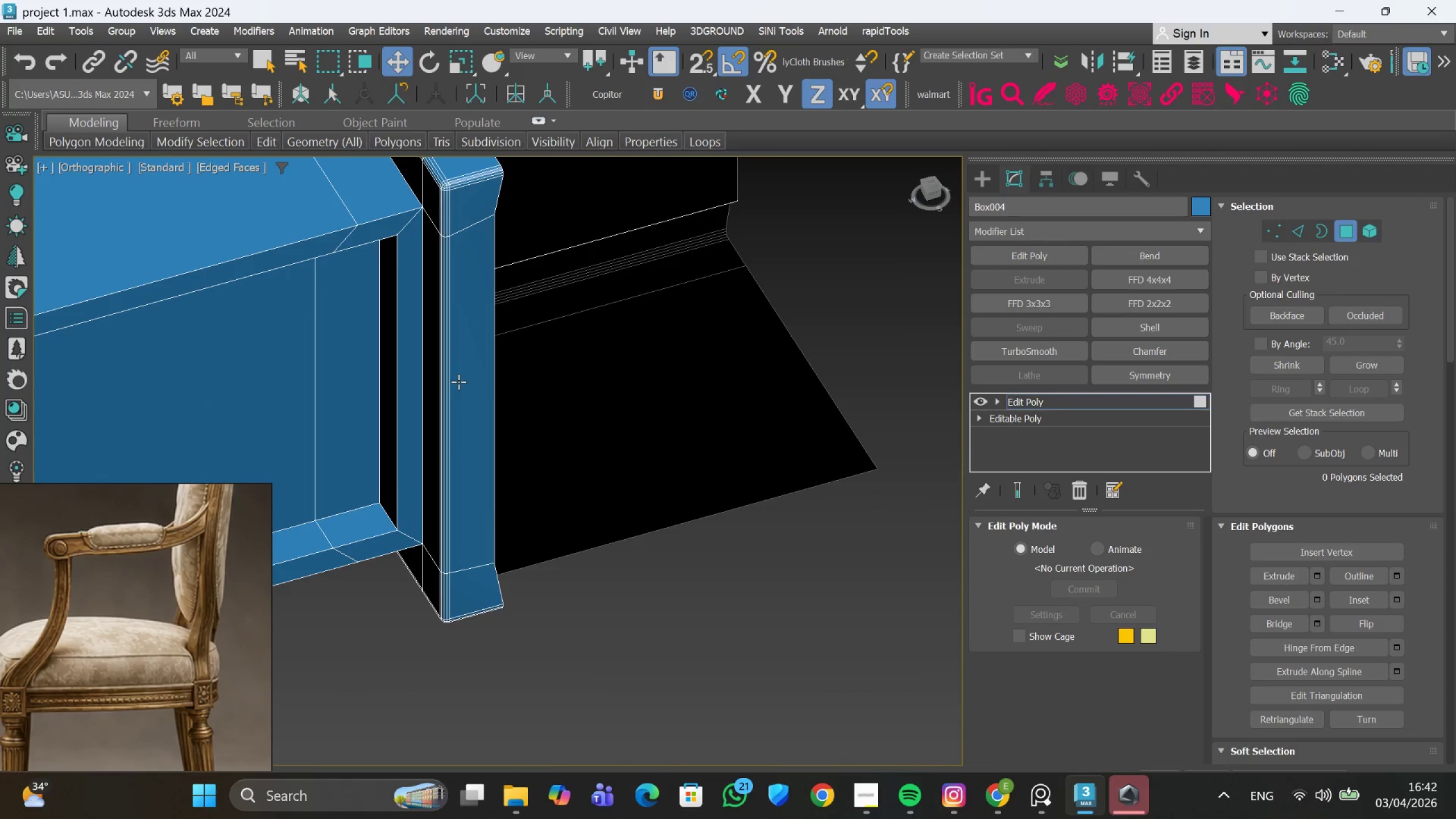 
scroll: coordinate [458, 382], scroll_direction: down, amount: 1.0
 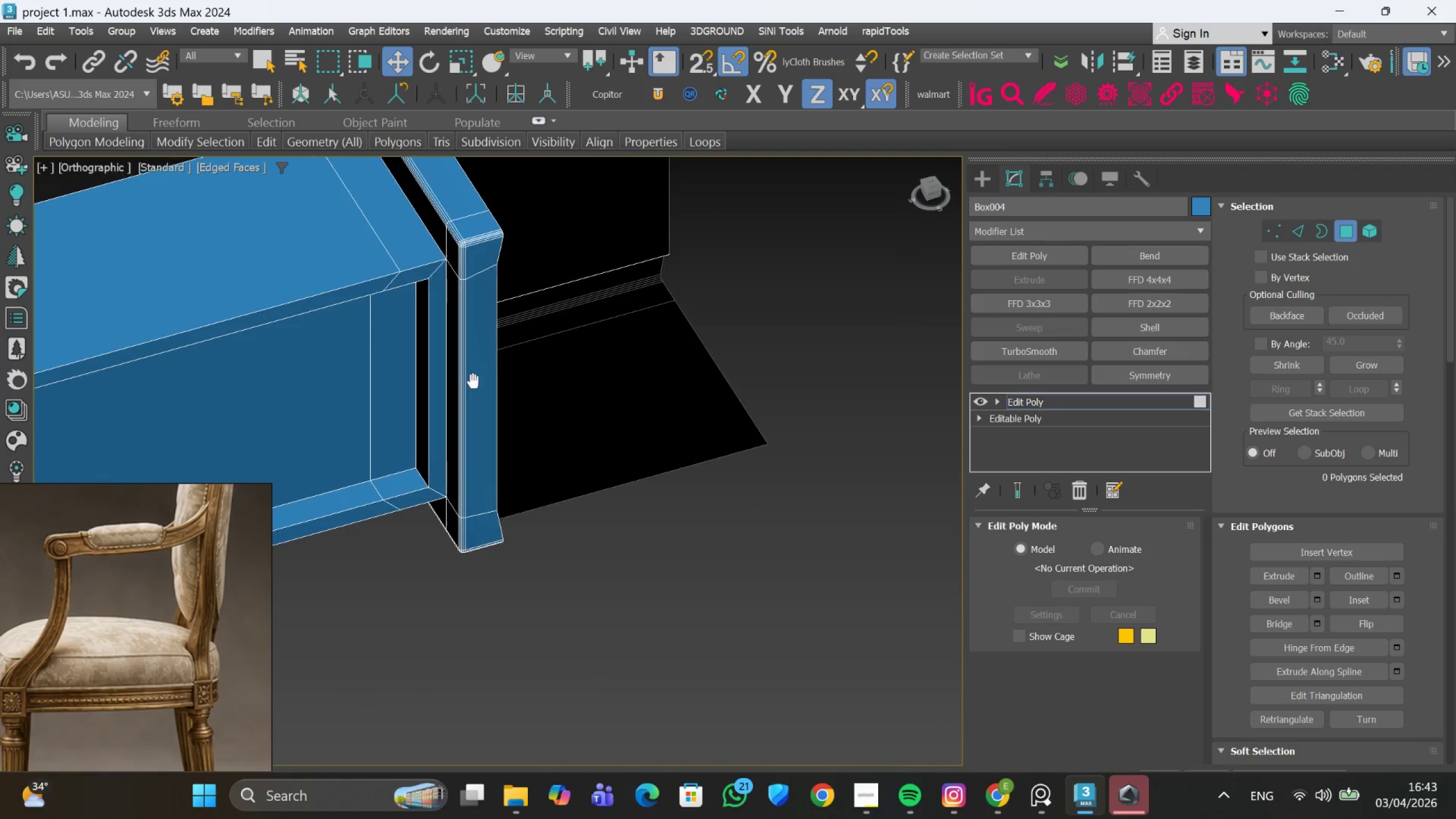 
key(Alt+AltLeft)
 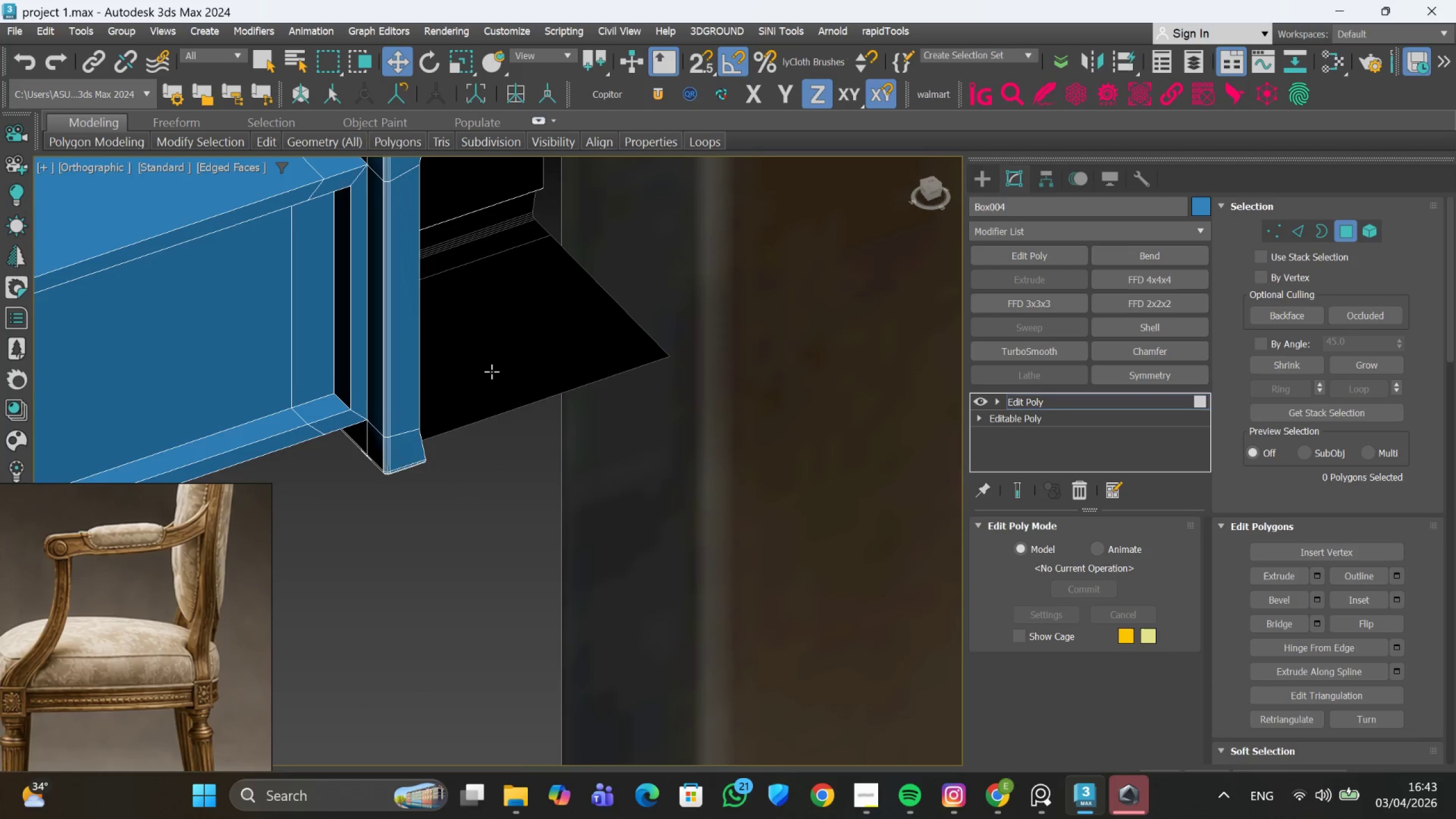 
key(Alt+AltLeft)
 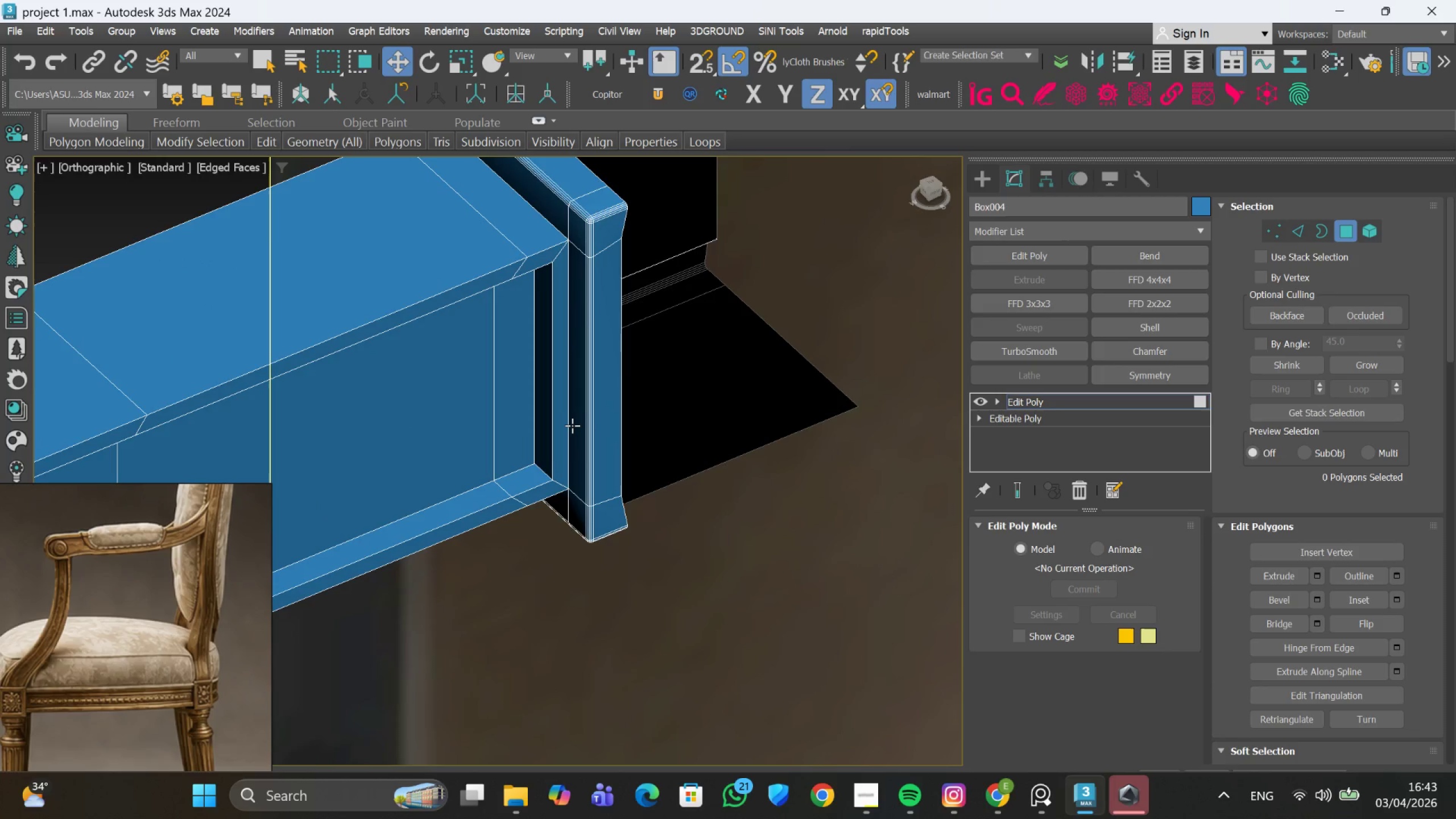 
left_click([581, 419])
 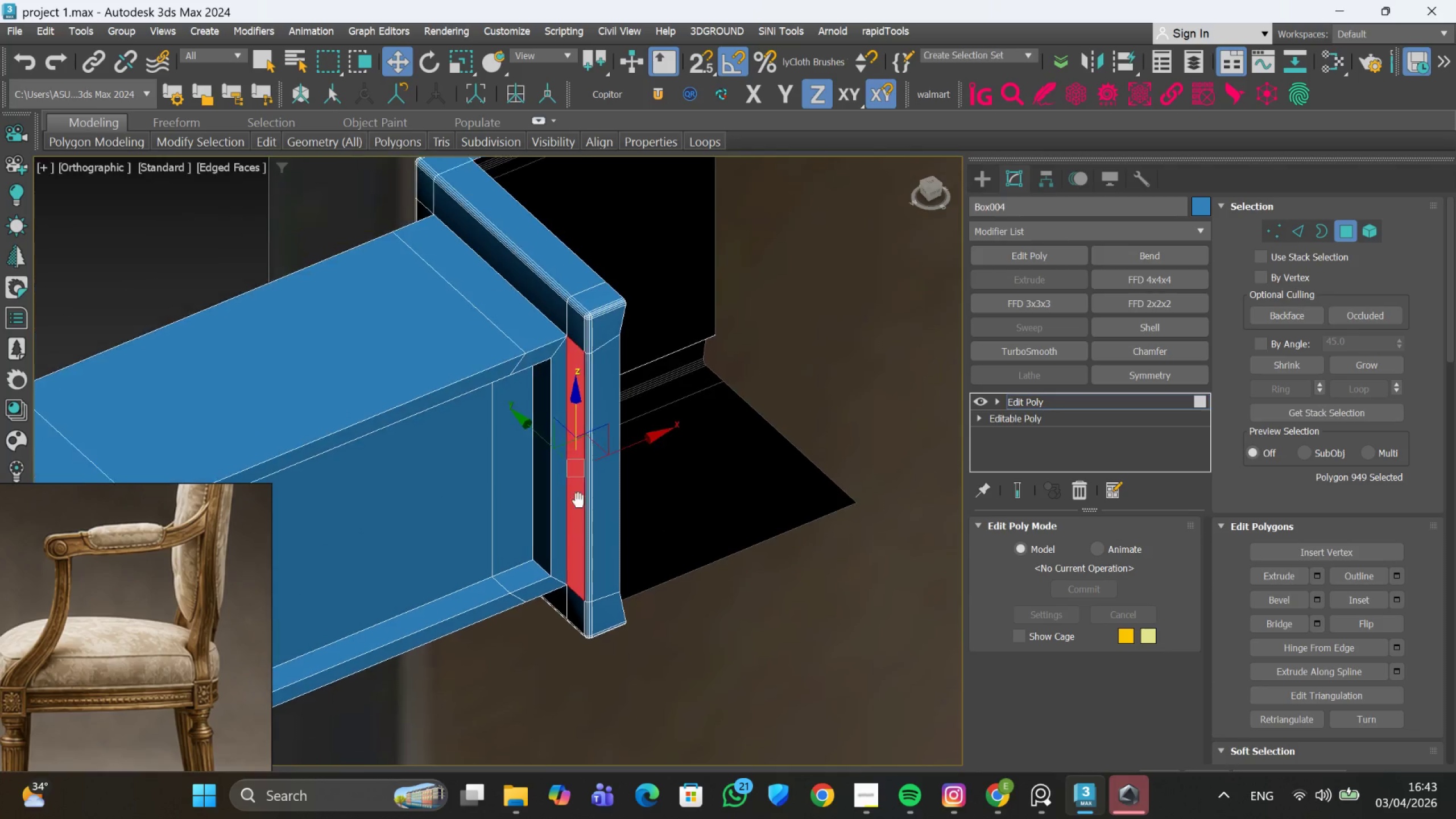 
hold_key(key=ControlLeft, duration=1.5)
left_click([578, 329])
 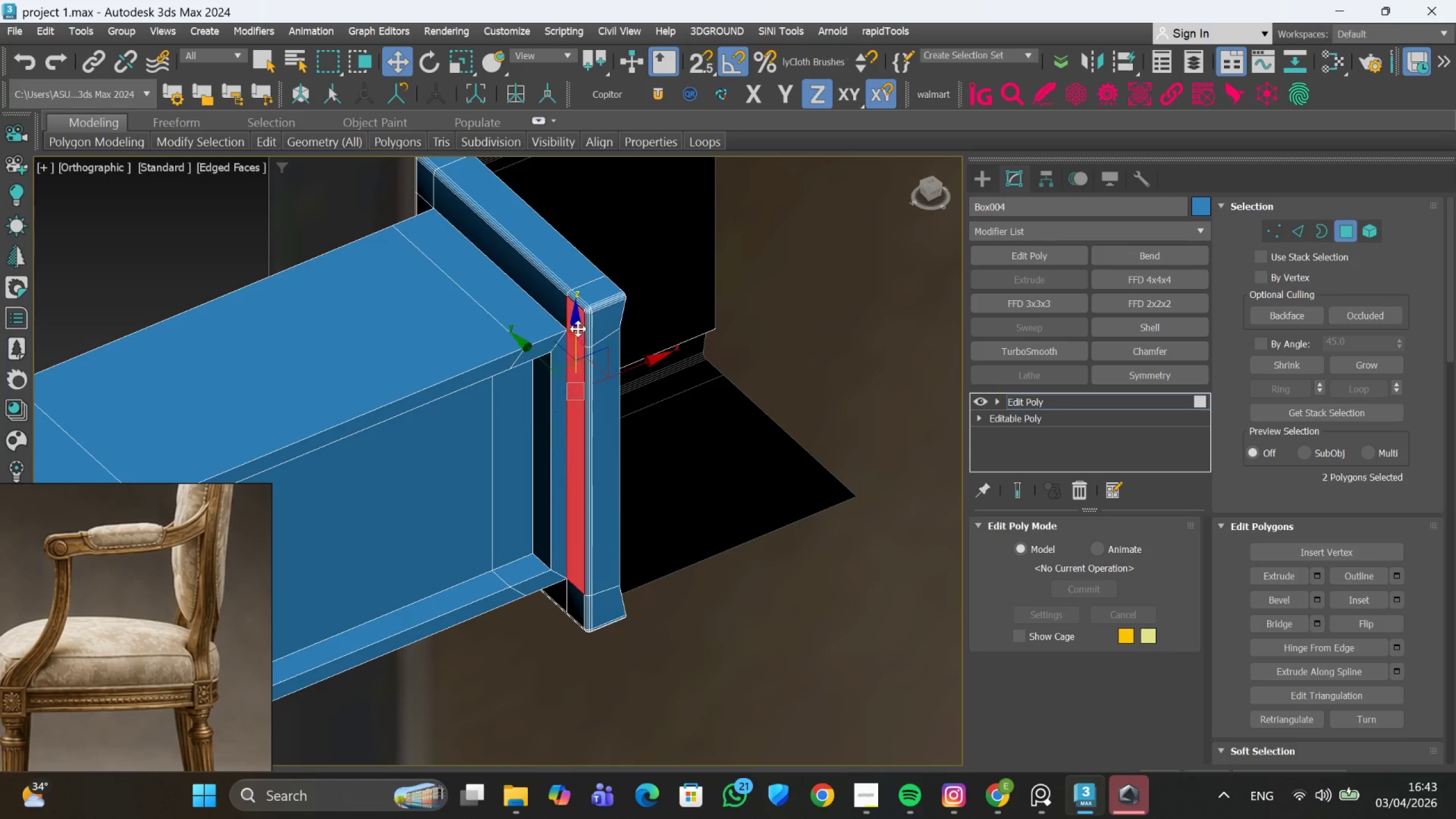 
double_click([578, 329])
 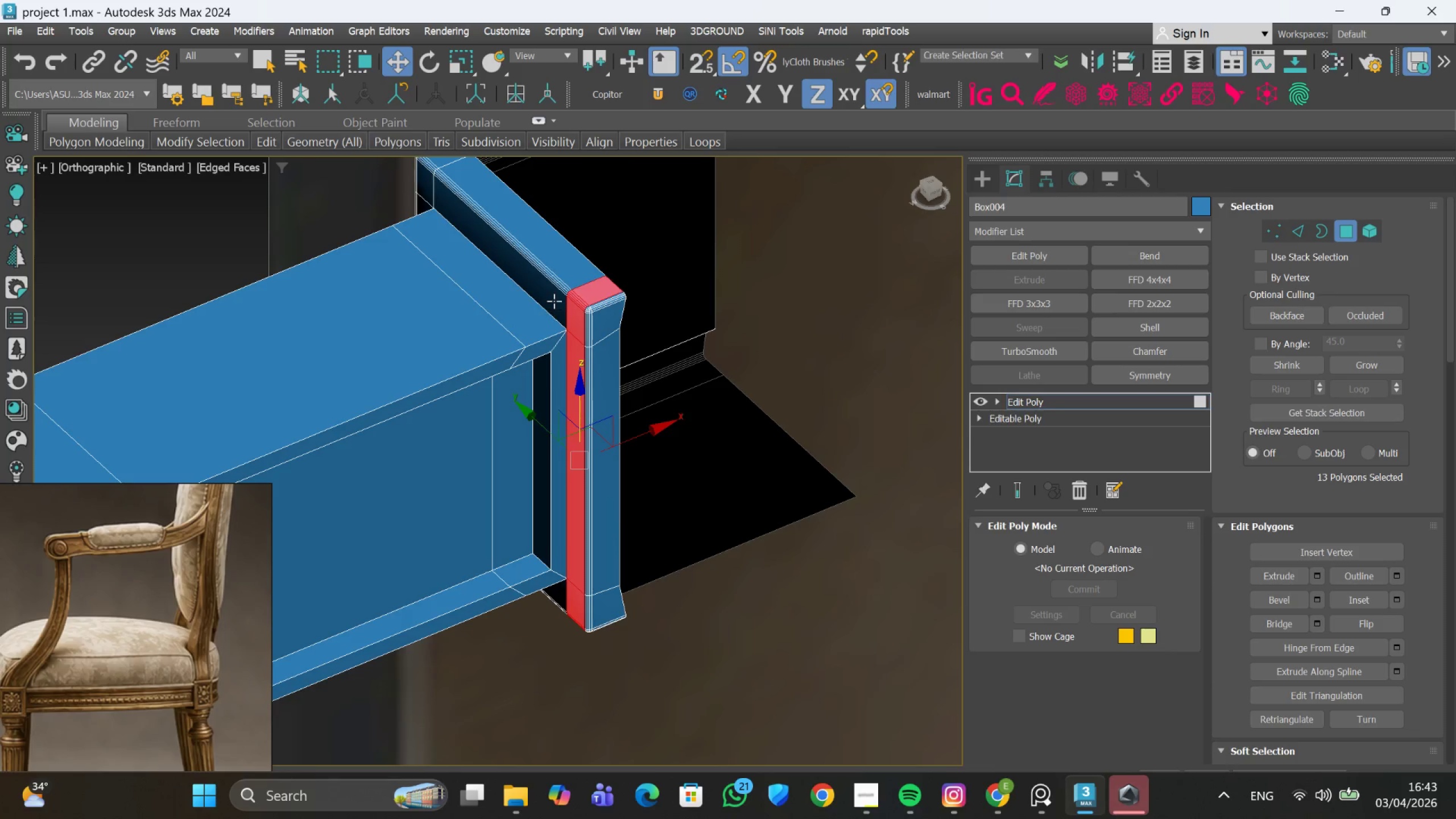 
left_click([553, 297])
 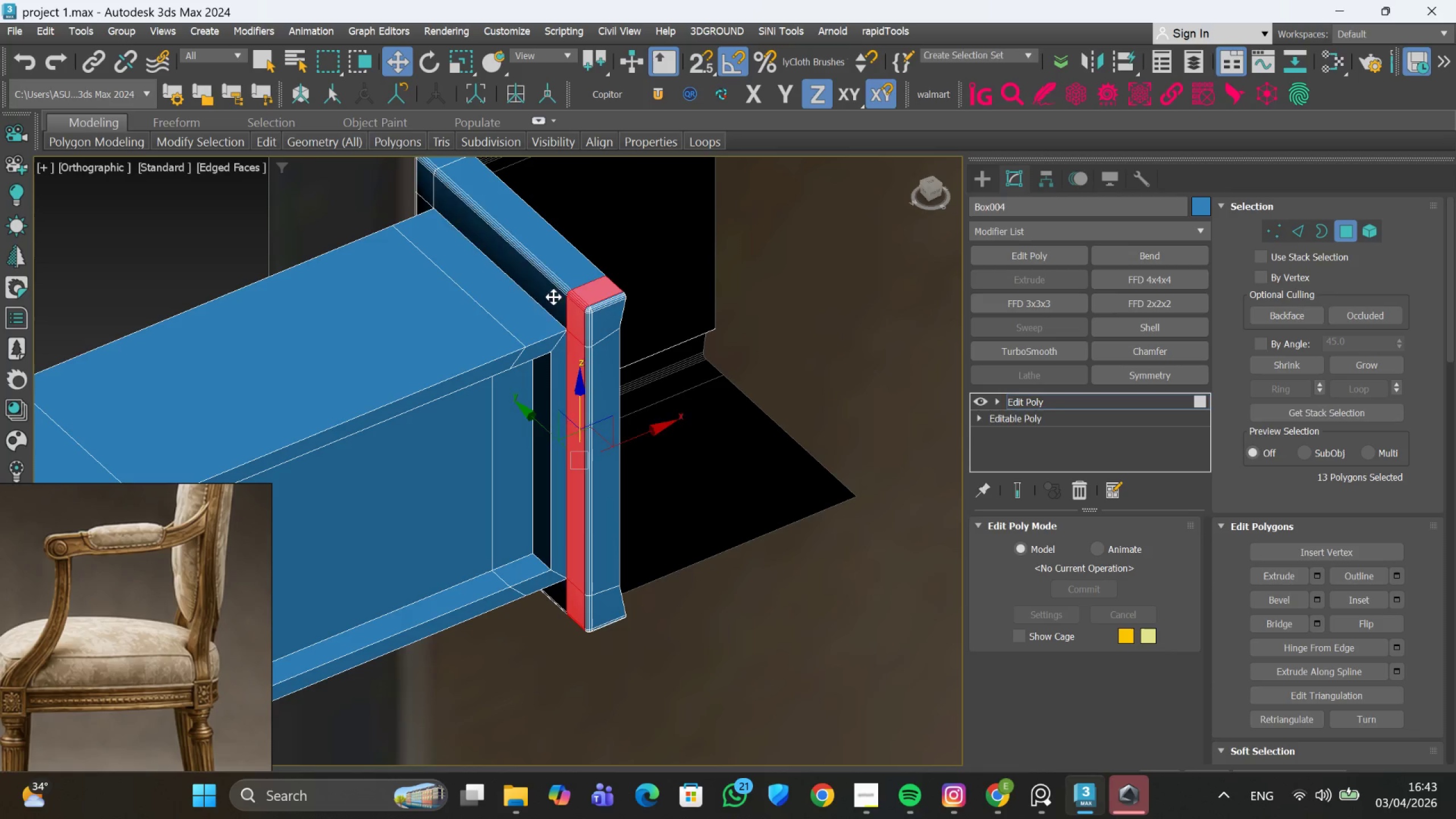 
hold_key(key=ControlLeft, duration=0.44)
double_click([553, 297])
 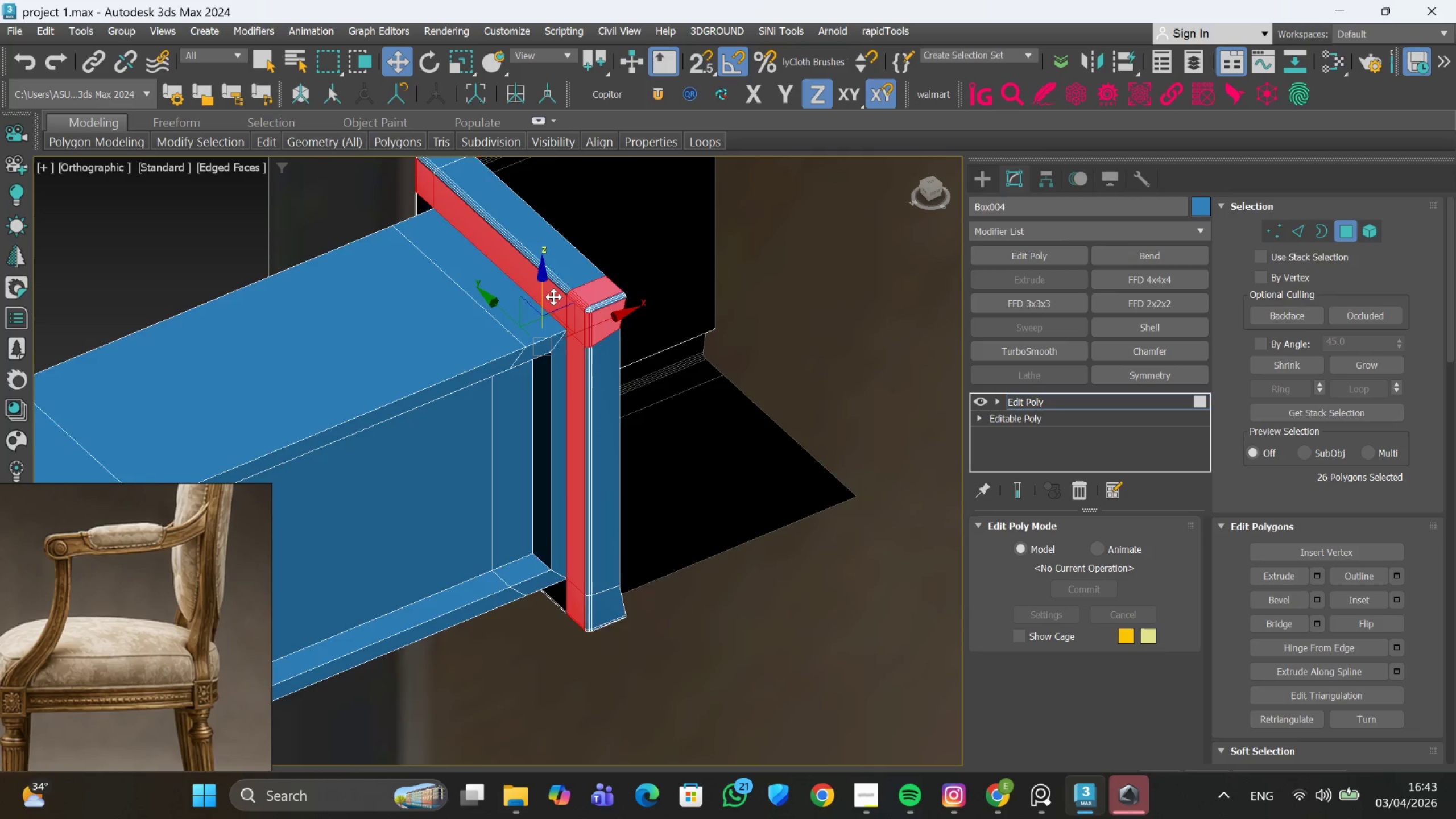 
scroll: coordinate [549, 311], scroll_direction: down, amount: 3.0
 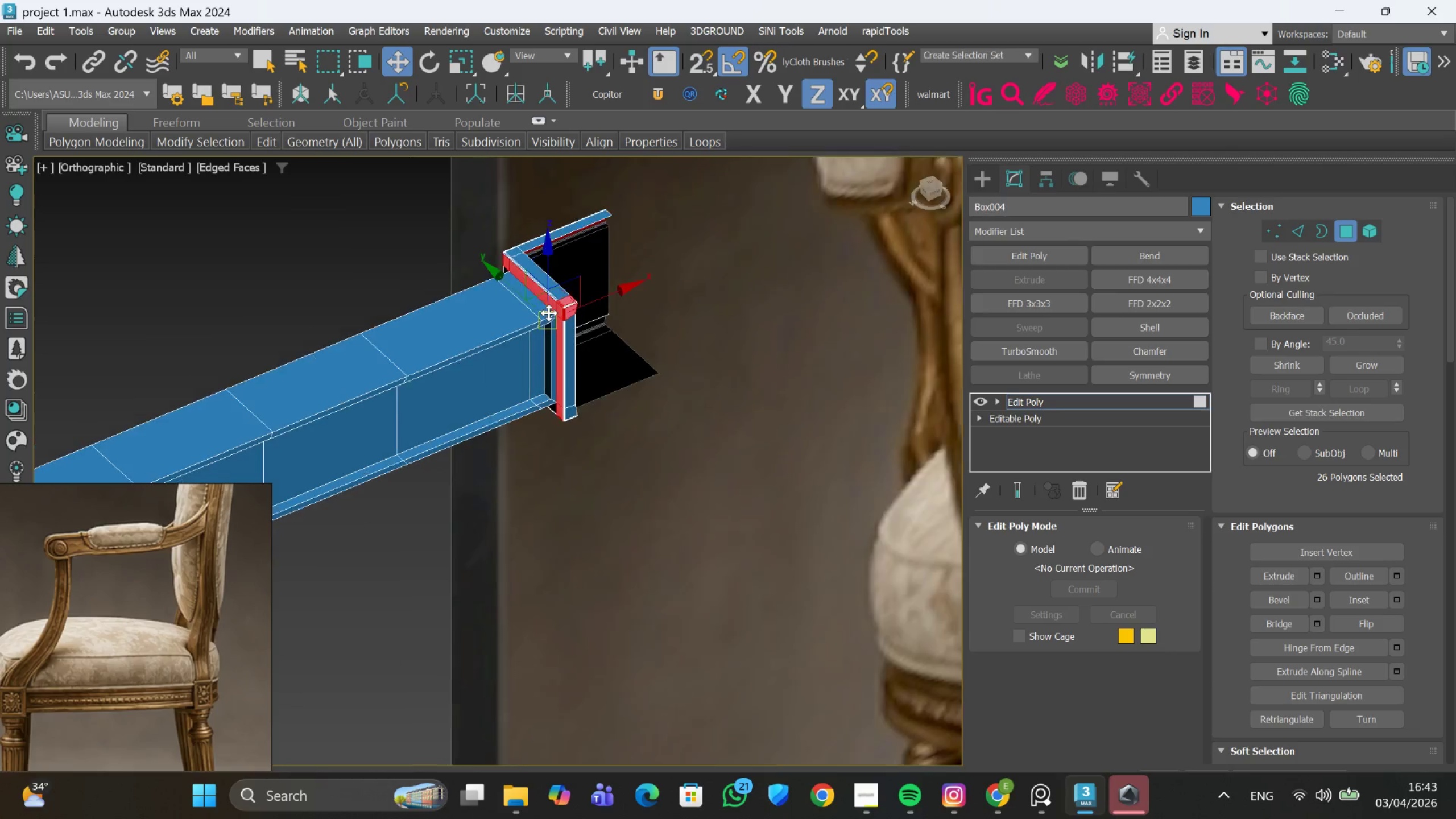 
hold_key(key=AltLeft, duration=0.59)
 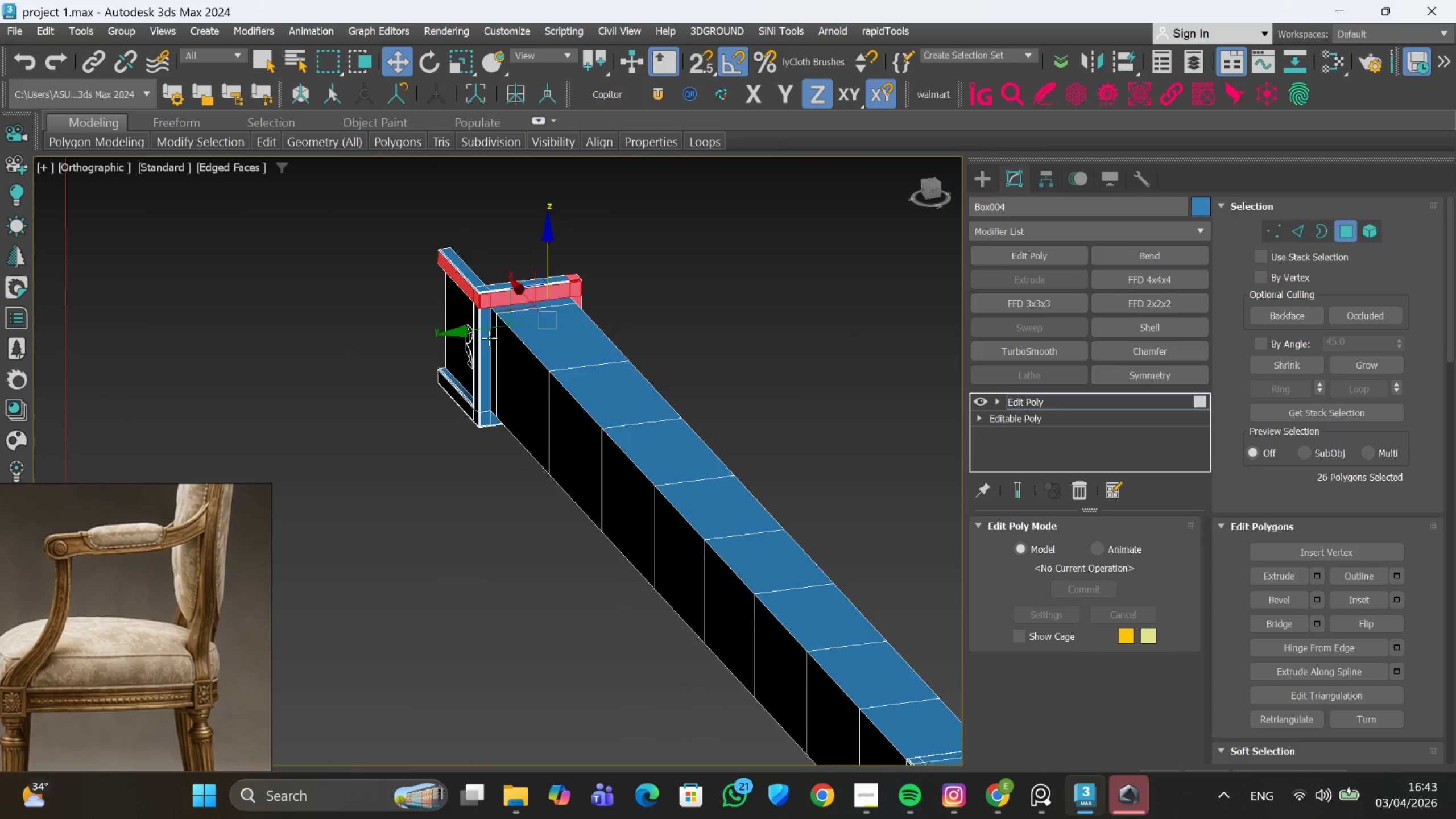 
scroll: coordinate [489, 338], scroll_direction: up, amount: 2.0
 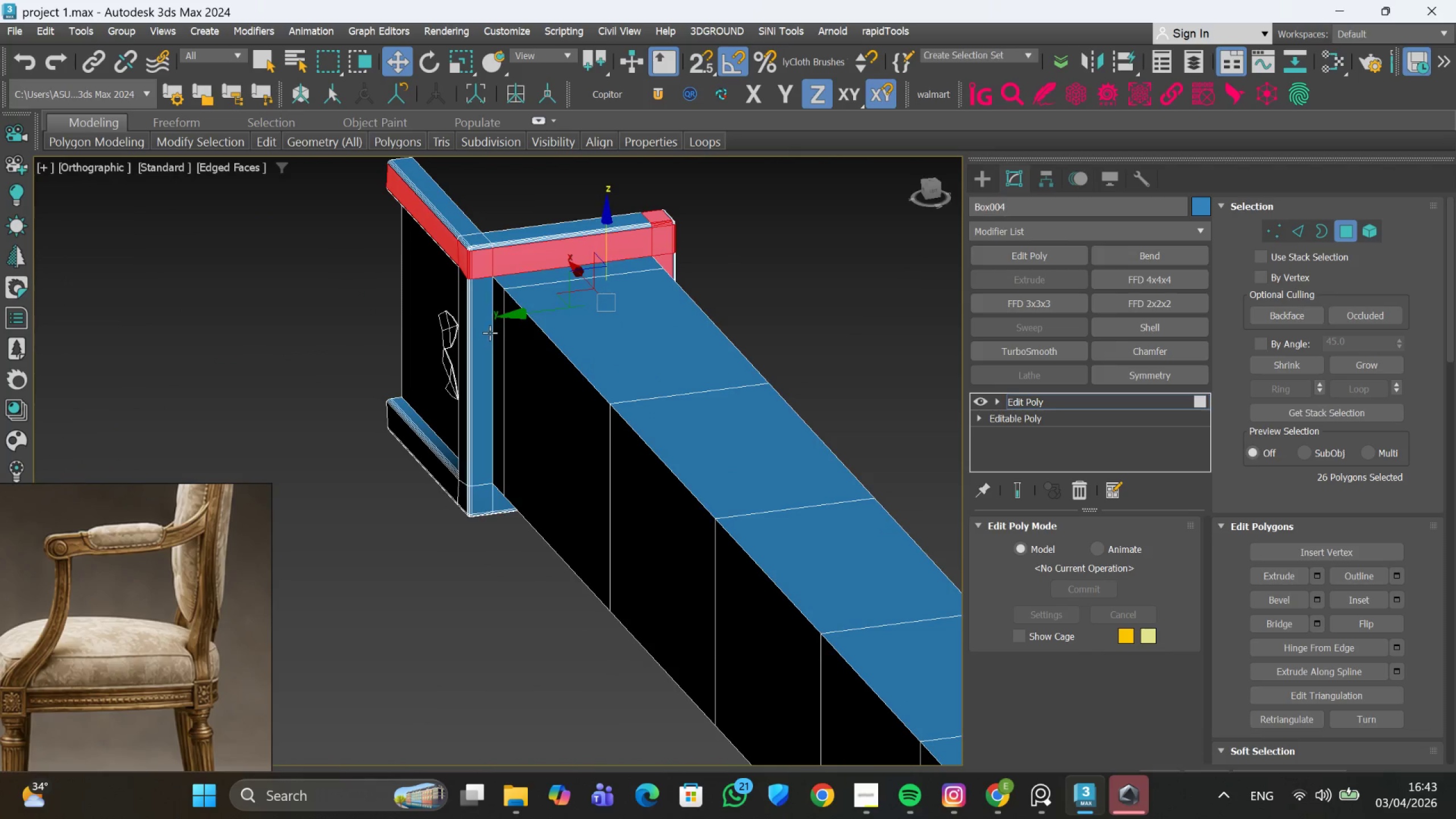 
hold_key(key=ControlLeft, duration=0.69)
double_click([479, 328])
 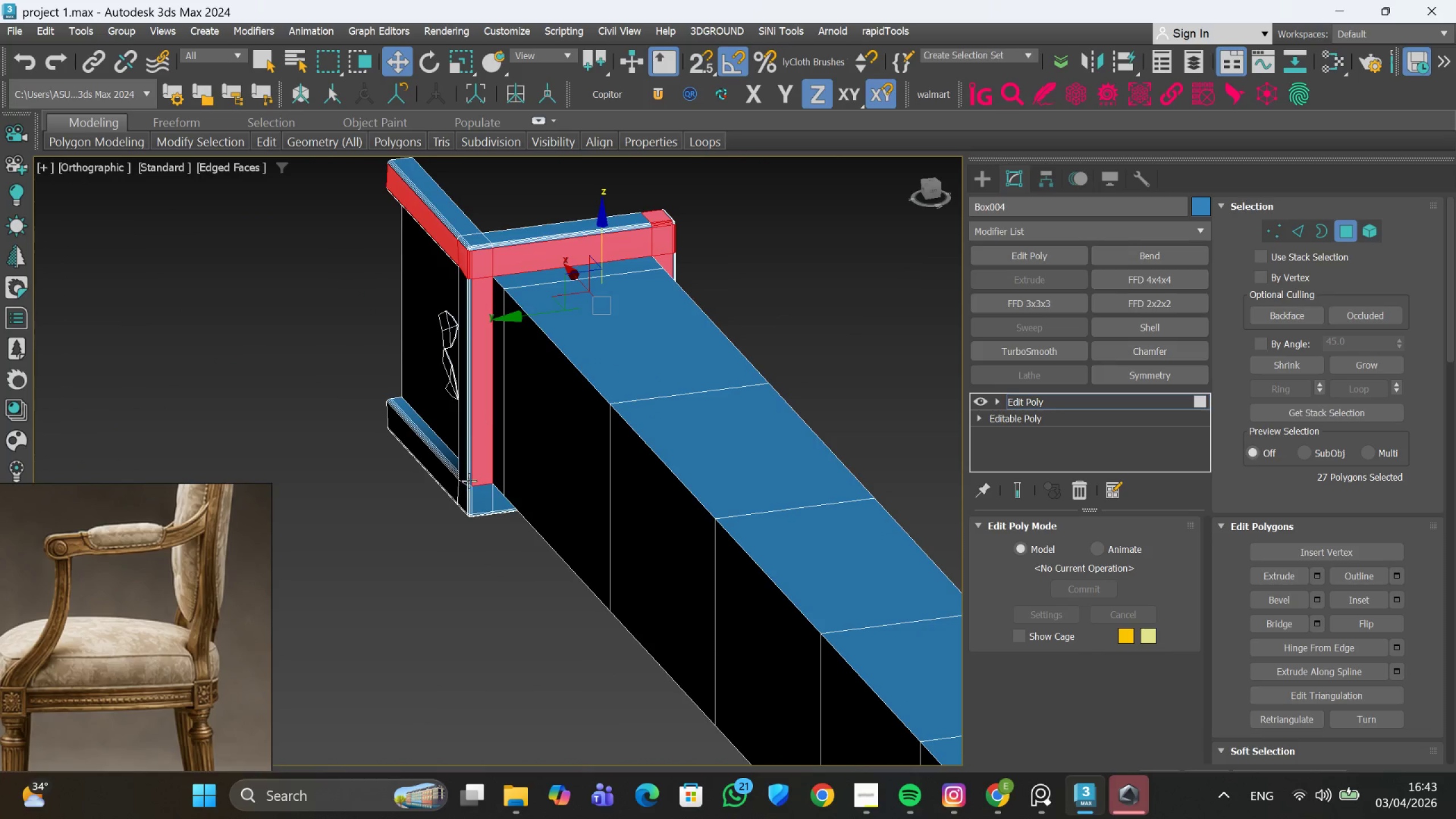 
scroll: coordinate [466, 489], scroll_direction: up, amount: 1.0
 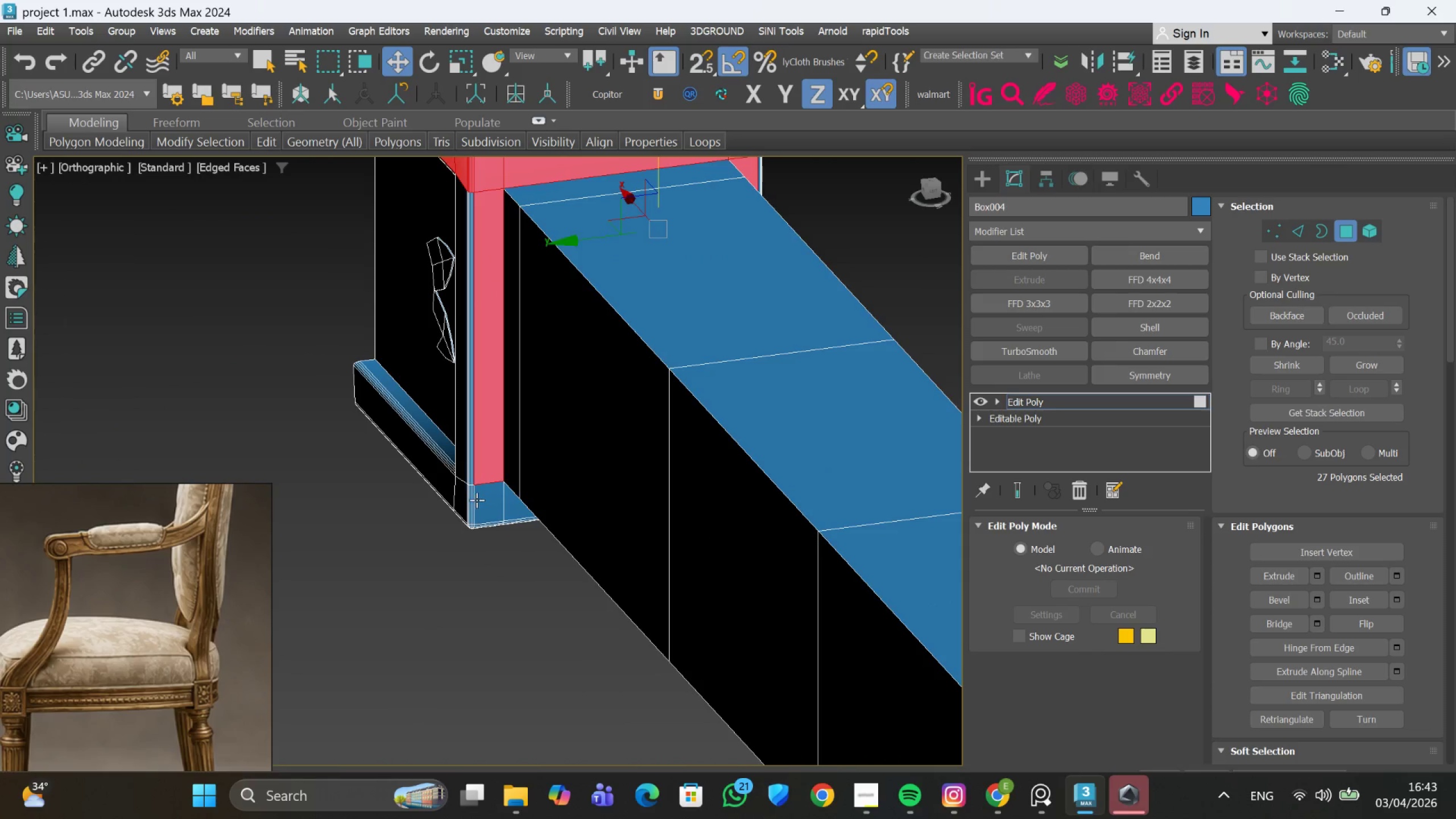 
hold_key(key=ControlLeft, duration=1.44)
double_click([481, 500])
 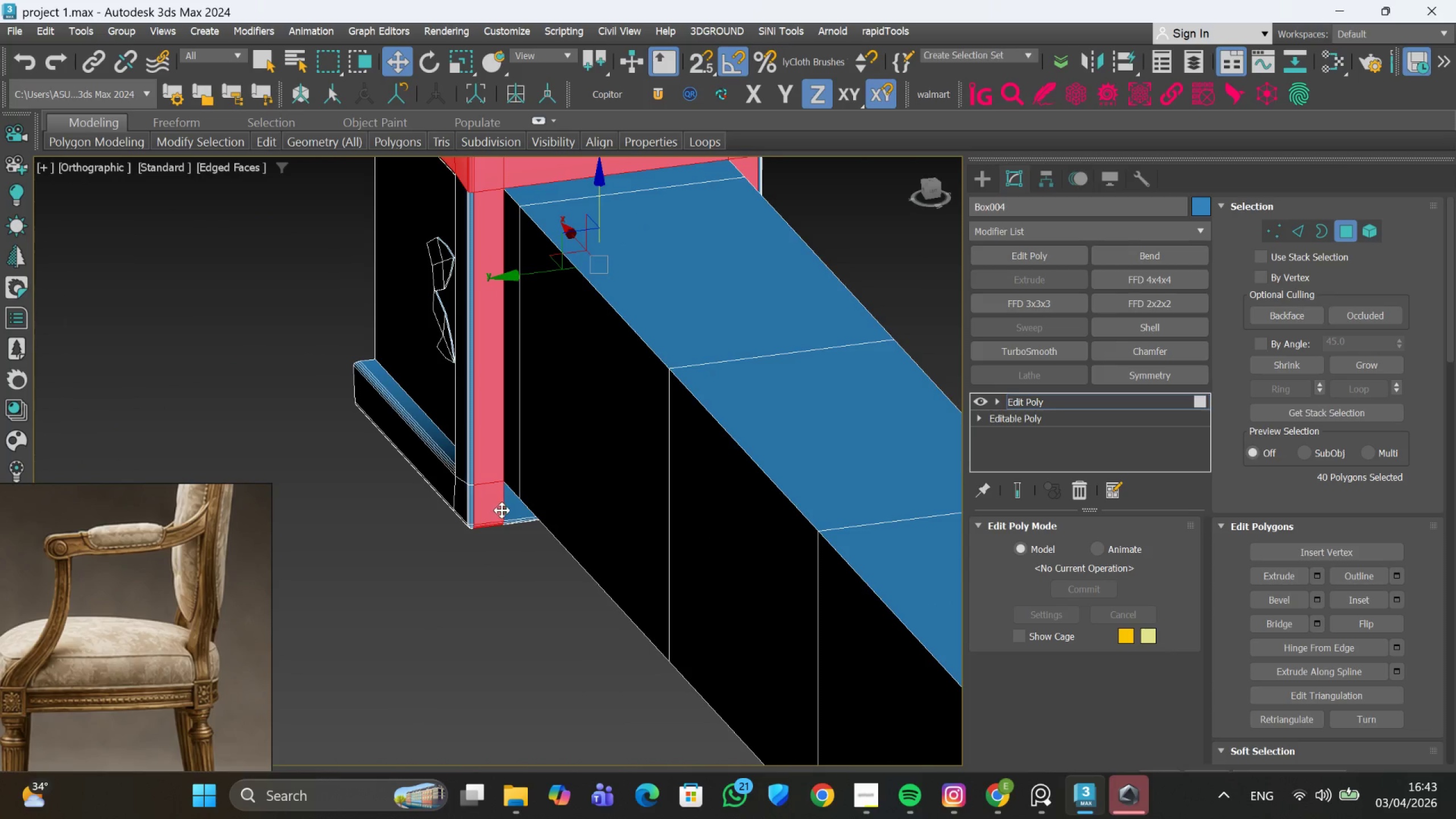 
left_click([505, 511])
 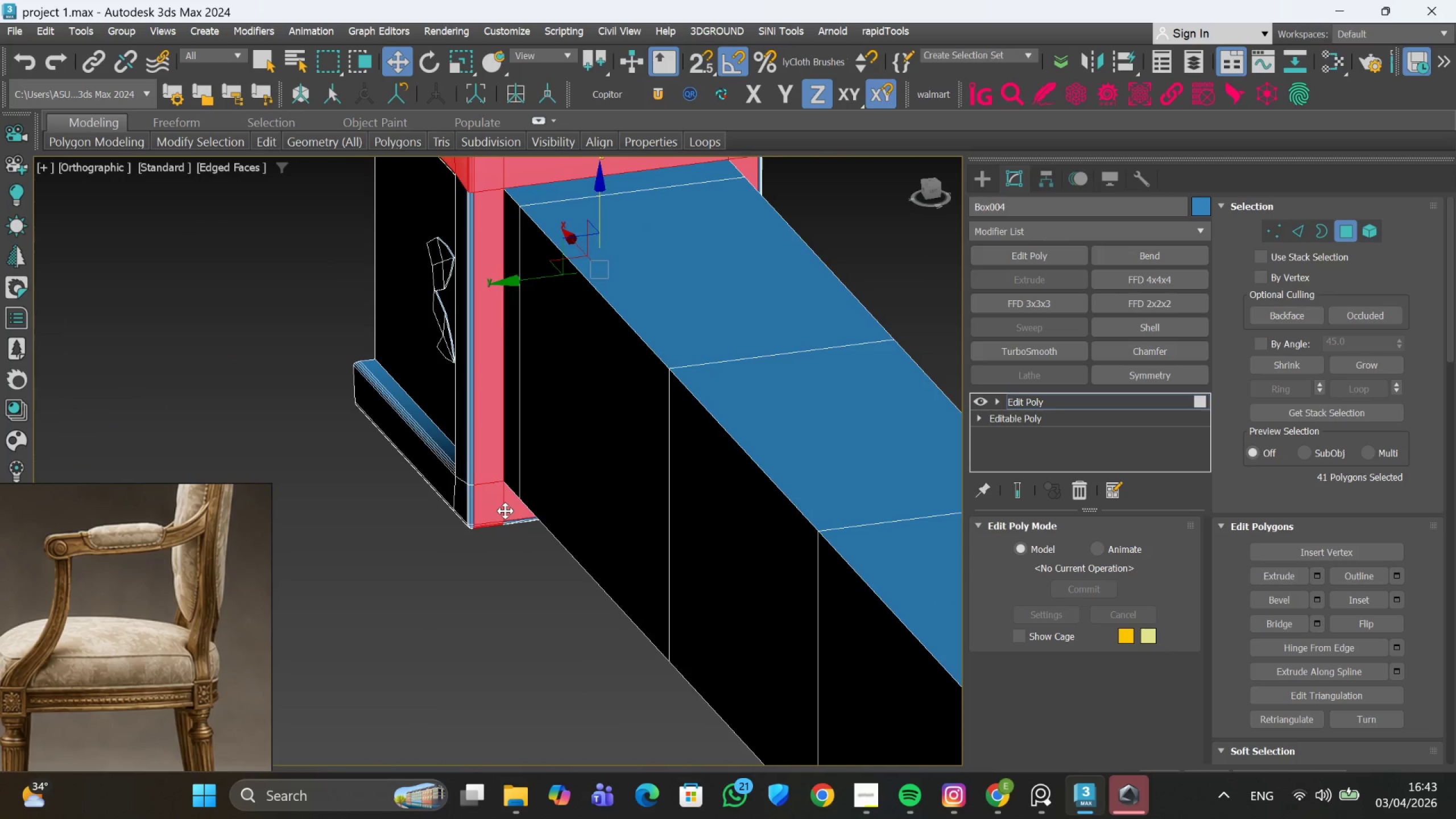 
double_click([505, 511])
 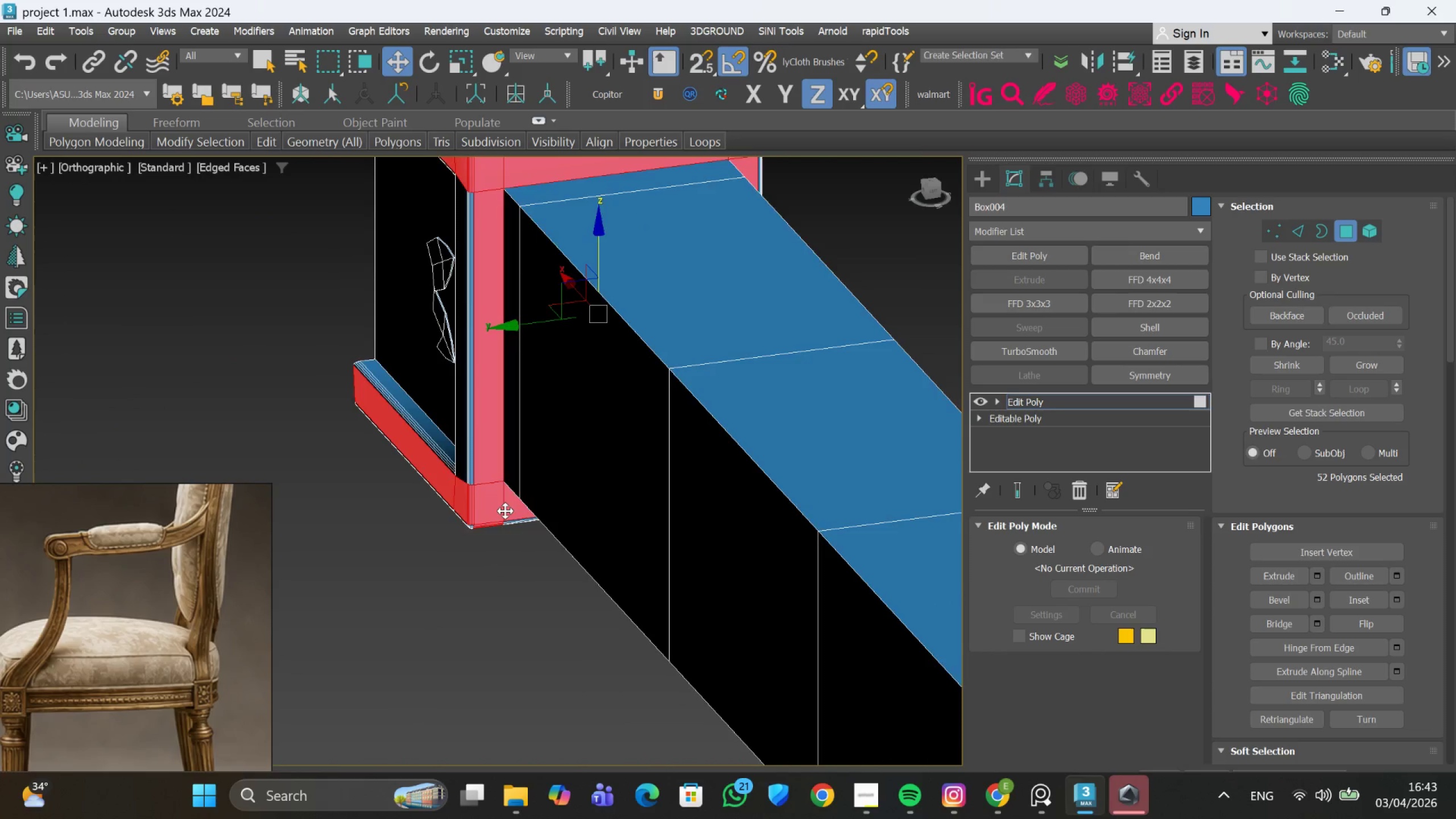 
scroll: coordinate [505, 511], scroll_direction: down, amount: 1.0
 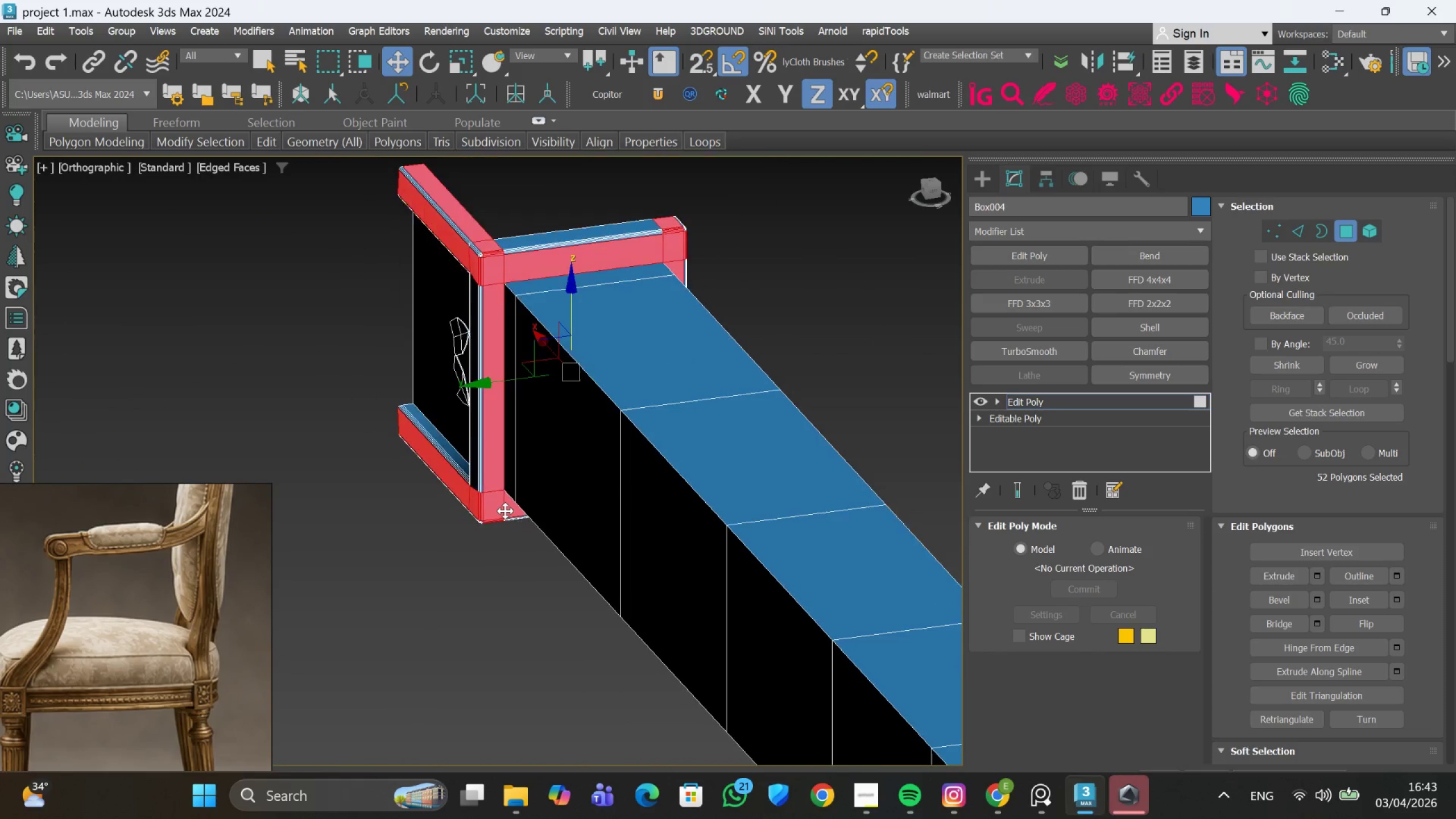 
hold_key(key=AltLeft, duration=0.95)
 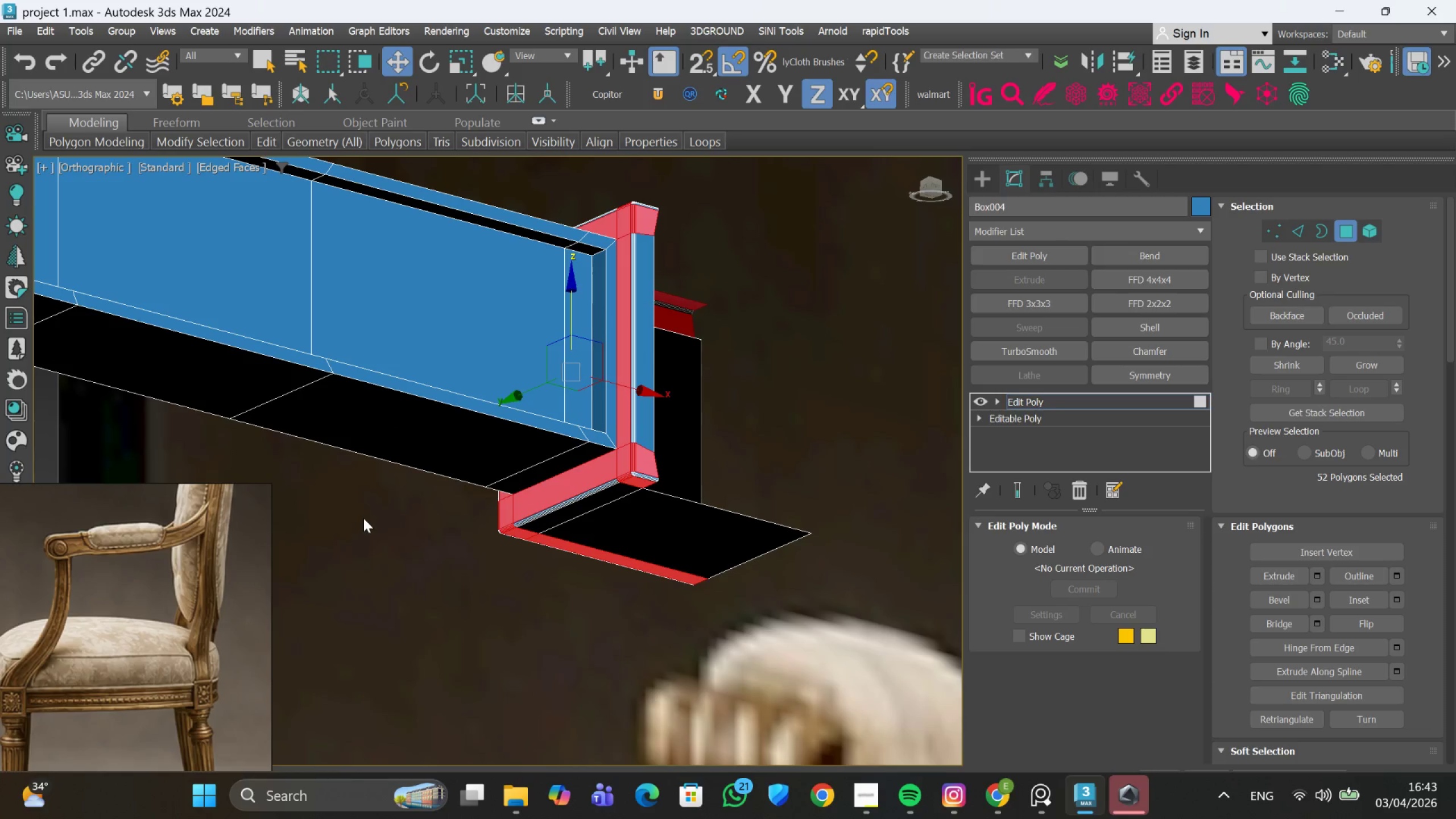 
key(Delete)
 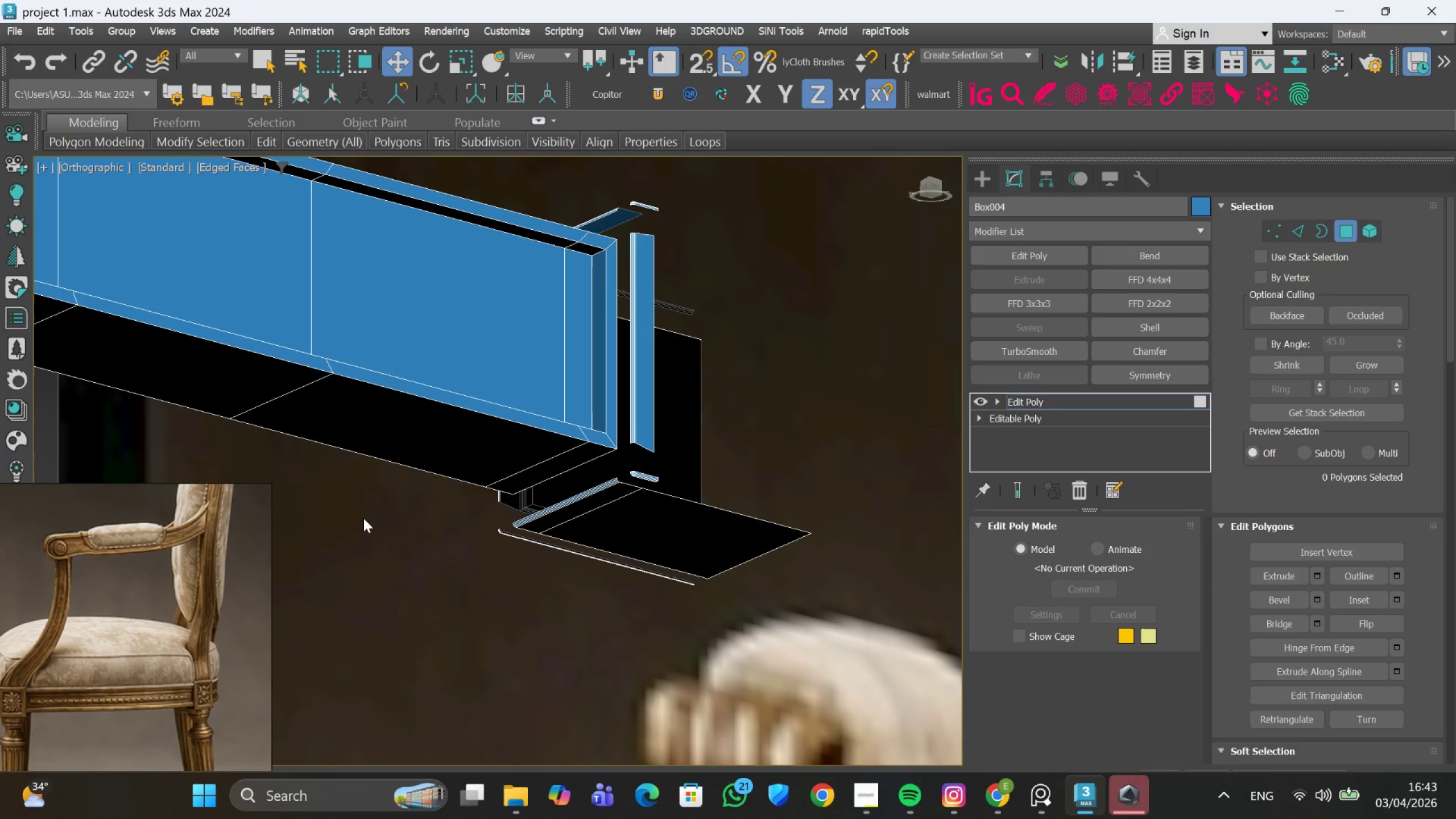 
hold_key(key=AltLeft, duration=0.95)
scroll: coordinate [435, 533], scroll_direction: down, amount: 2.0
 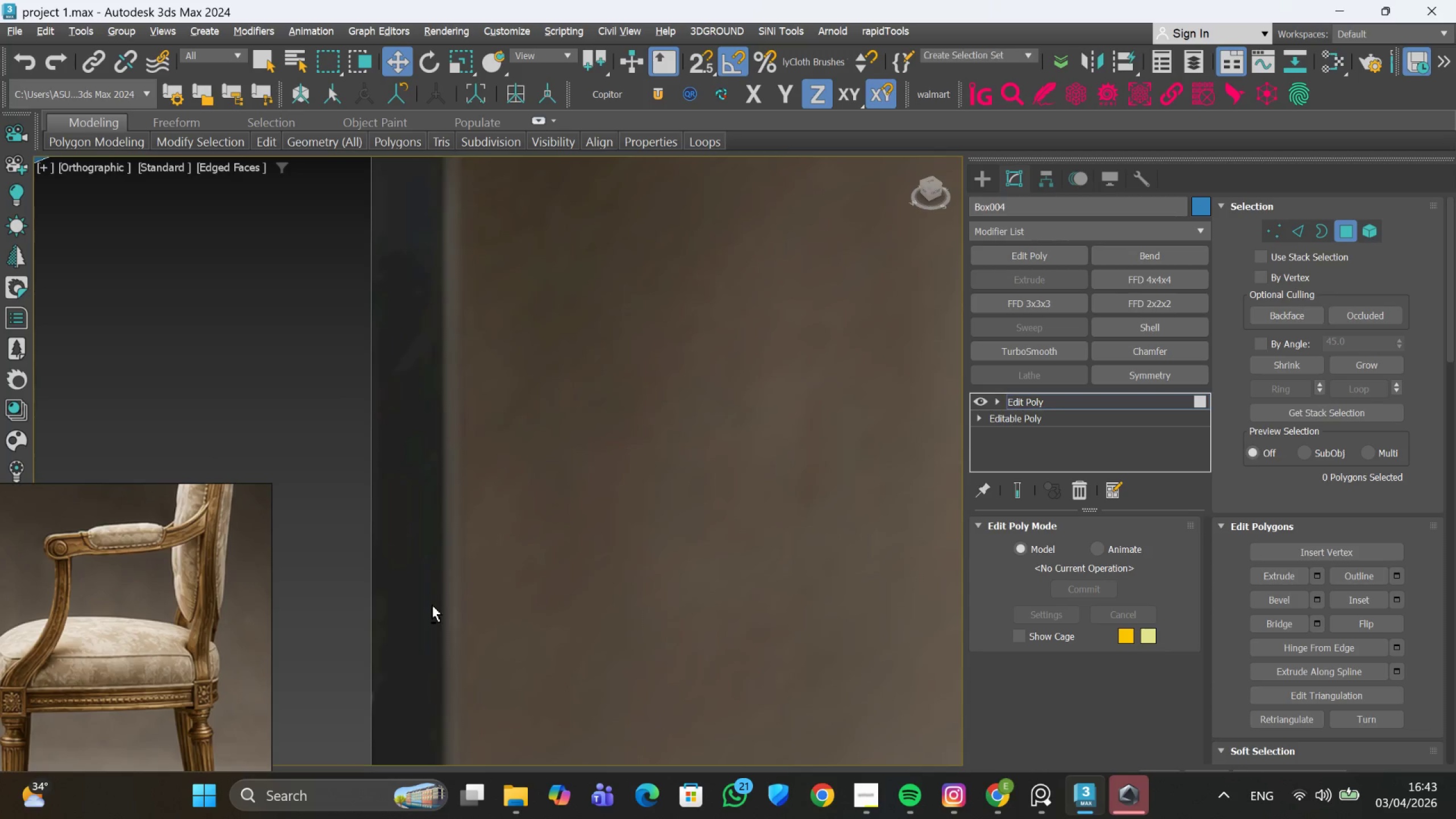 
scroll: coordinate [507, 597], scroll_direction: none, amount: 0.0
 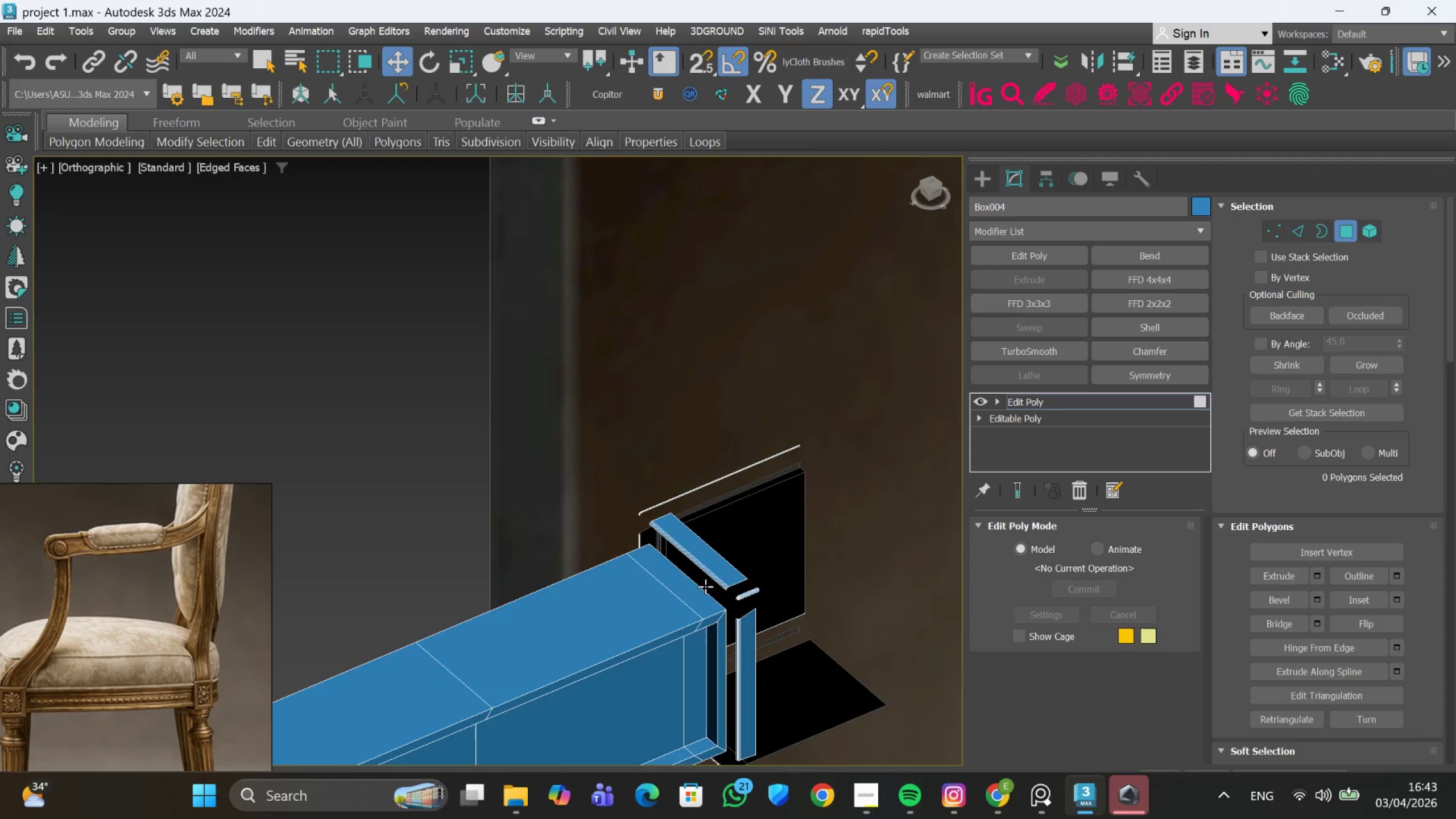 
scroll: coordinate [536, 635], scroll_direction: down, amount: 2.0
 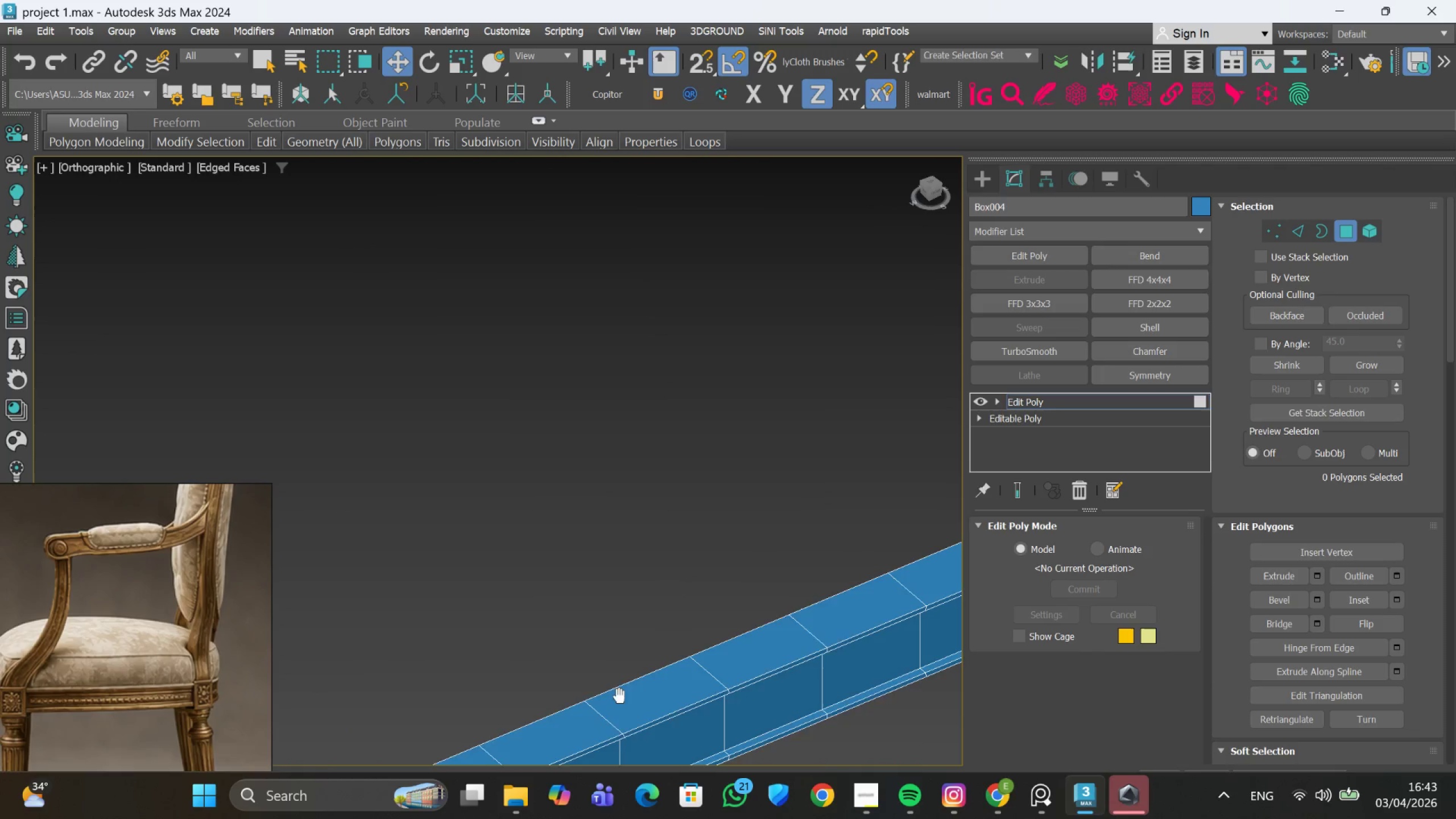 
scroll: coordinate [471, 738], scroll_direction: up, amount: 1.0
 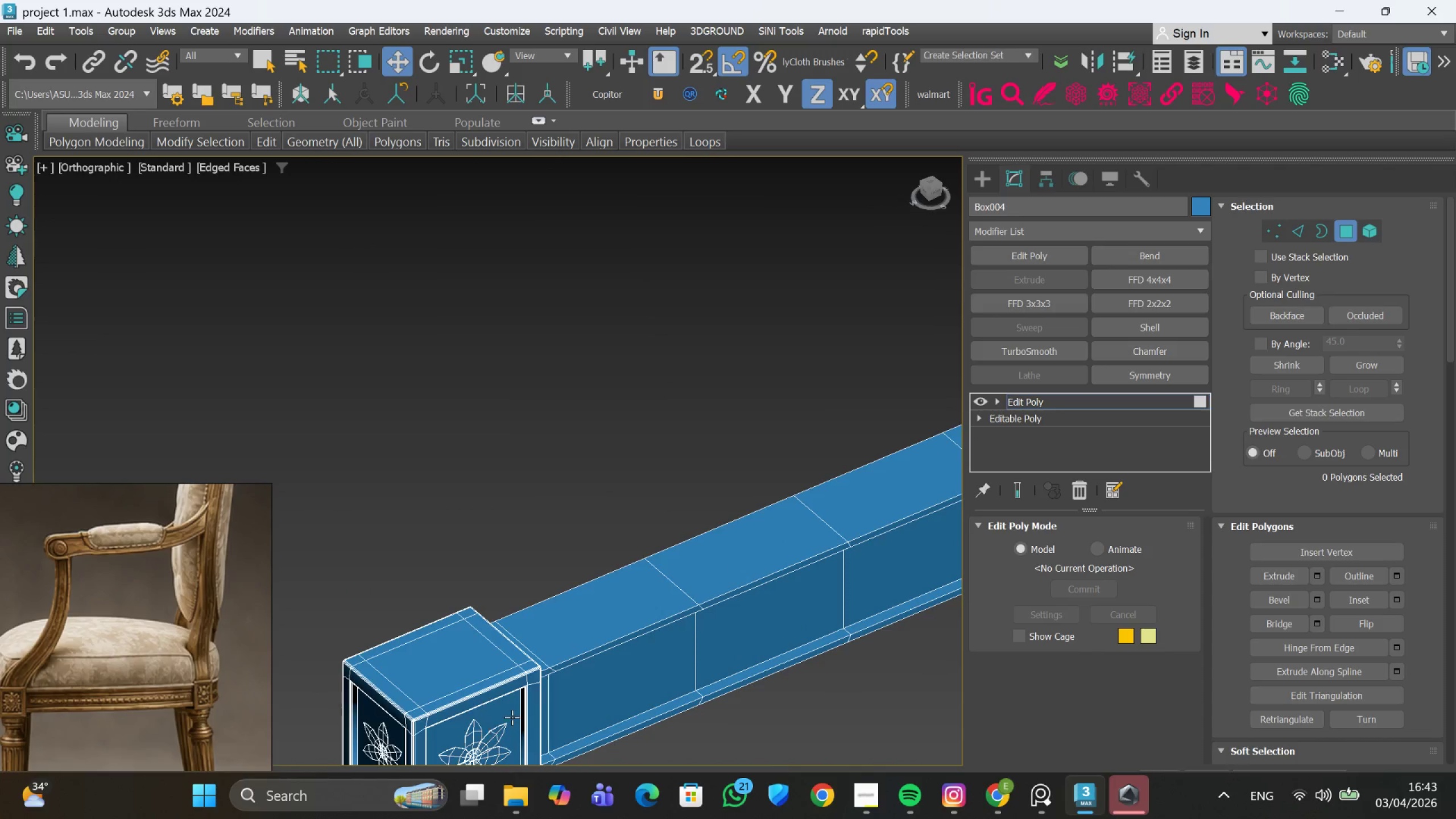 
hold_key(key=AltLeft, duration=0.39)
 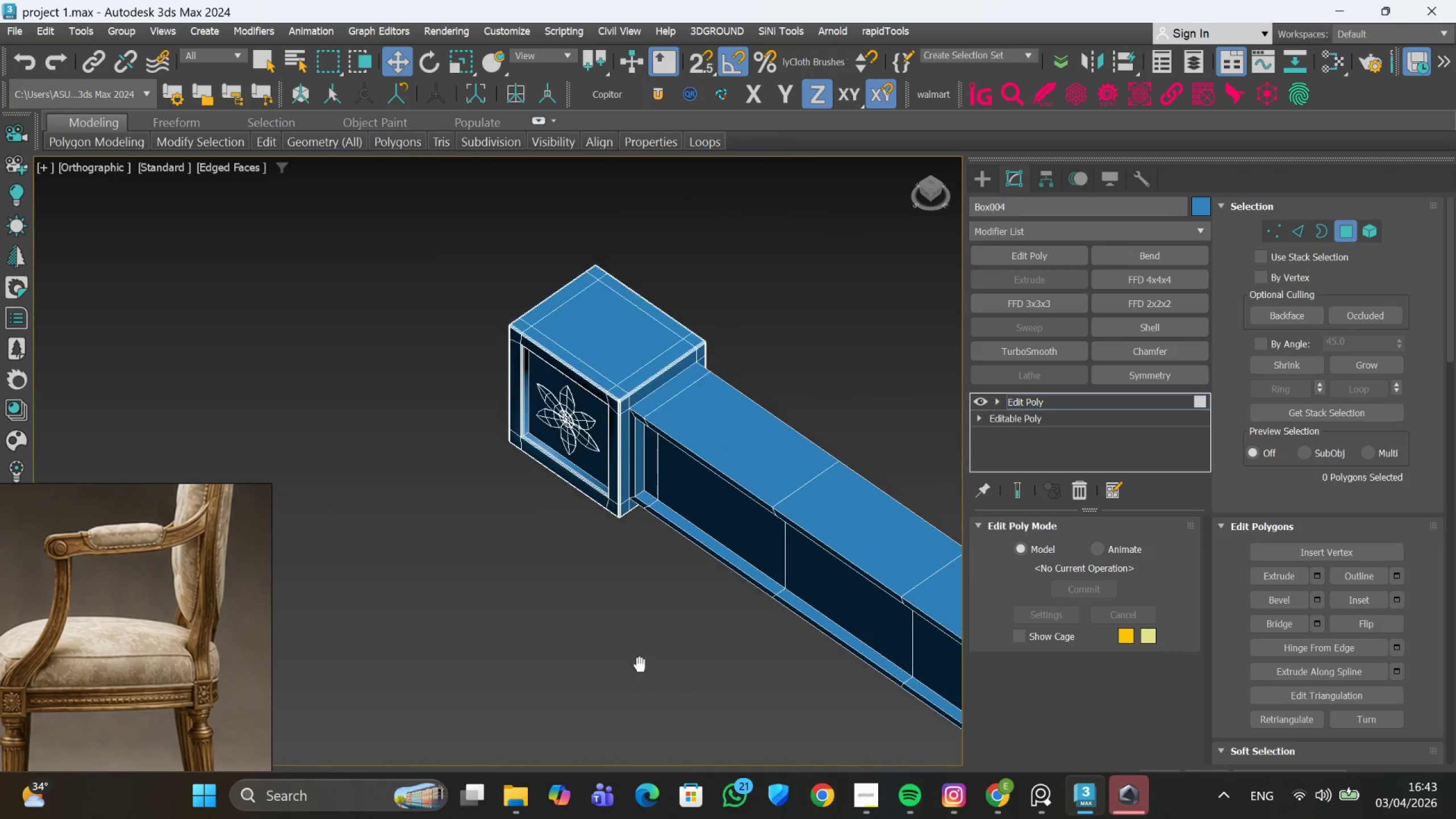 
scroll: coordinate [639, 436], scroll_direction: up, amount: 3.0
 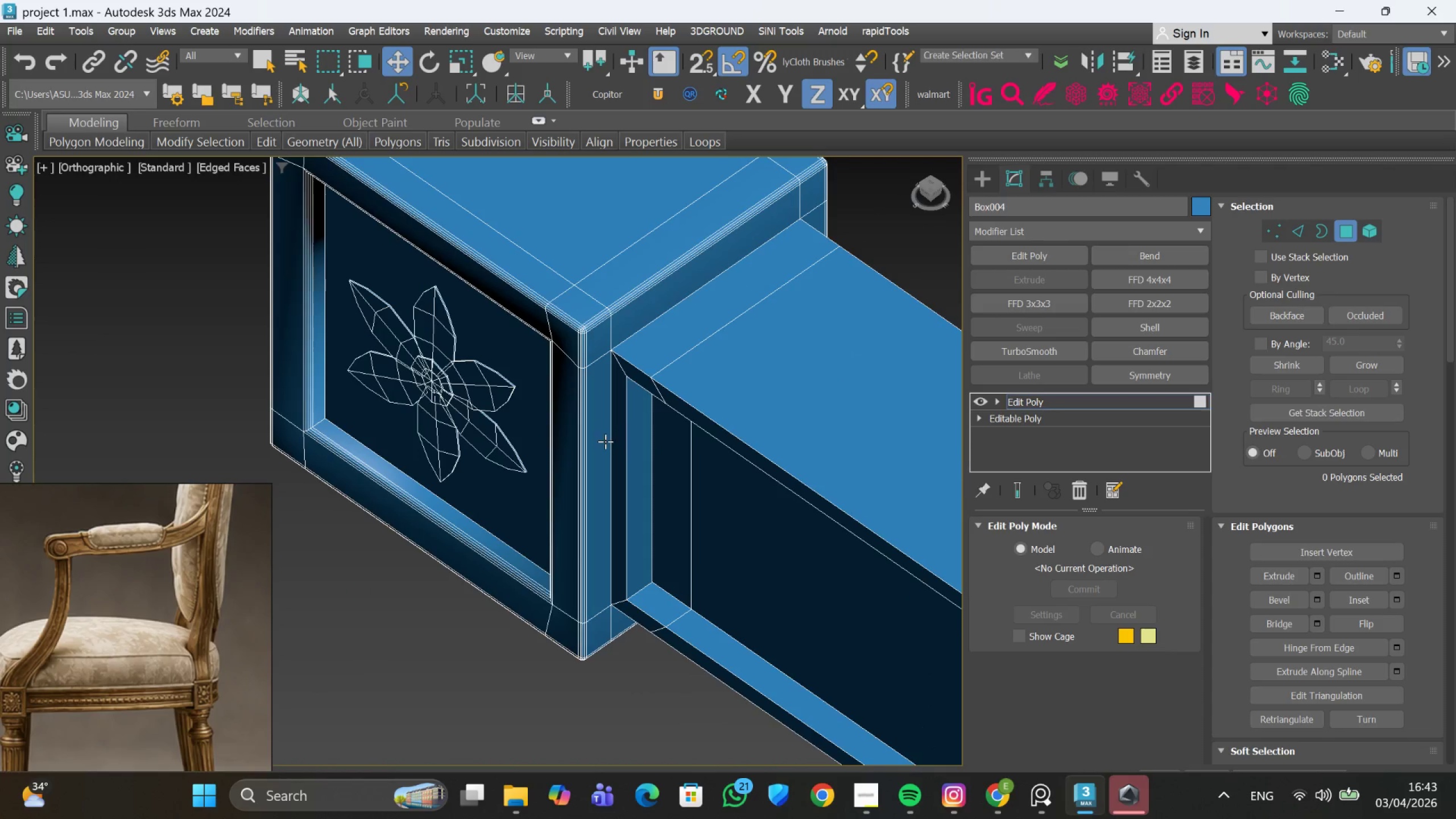 
left_click([605, 441])
 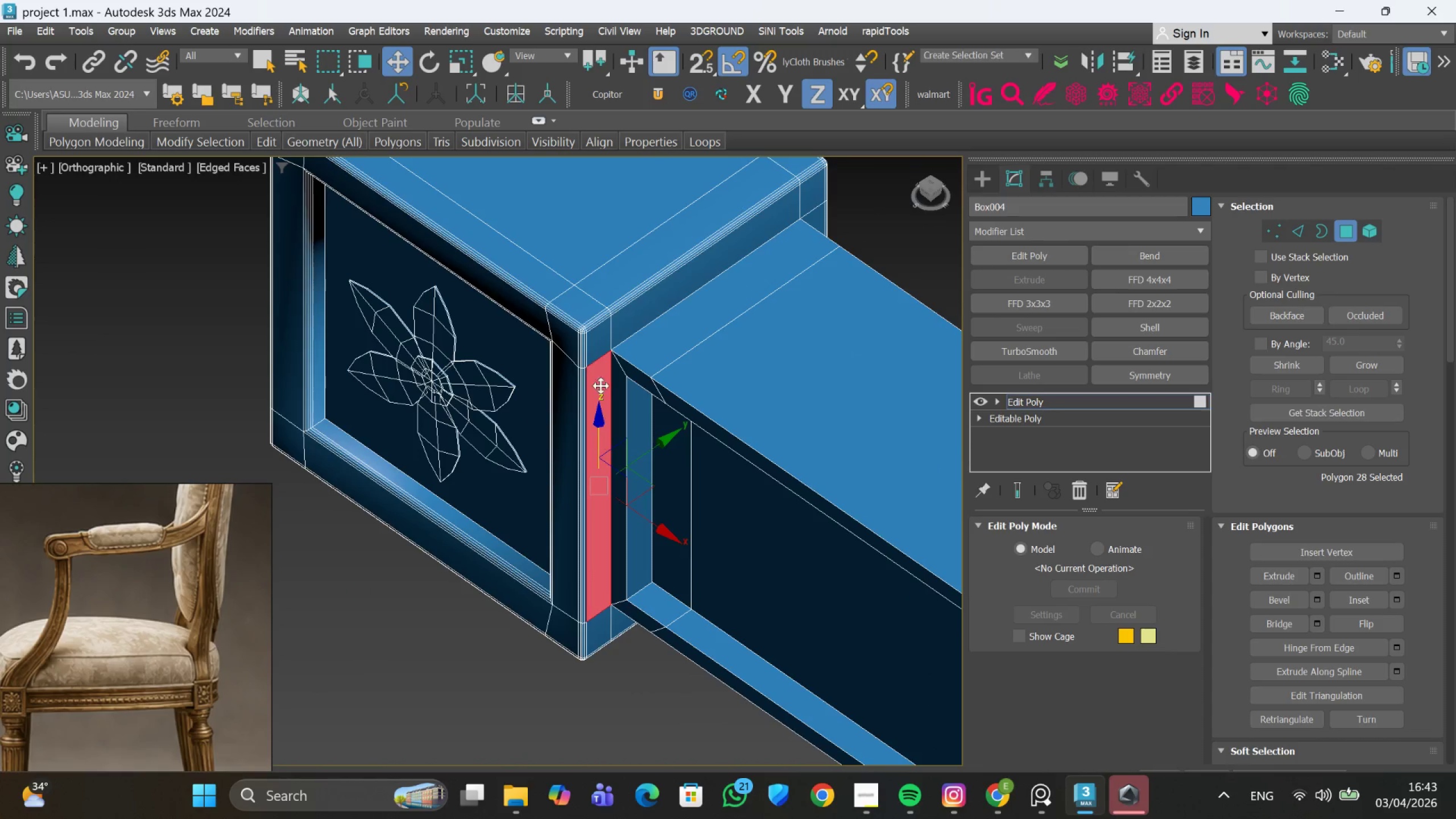 
hold_key(key=ControlLeft, duration=1.08)
left_click([597, 344])
 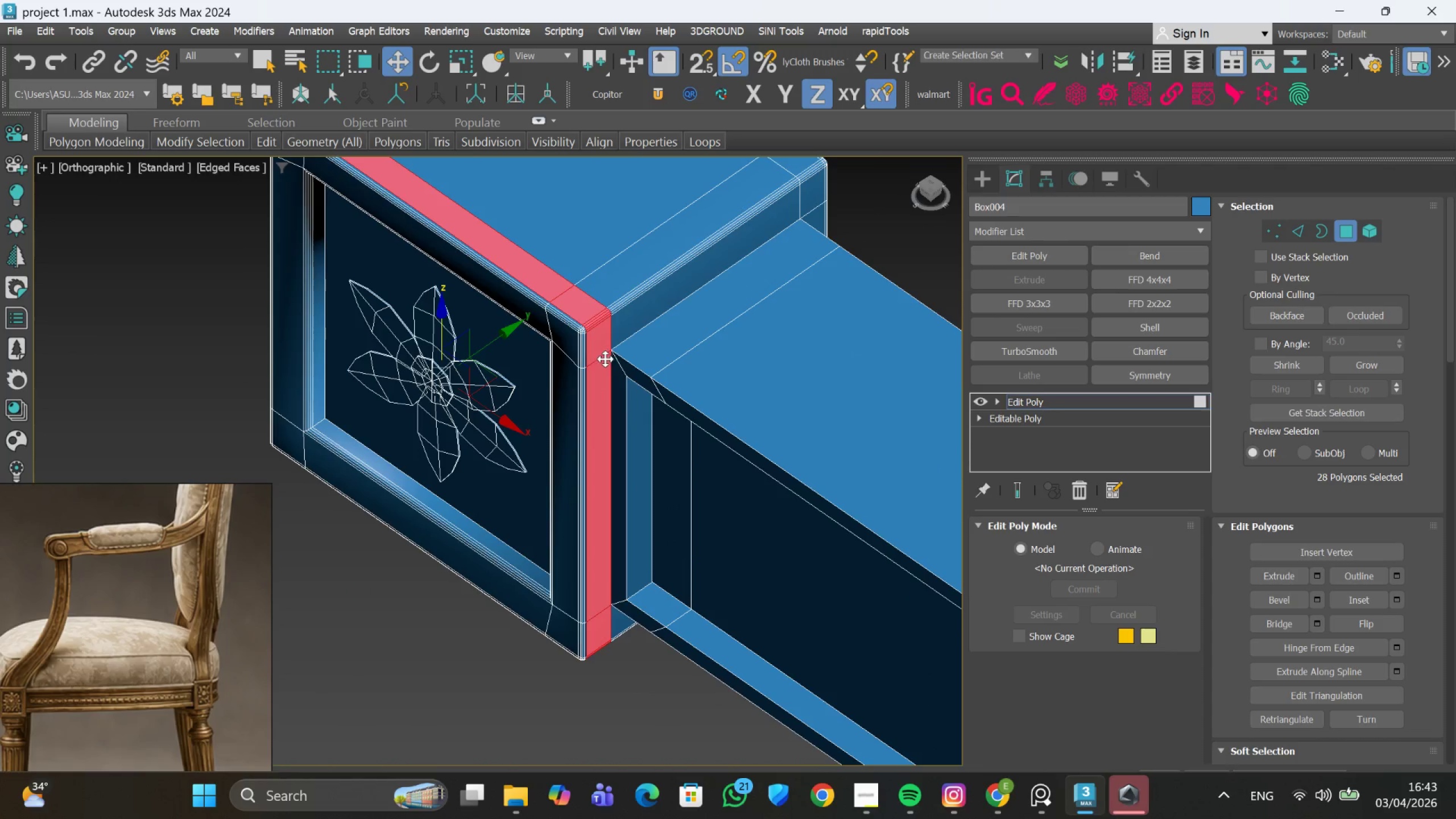 
hold_key(key=ControlLeft, duration=0.56)
double_click([627, 326])
 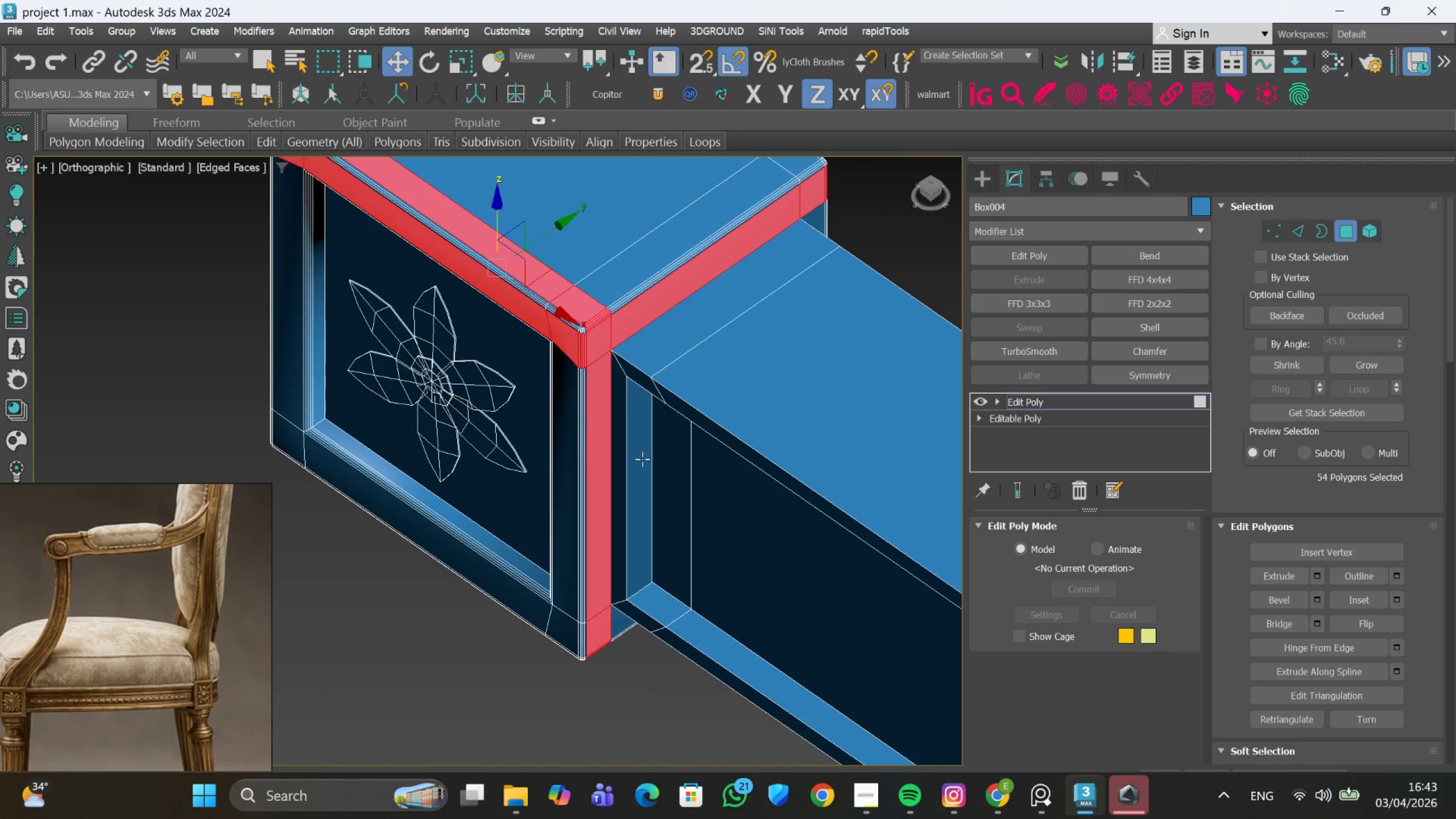 
hold_key(key=AltLeft, duration=0.52)
 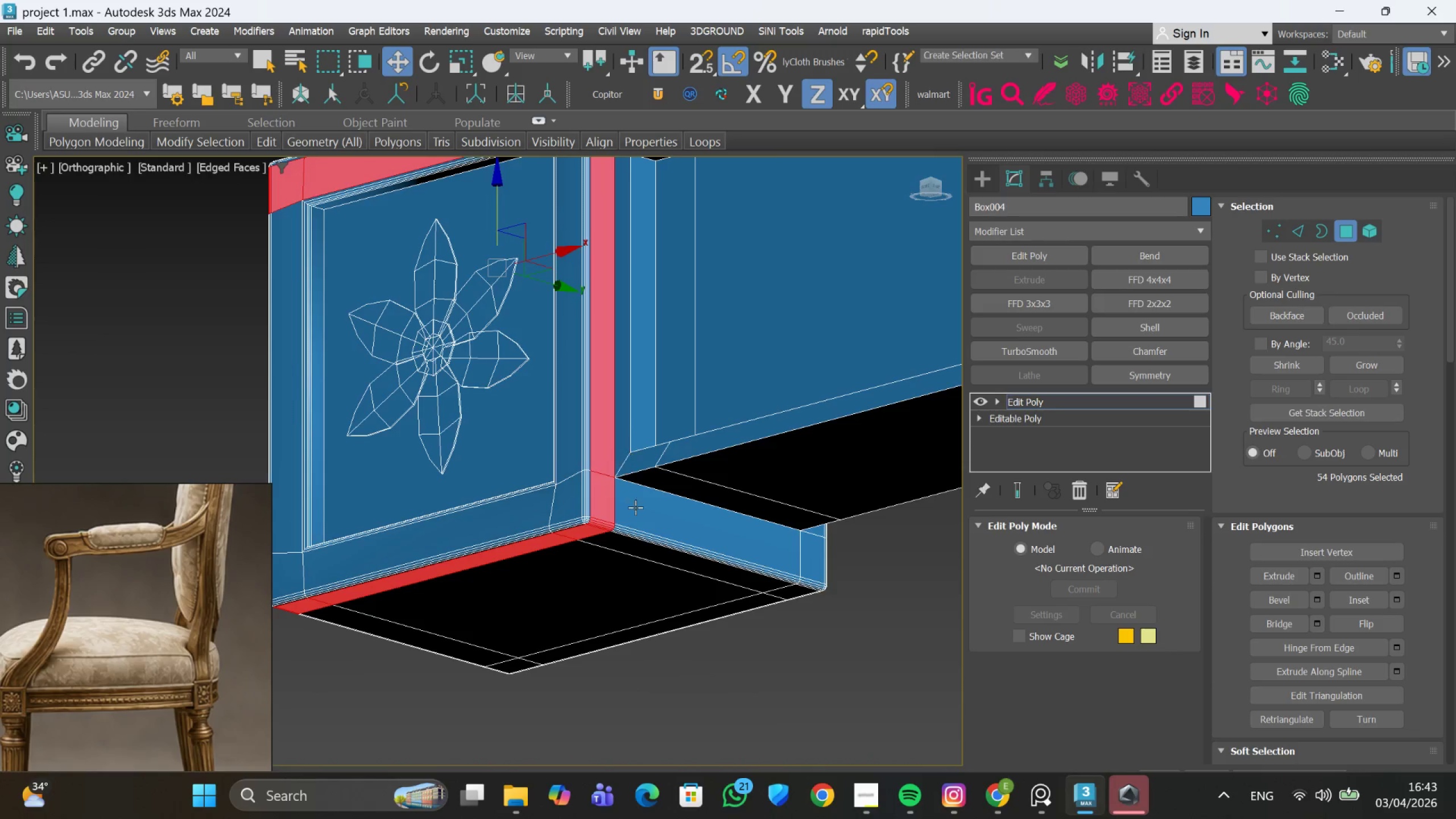 
hold_key(key=ControlLeft, duration=0.56)
double_click([640, 512])
 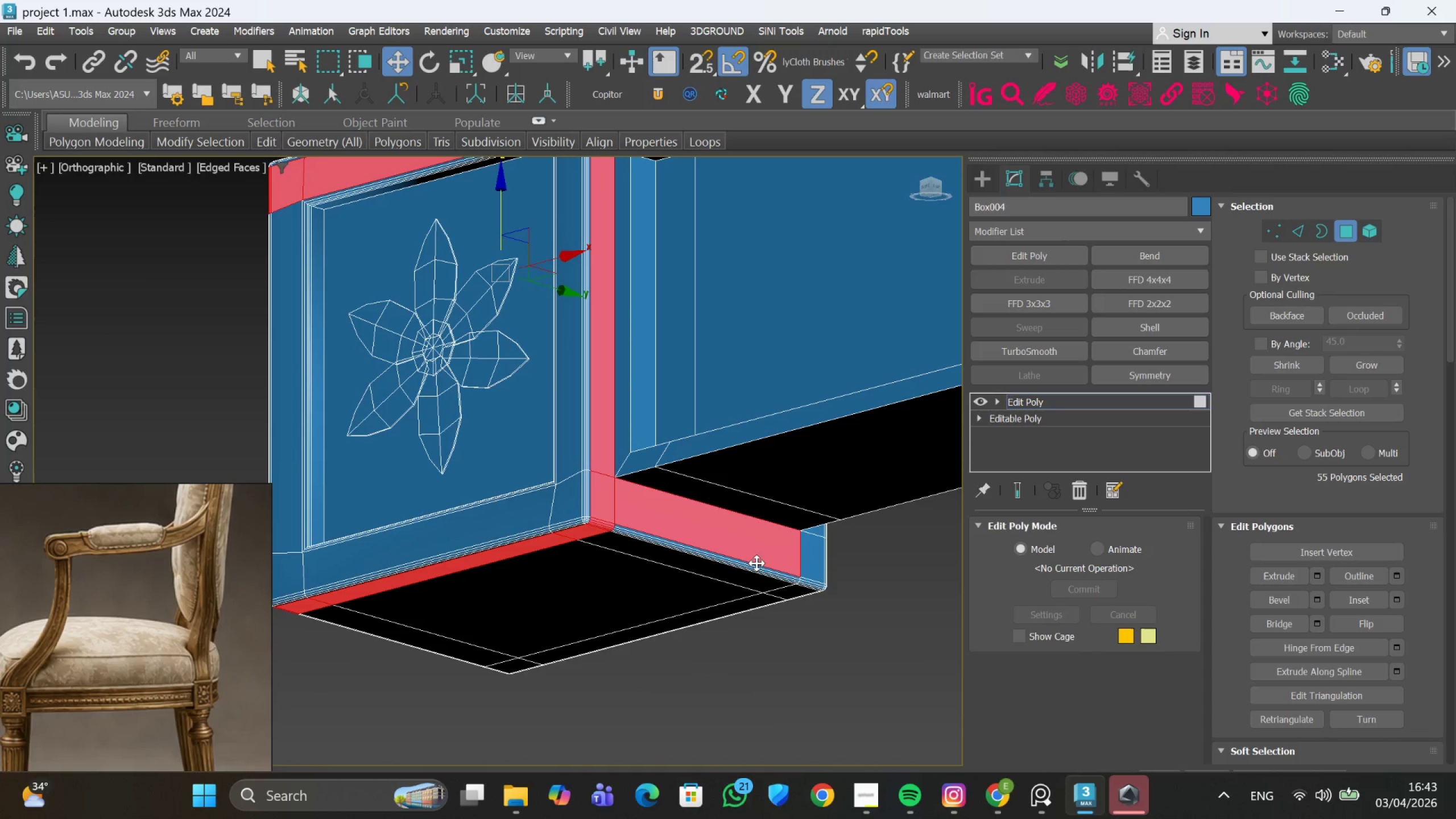 
hold_key(key=AltLeft, duration=0.47)
 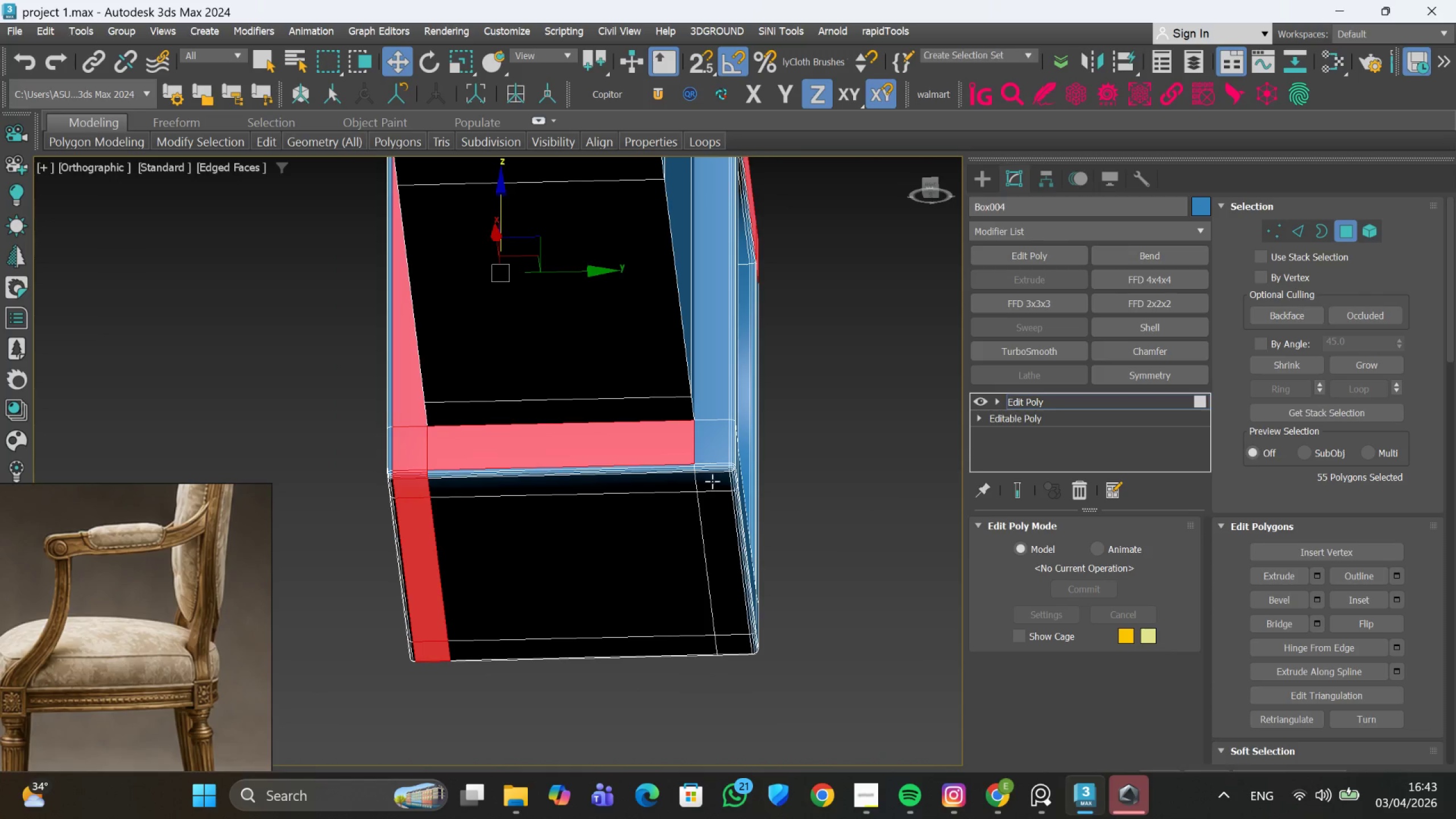 
hold_key(key=ControlLeft, duration=1.26)
double_click([725, 448])
 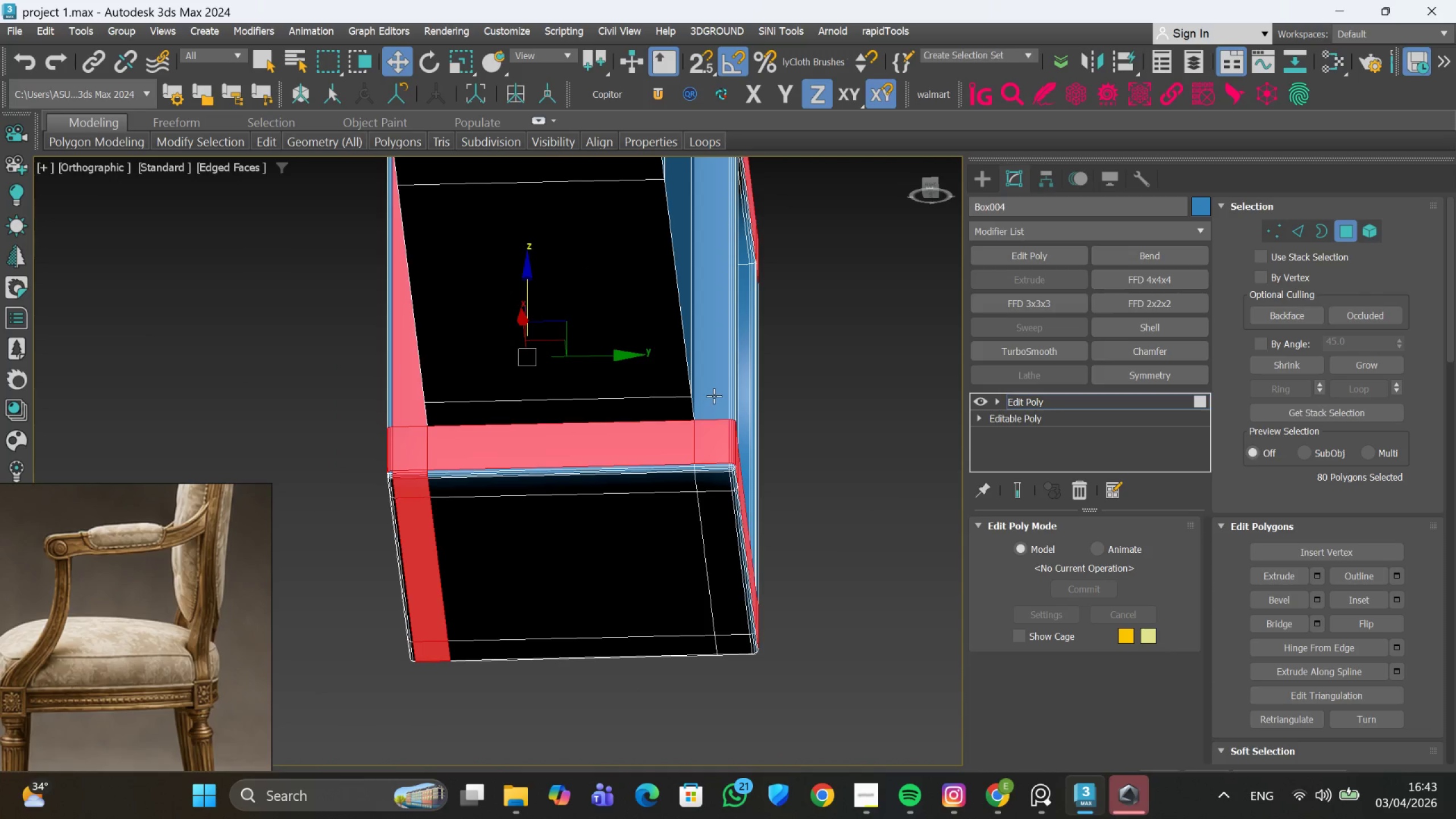 
triple_click([714, 396])
 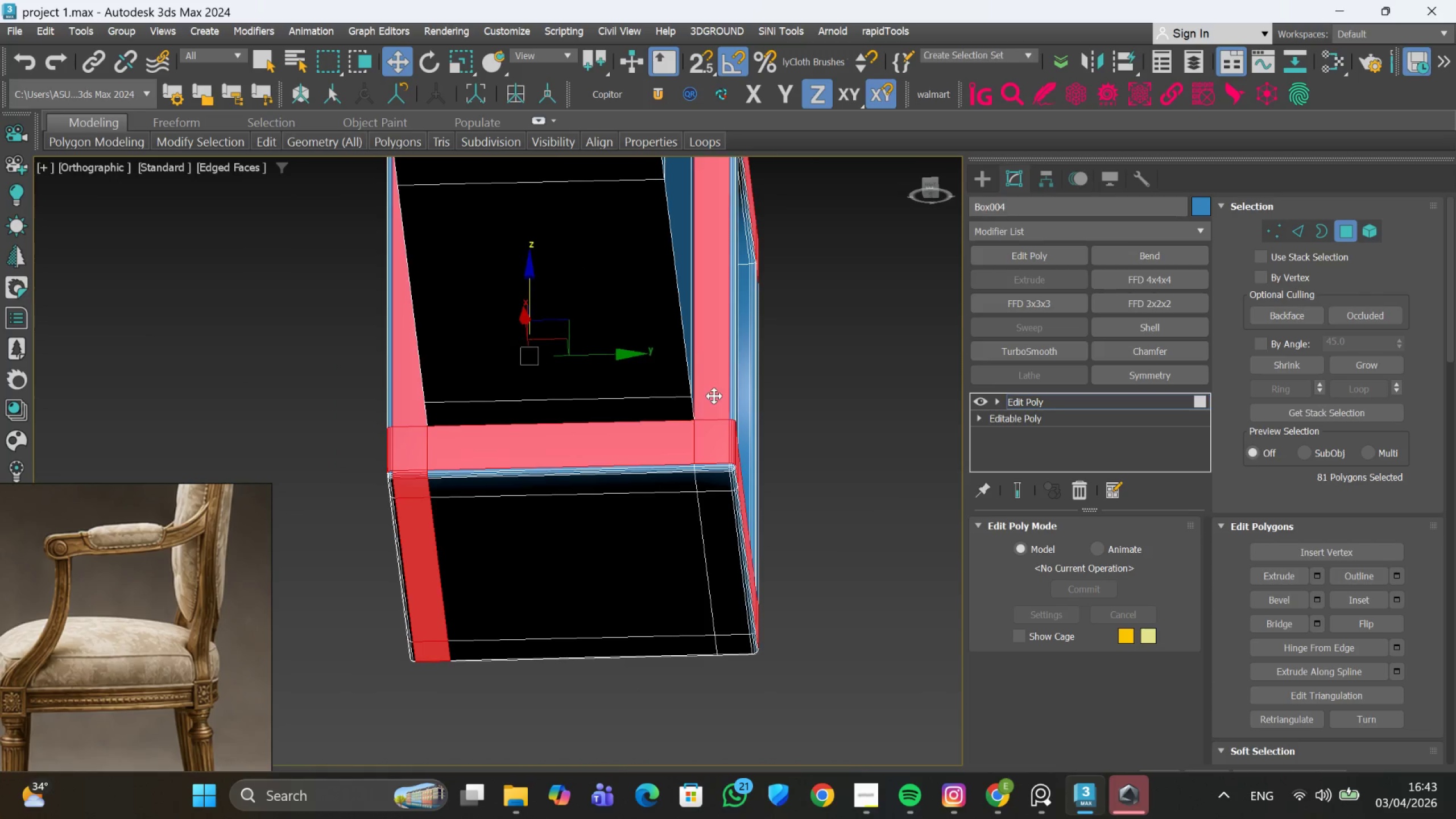 
triple_click([714, 396])
 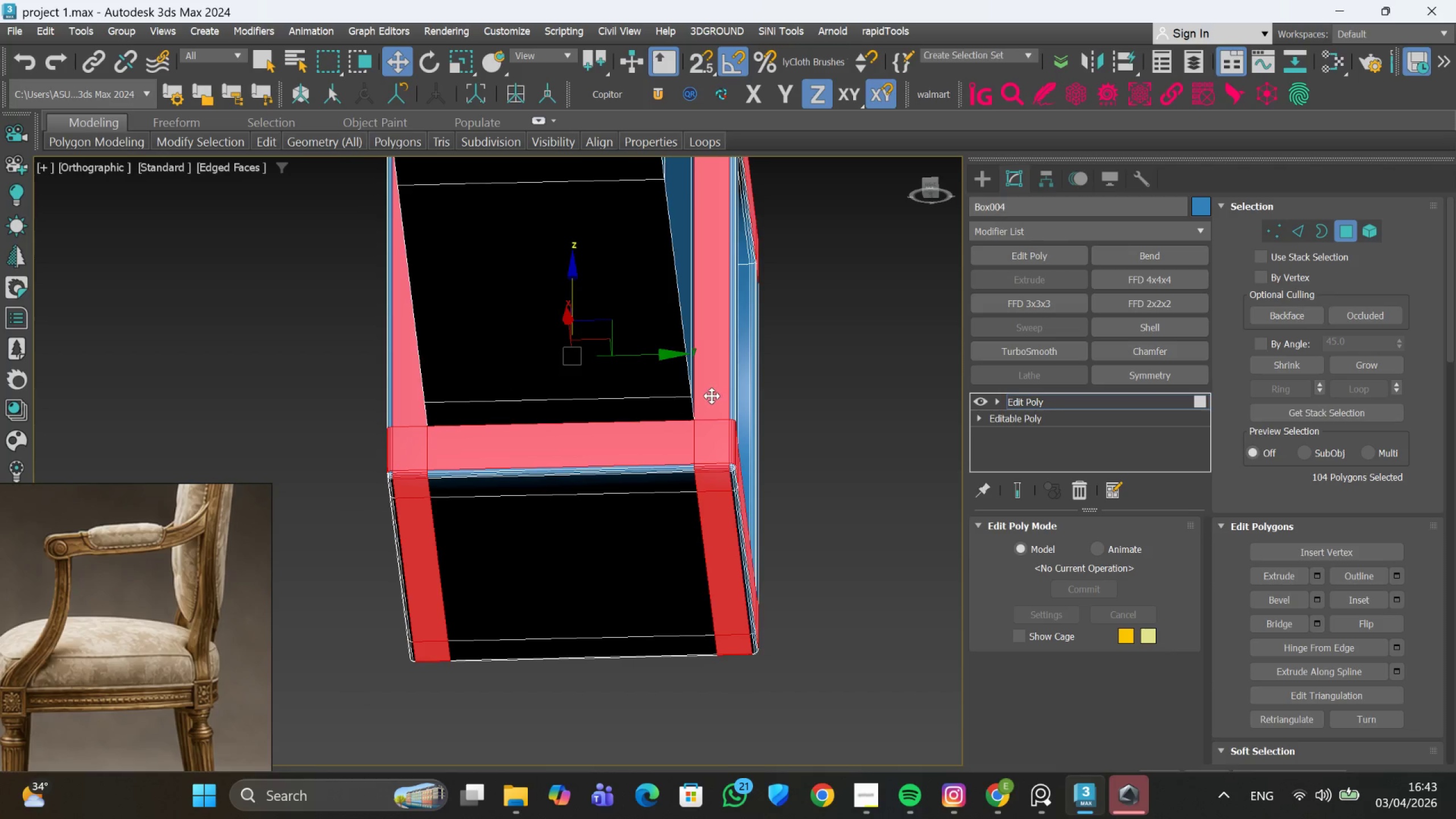 
scroll: coordinate [699, 440], scroll_direction: down, amount: 3.0
 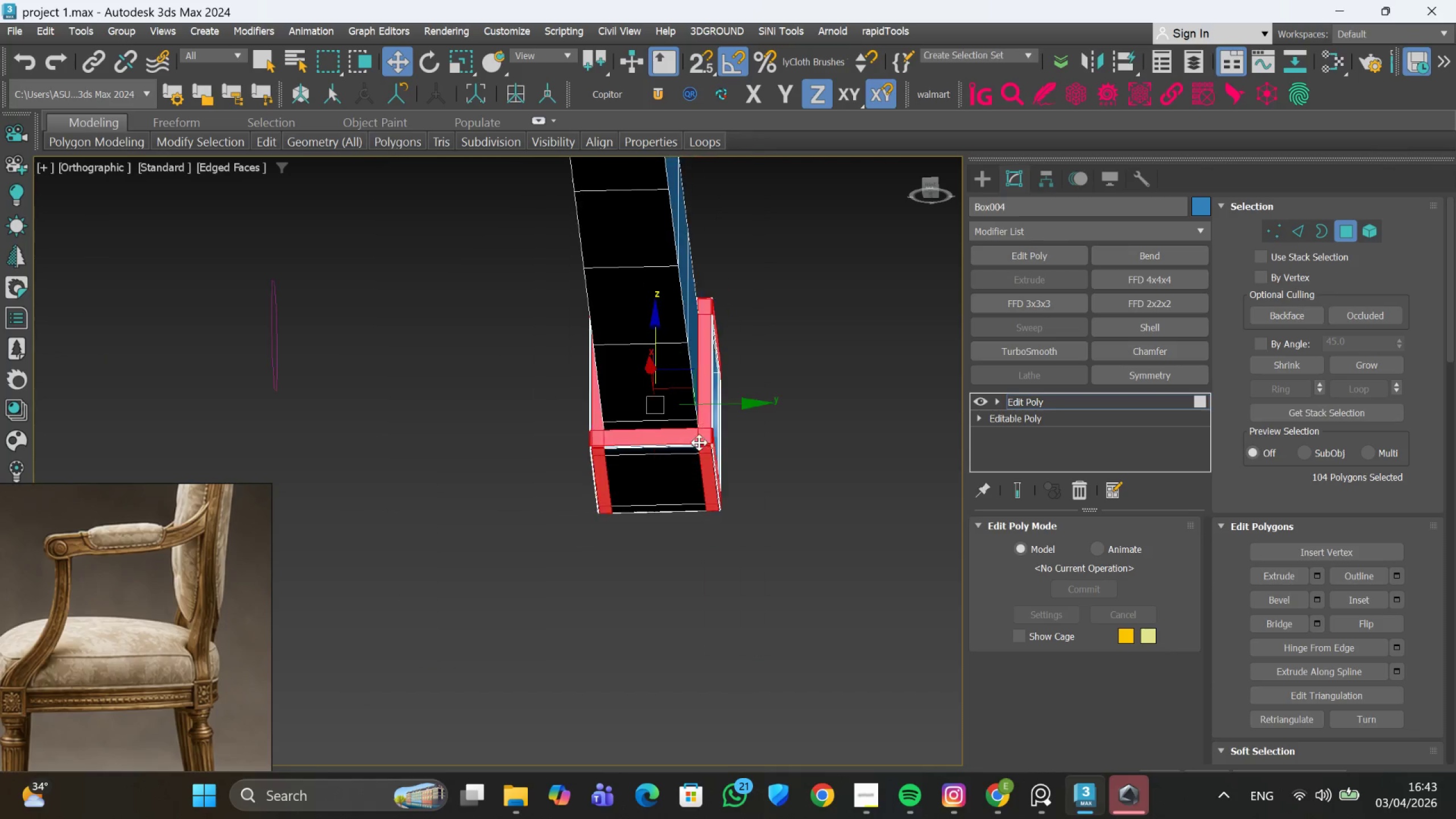 
hold_key(key=AltLeft, duration=0.75)
 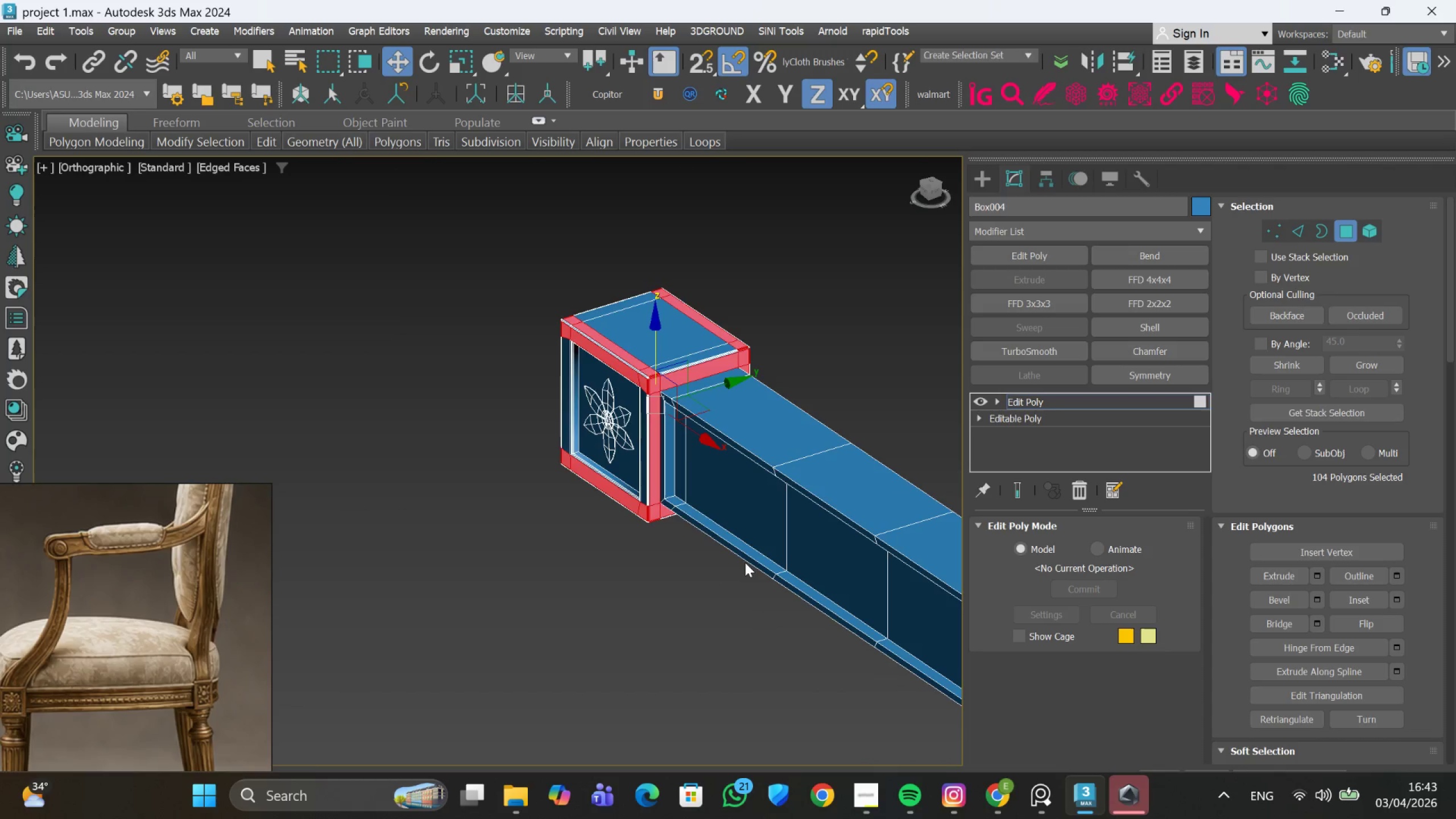 
key(Delete)
 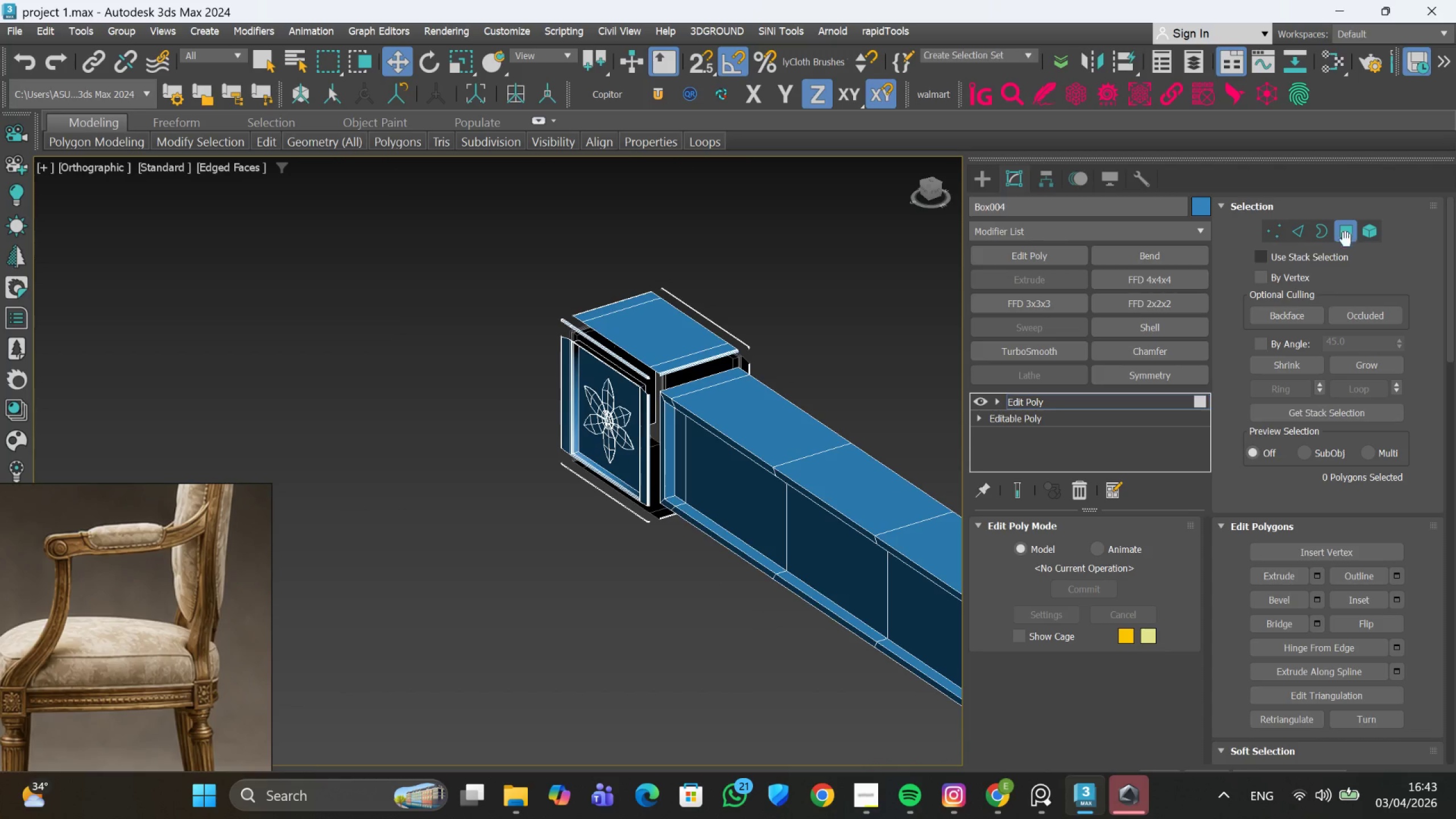 
left_click([1376, 227])
 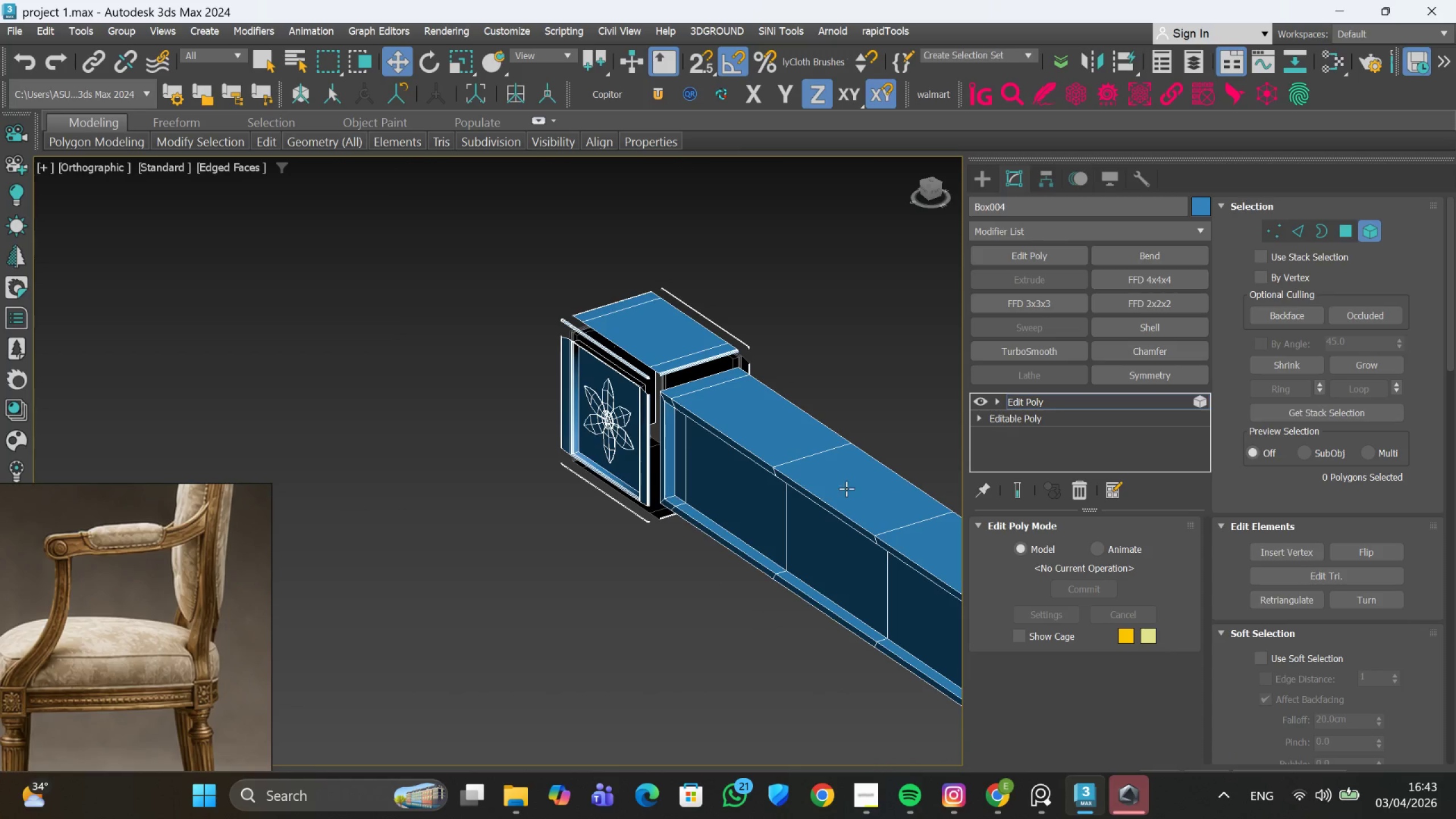 
hold_key(key=AltLeft, duration=0.42)
 